 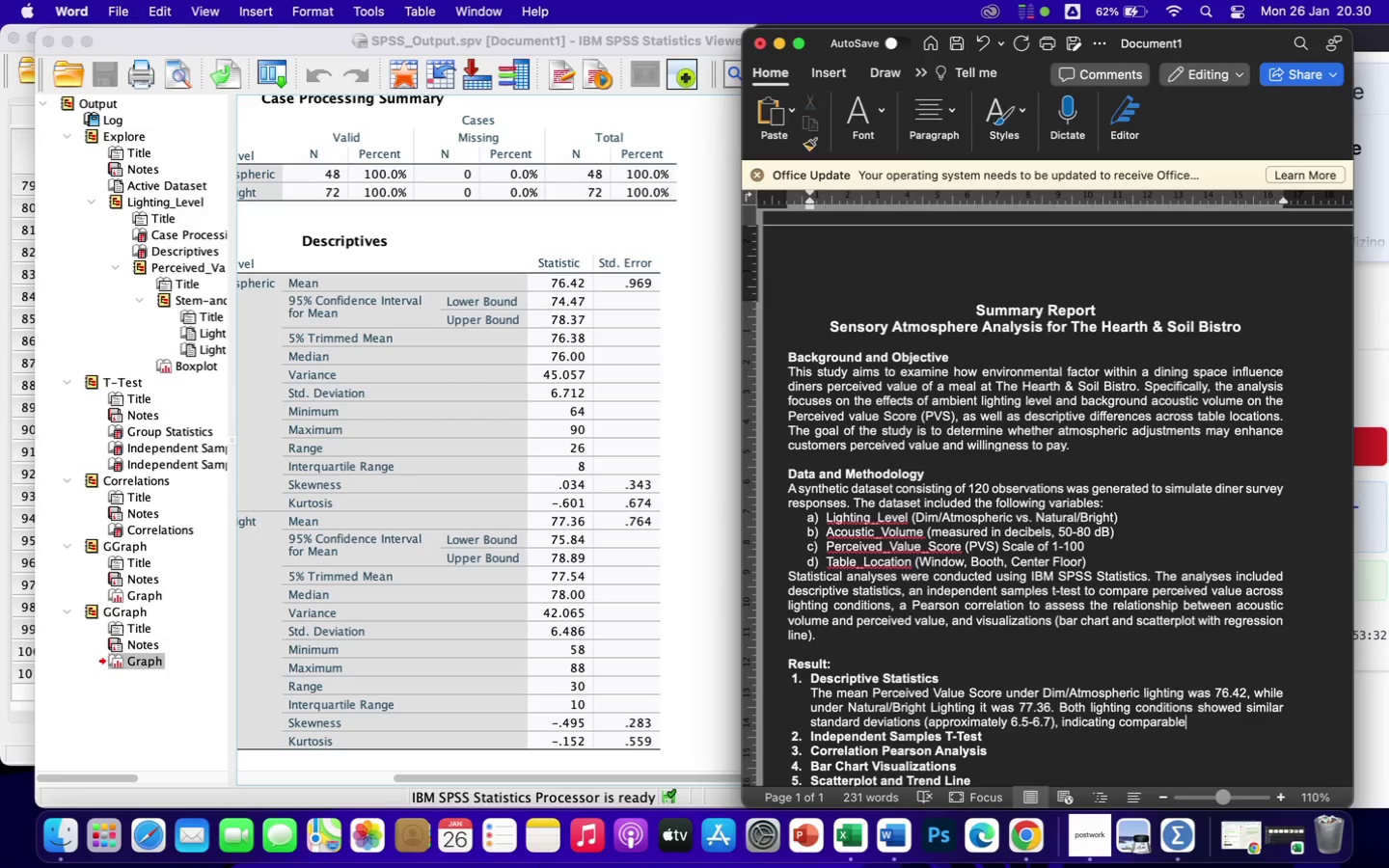 
type( variability in perceived value scores.)
 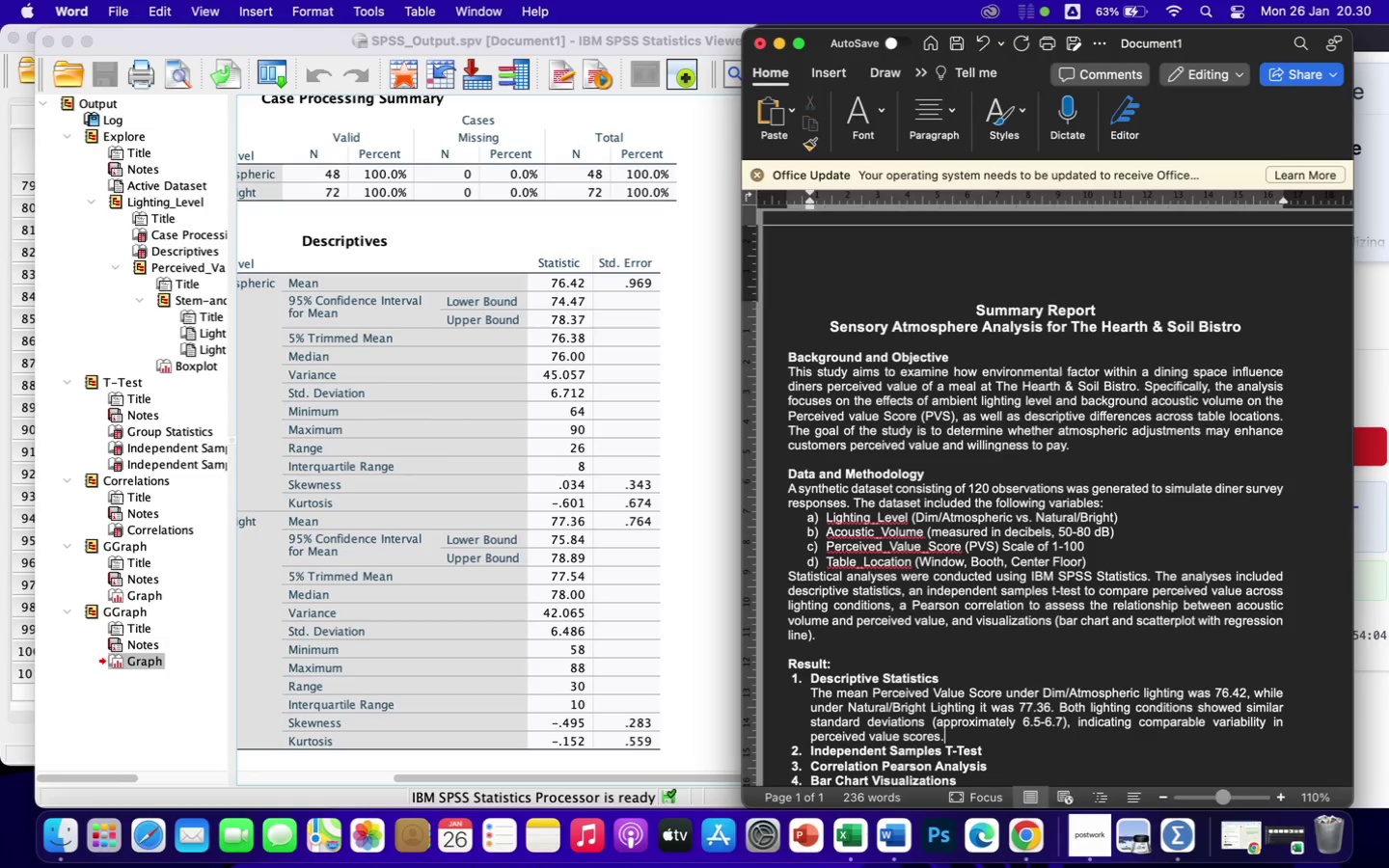 
wait(16.96)
 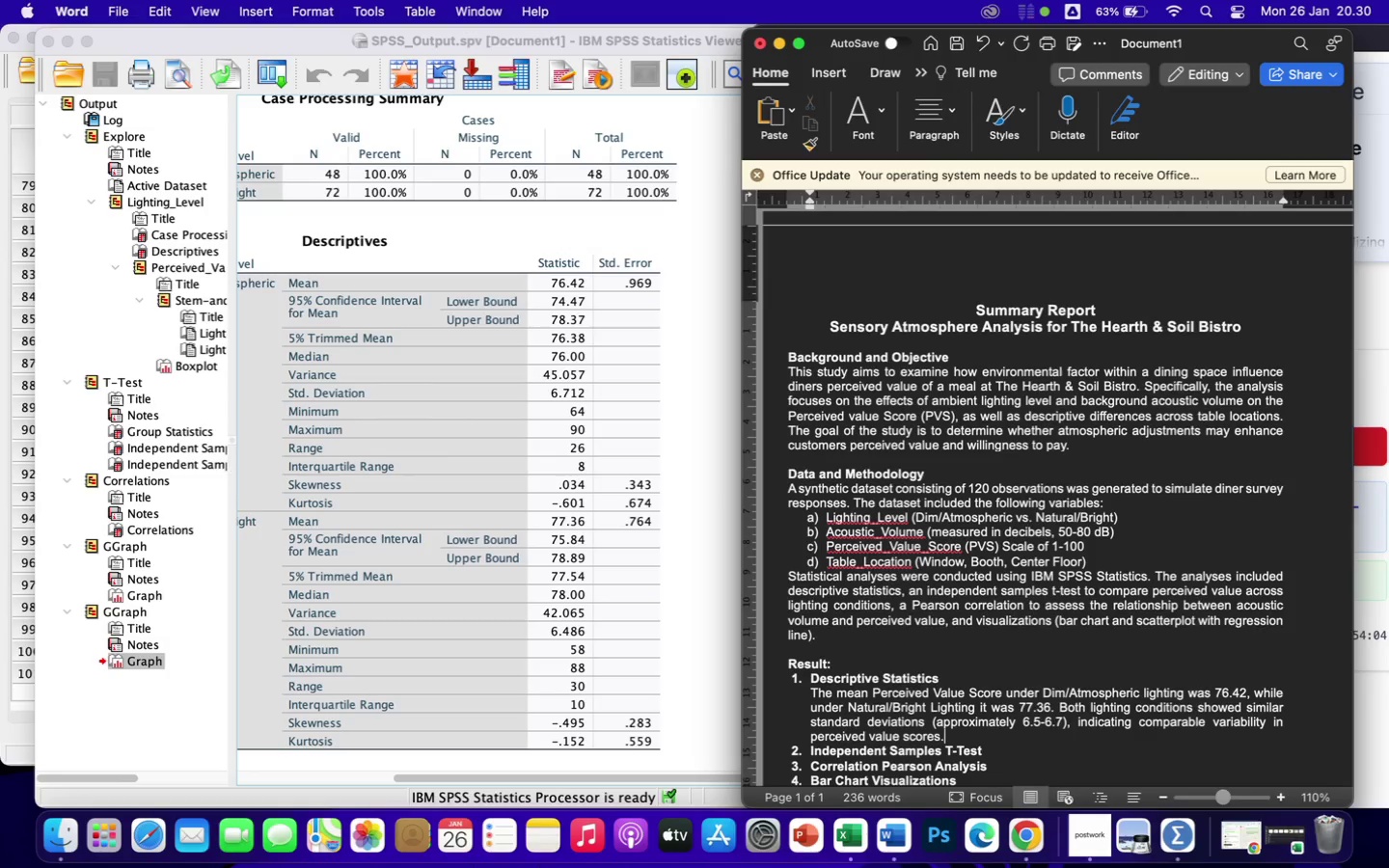 
key(Space)
 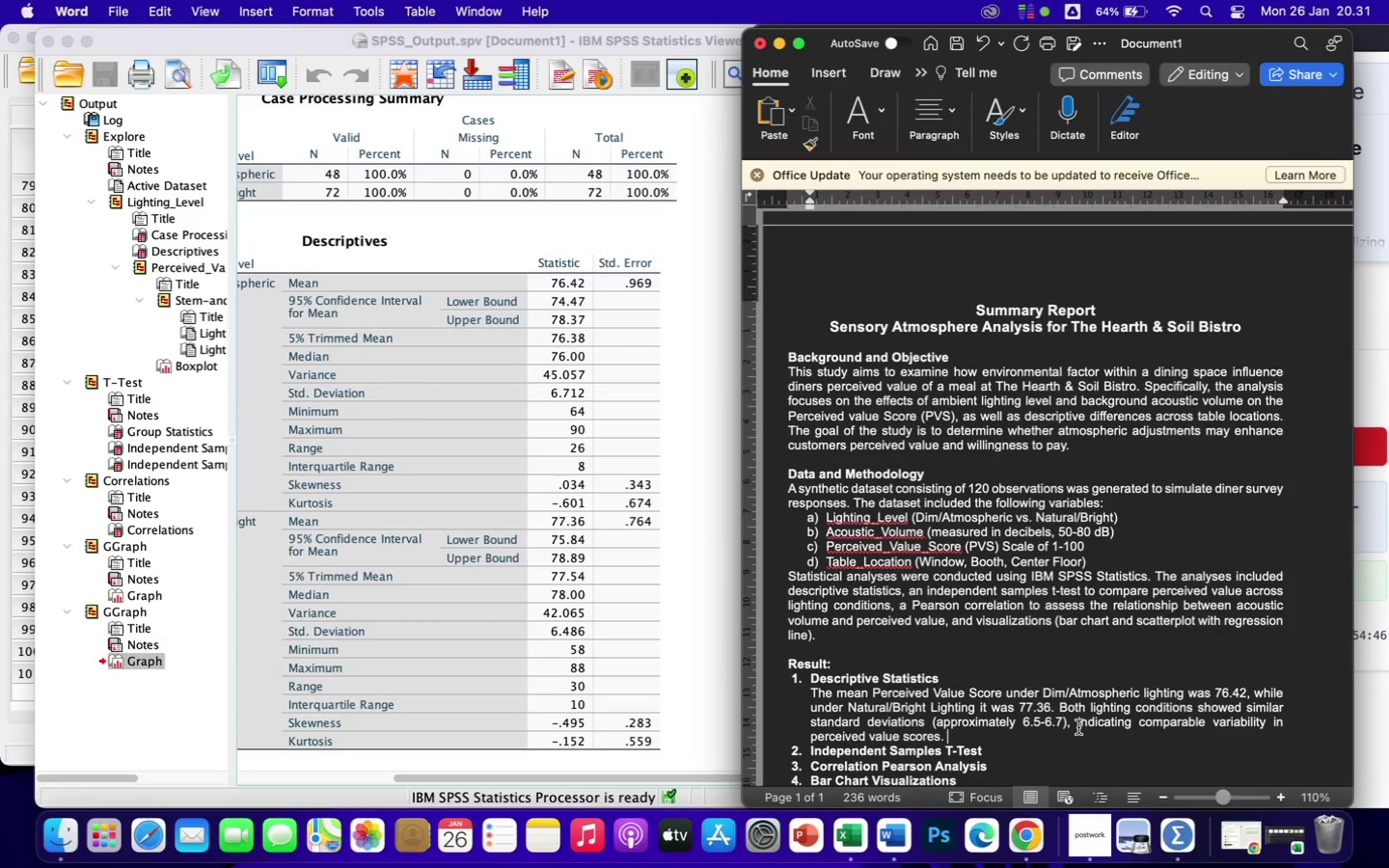 
wait(41.96)
 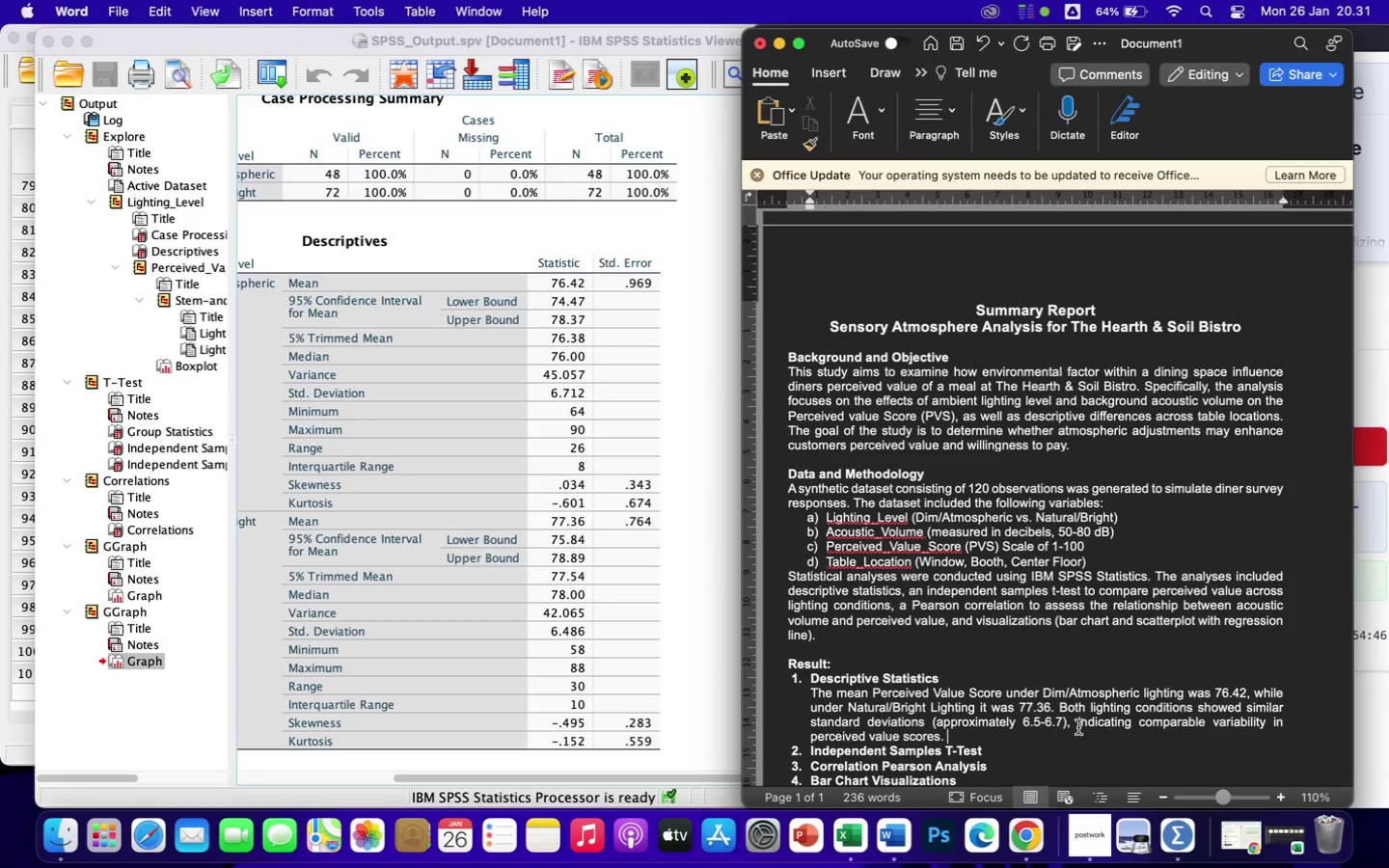 
key(Shift+A)
 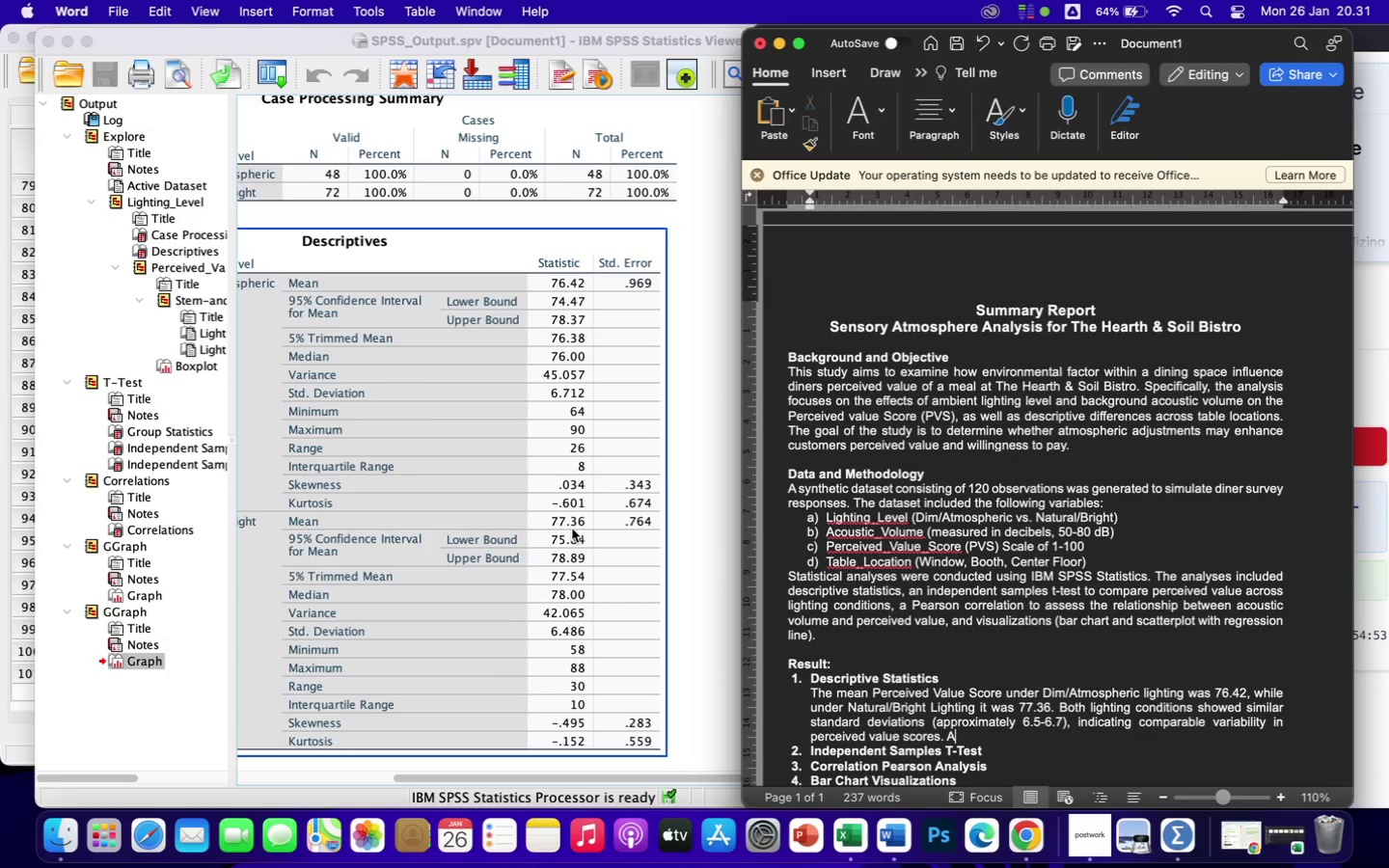 
scroll: coordinate [472, 649], scroll_direction: down, amount: 38.0
 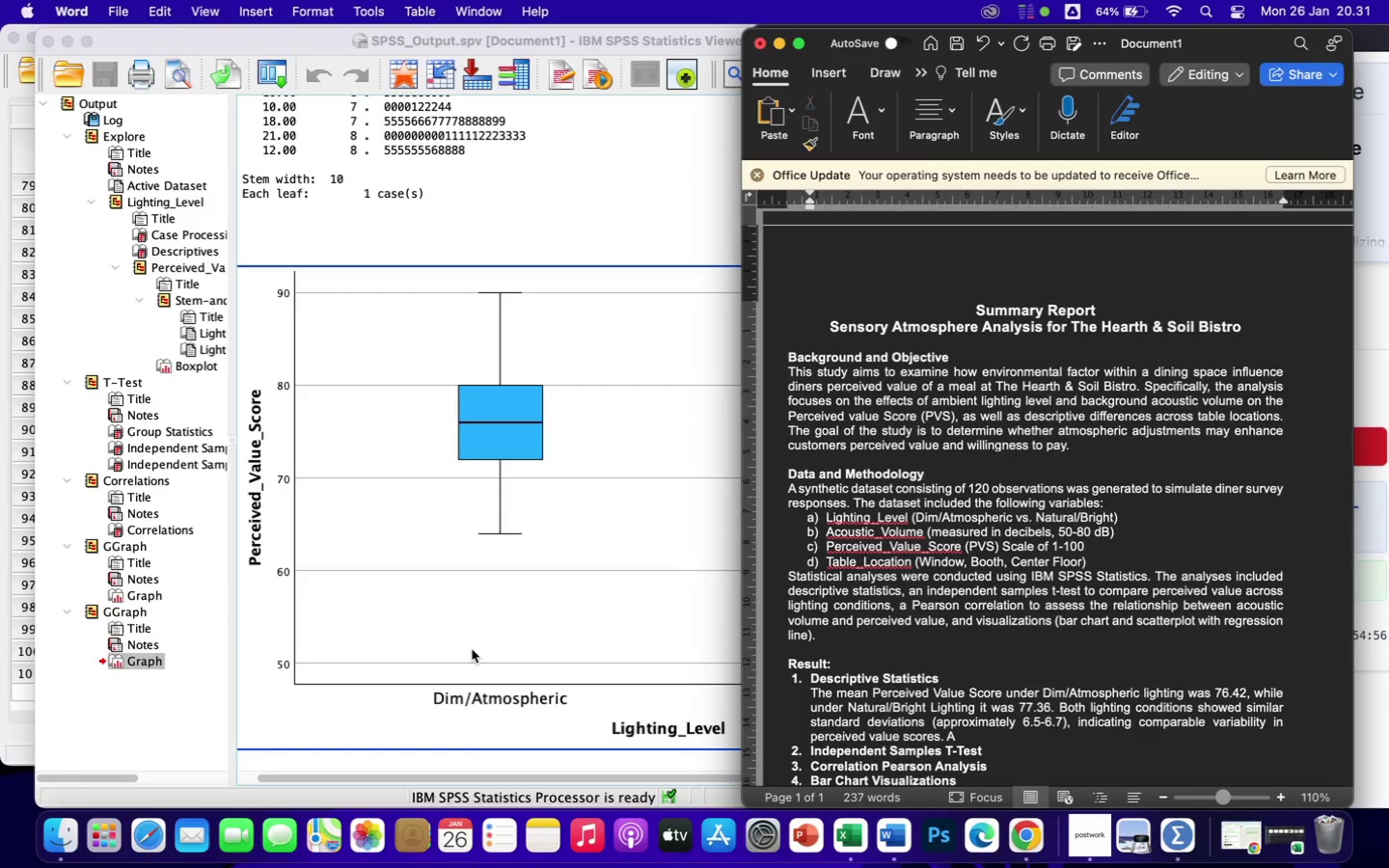 
scroll: coordinate [472, 649], scroll_direction: up, amount: 2.0
 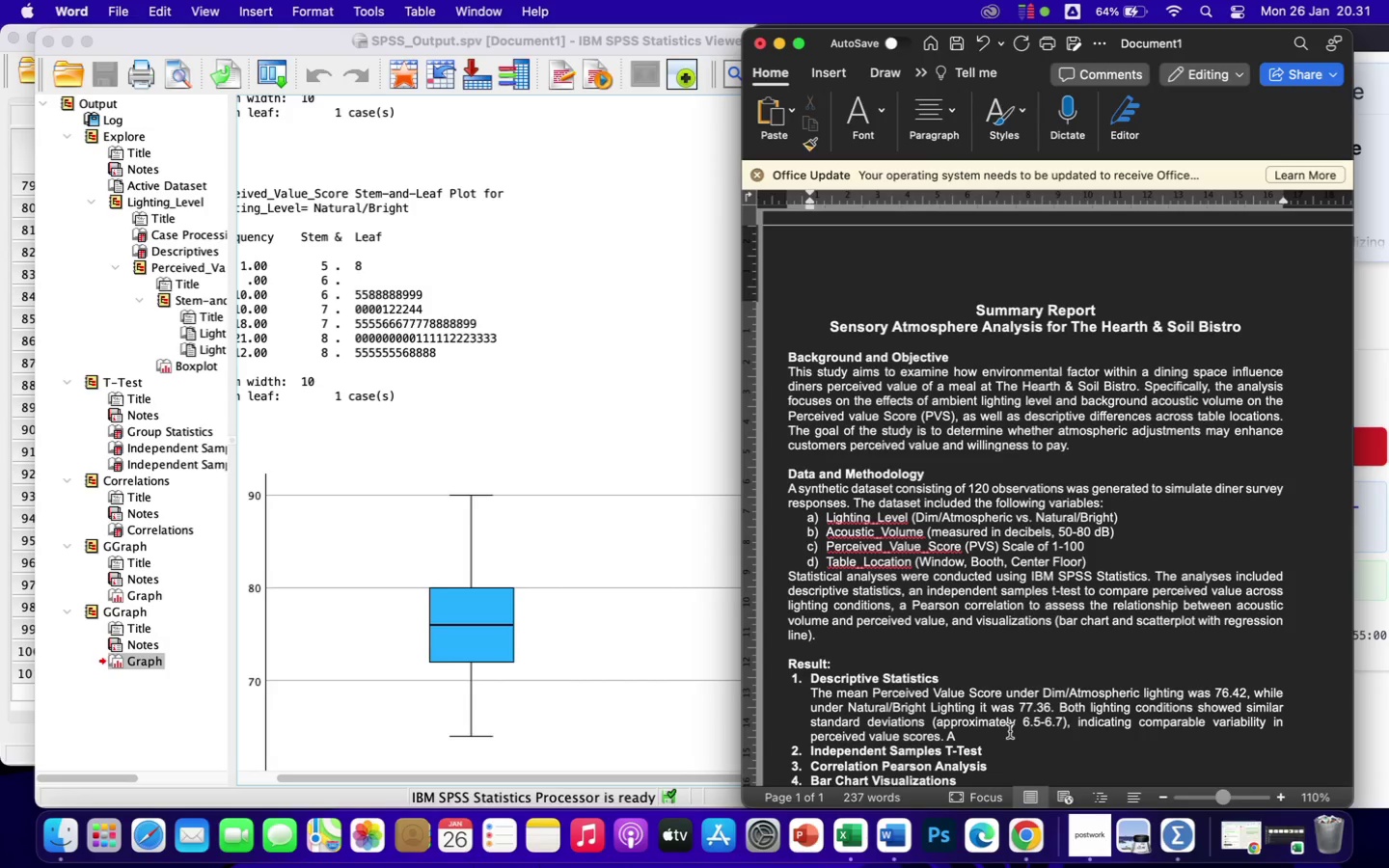 
type( bar chart comparing mean PVS)
 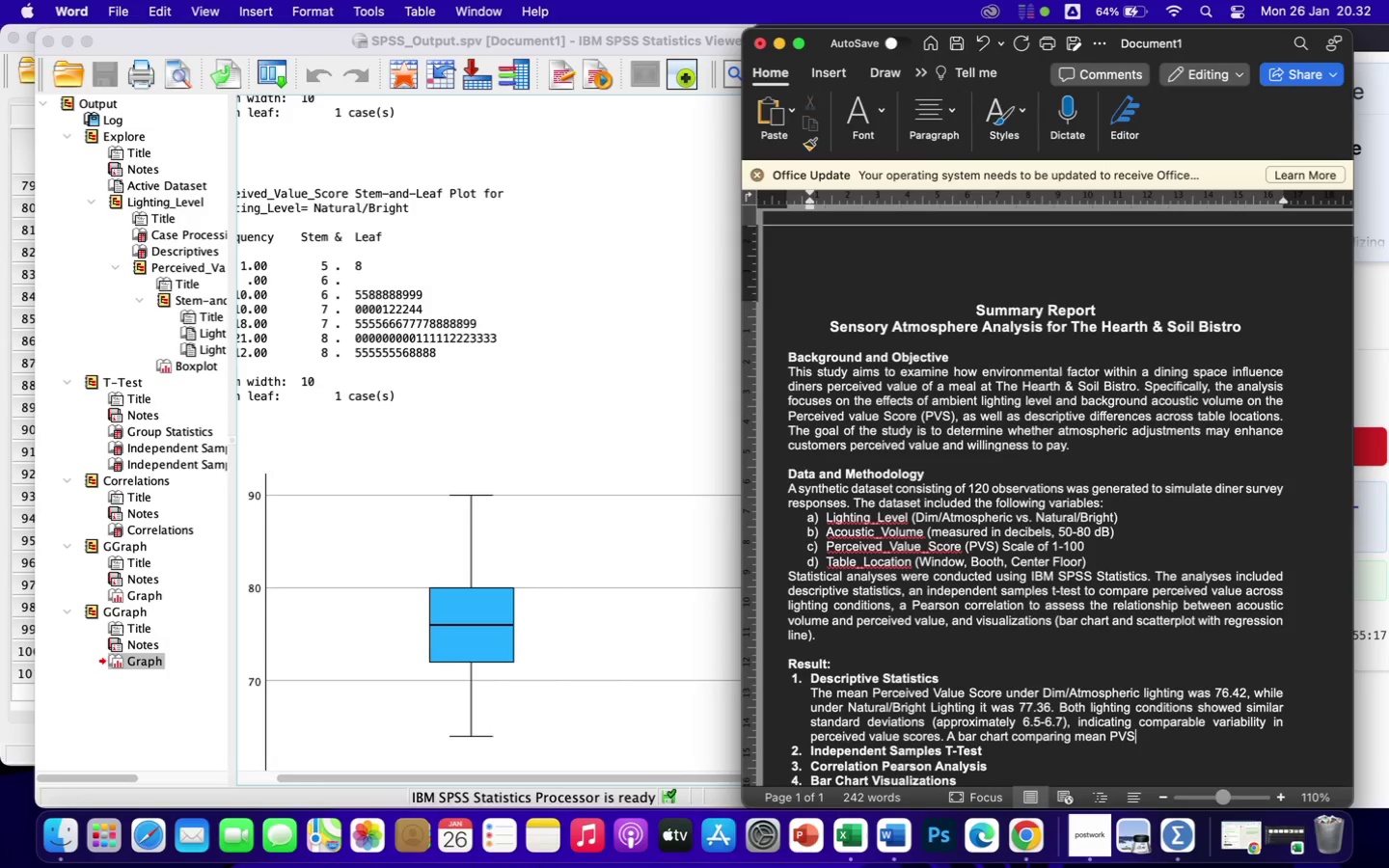 
wait(30.79)
 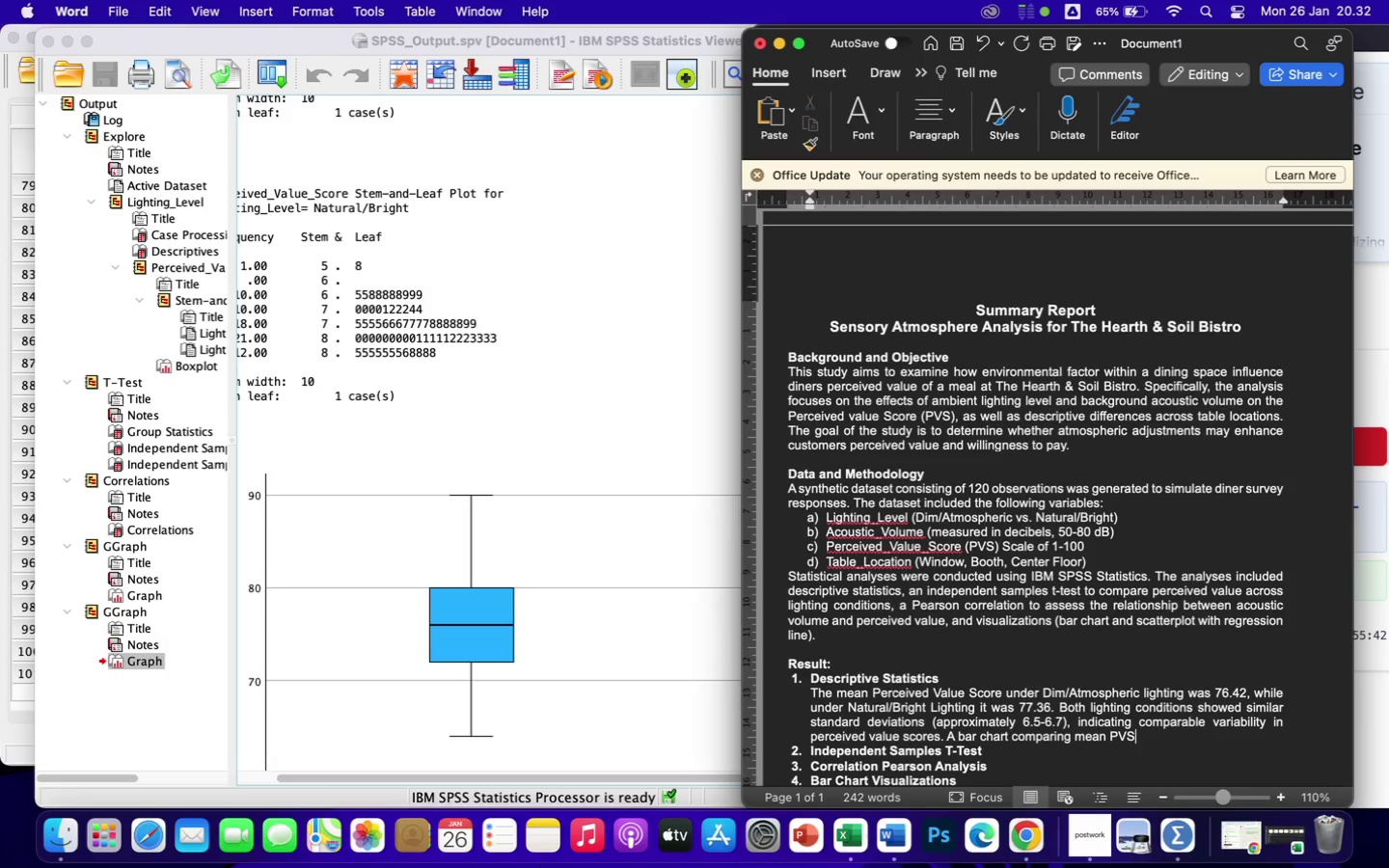 
key(Space)
 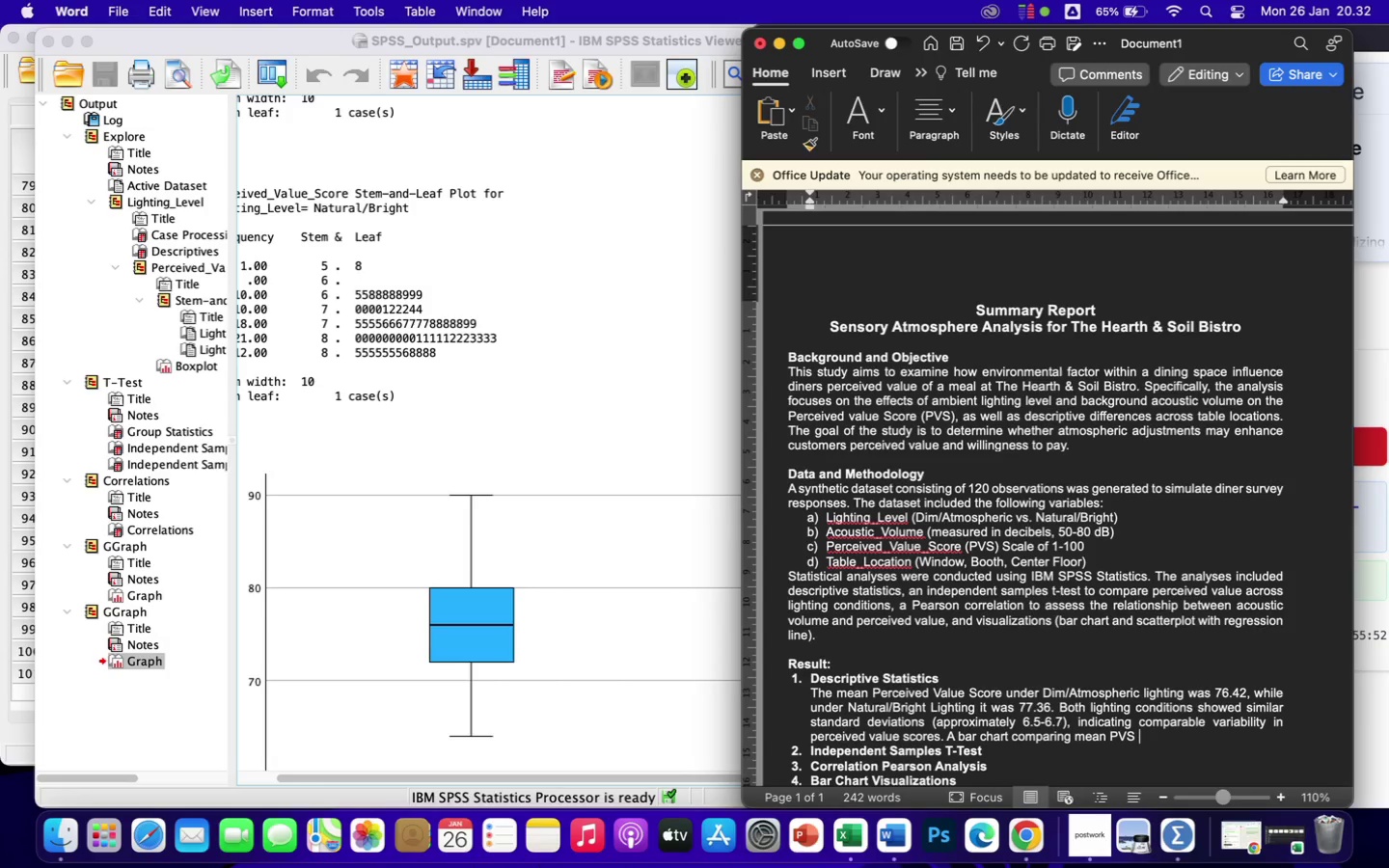 
wait(10.12)
 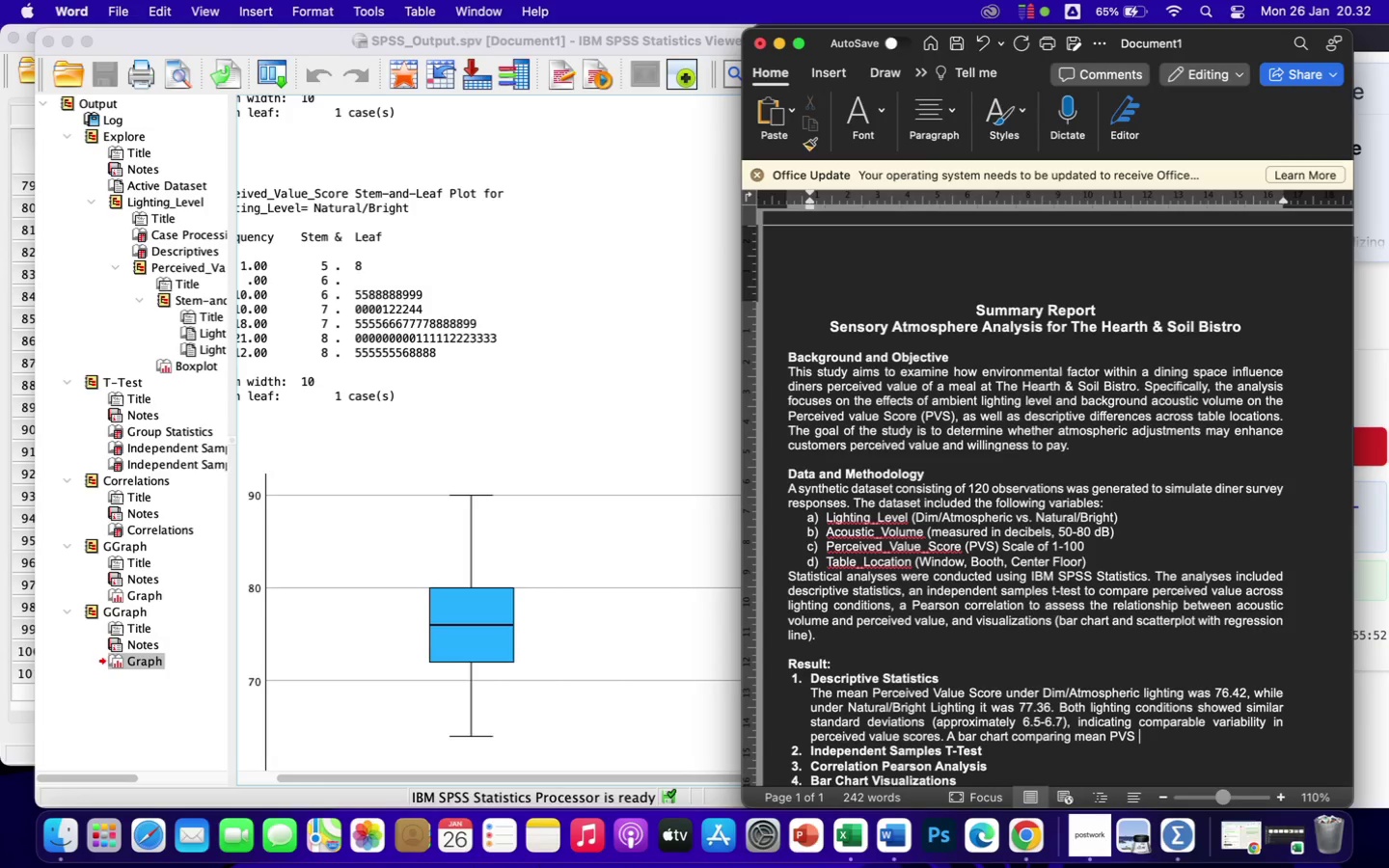 
type(across table)
key(Backspace)
type(e location)
 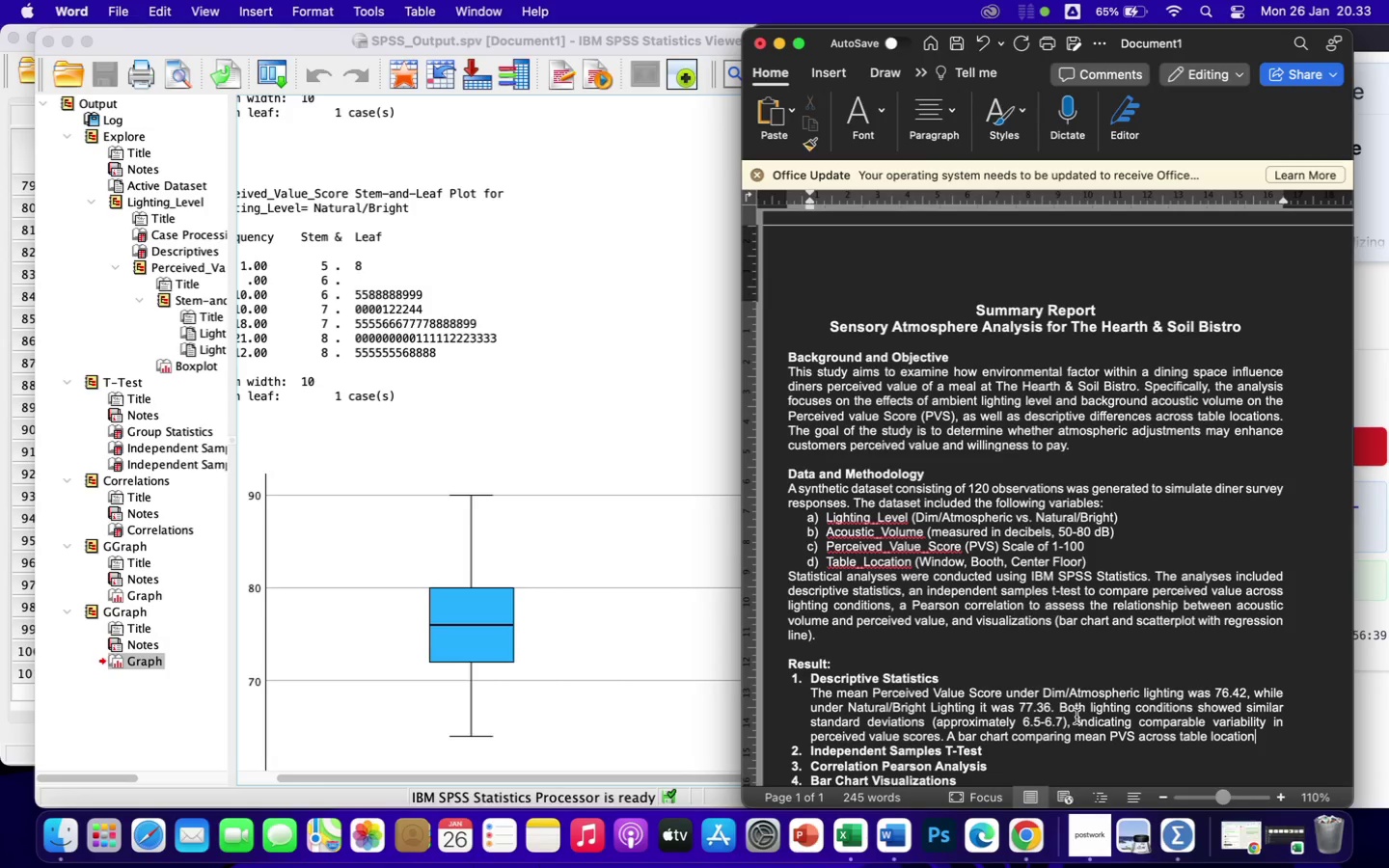 
wait(33.29)
 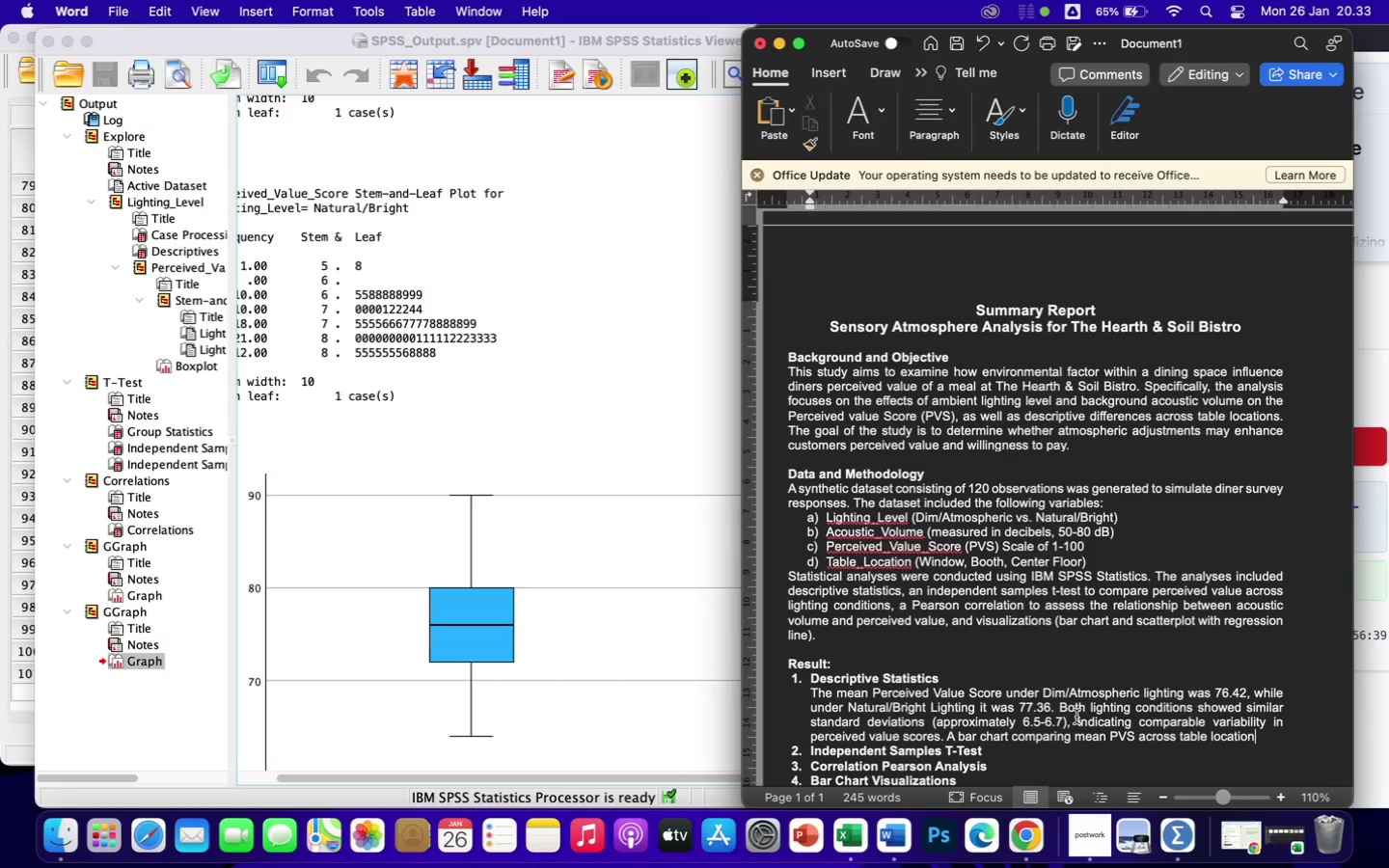 
key(Space)
 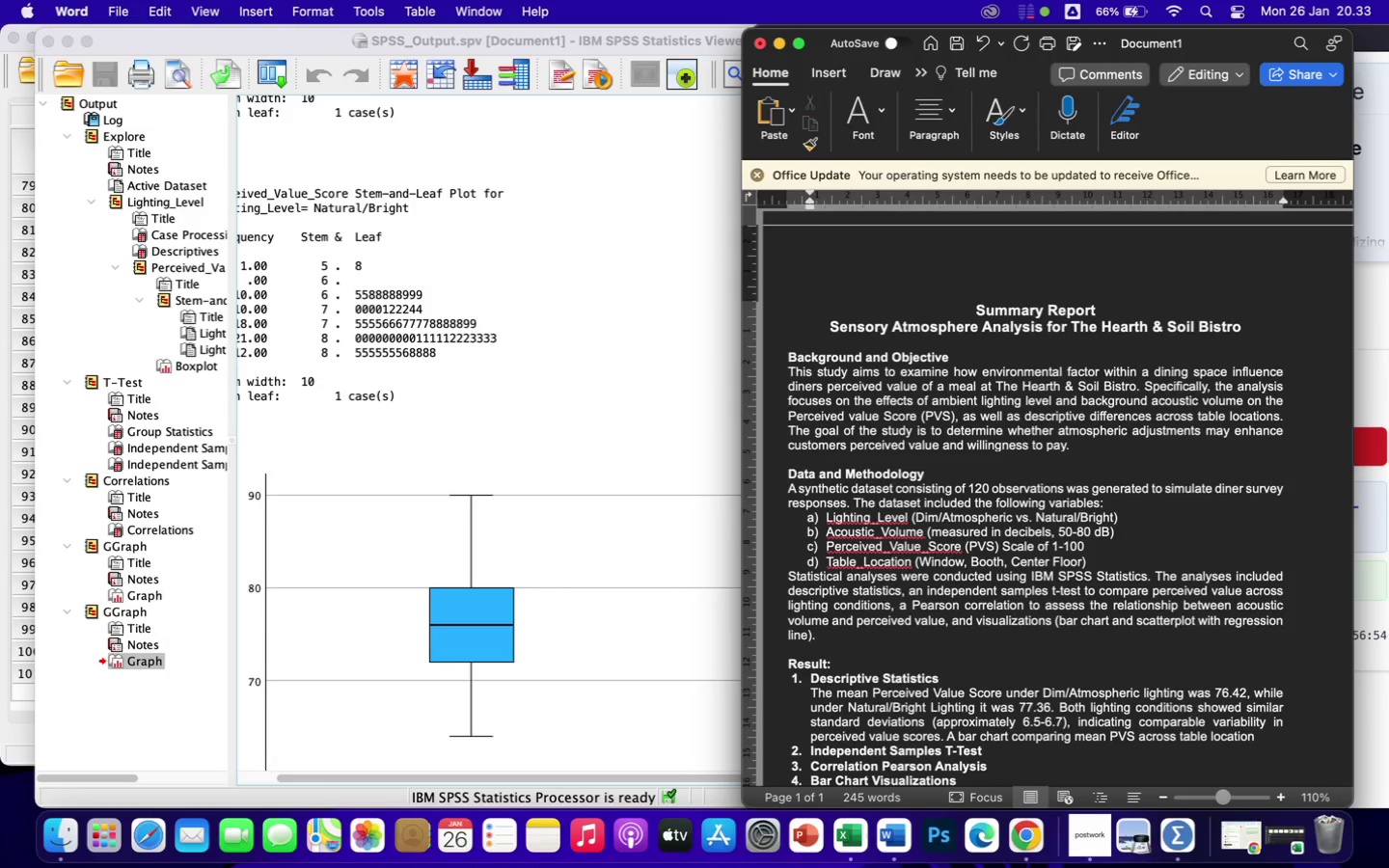 
wait(14.85)
 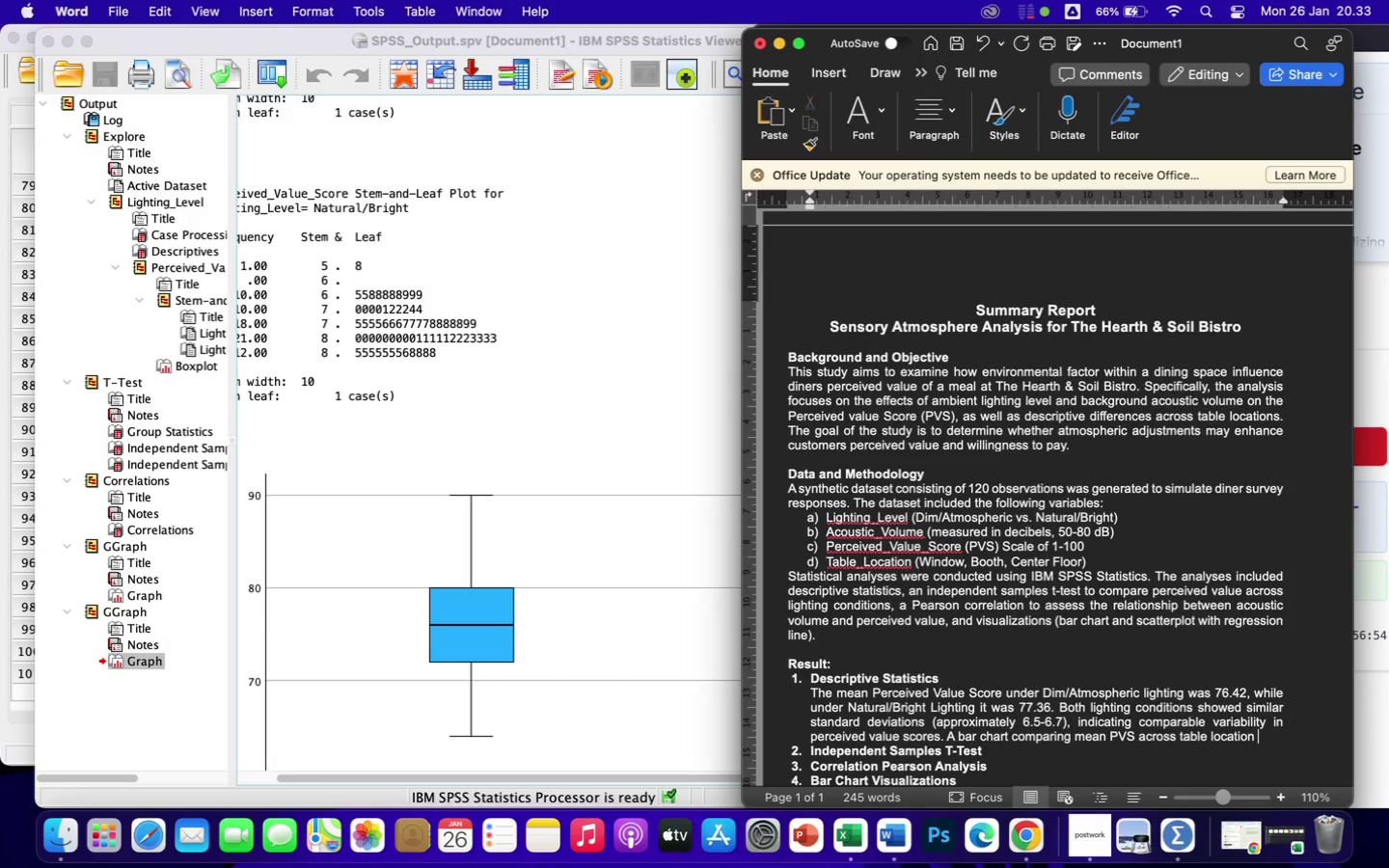 
type((Win)
key(Backspace)
type(ndow, Booth, Center Floor) showed only)
 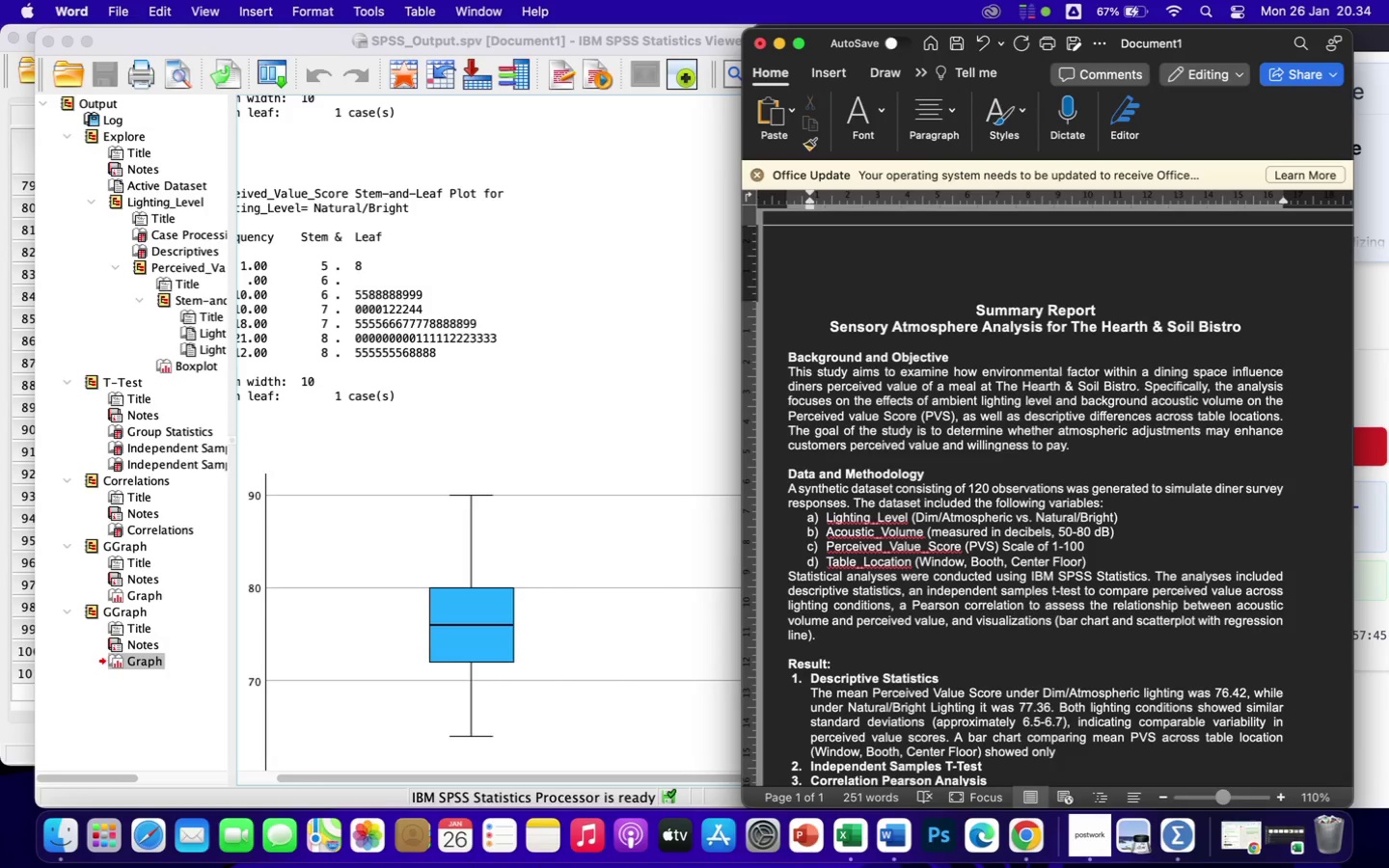 
wait(25.3)
 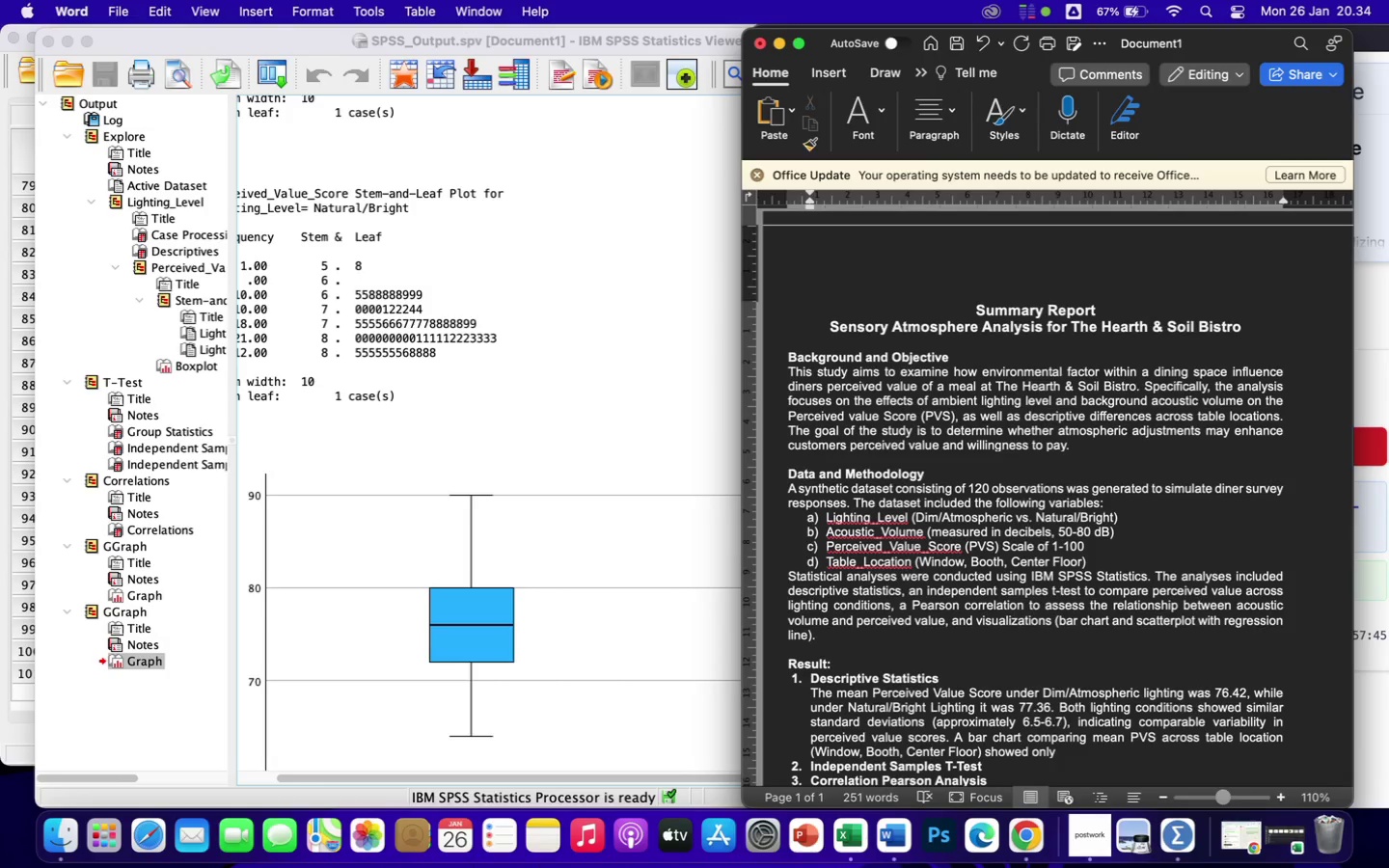 
type( minor)
 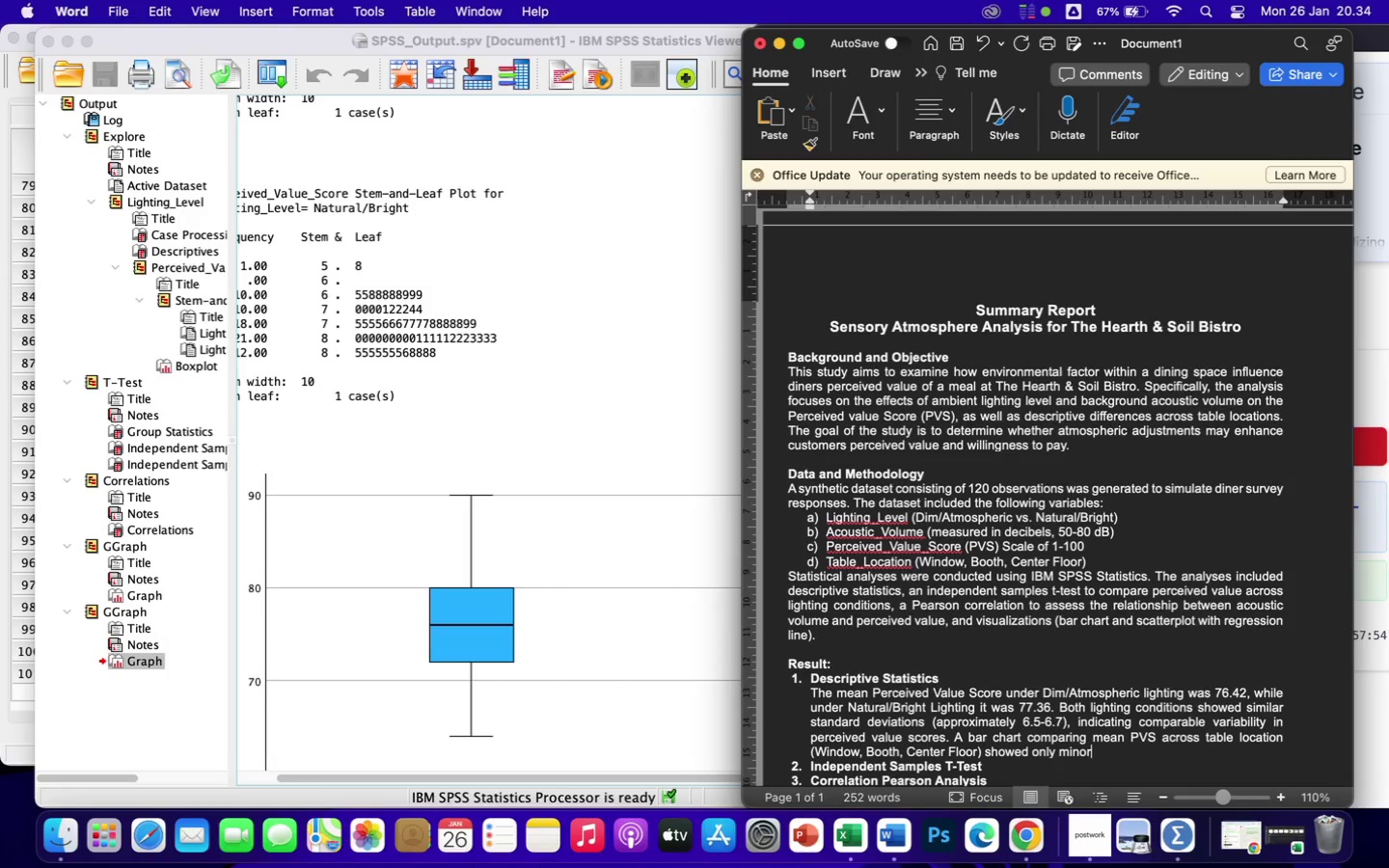 
type( differences)
 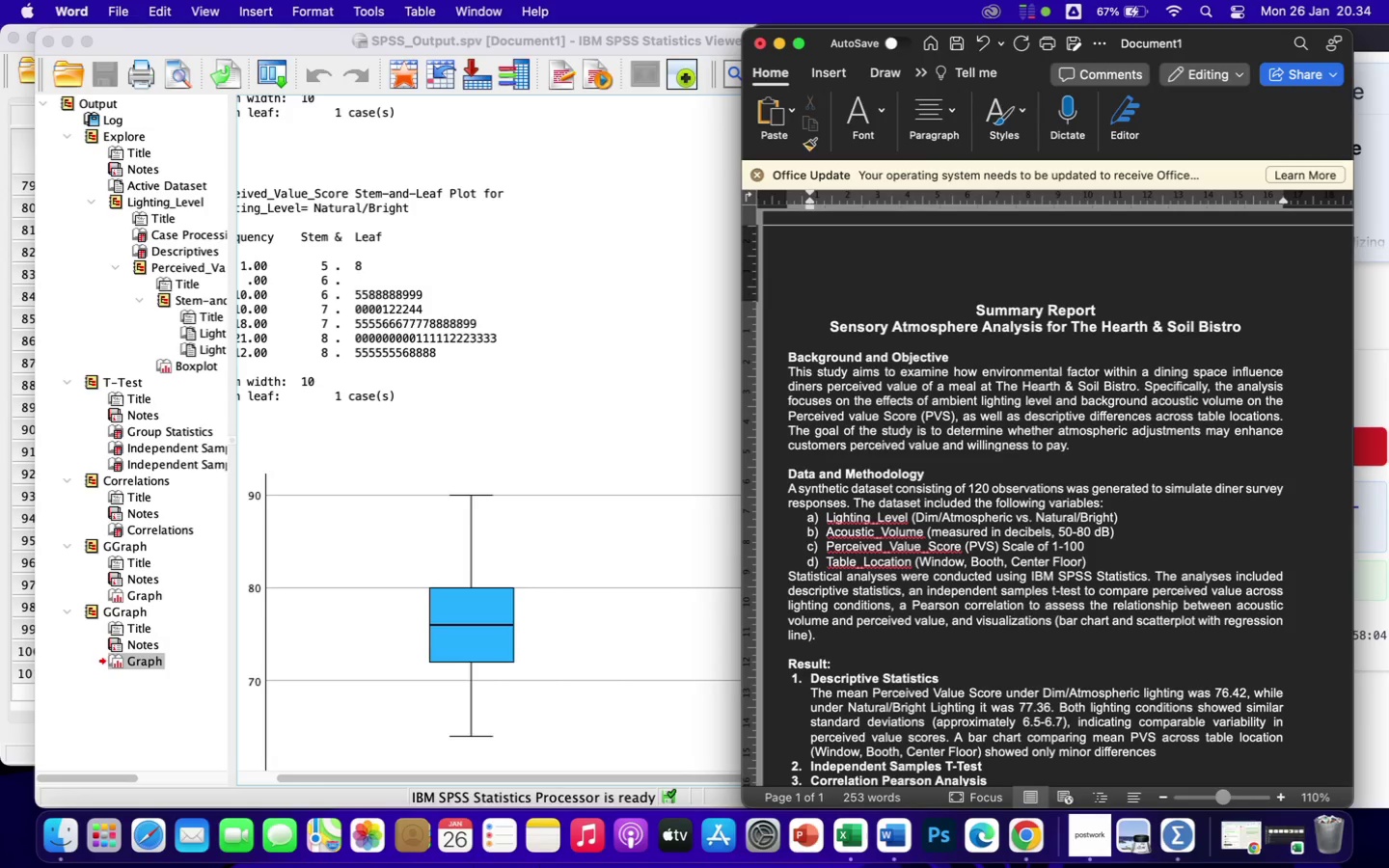 
type( between location)
 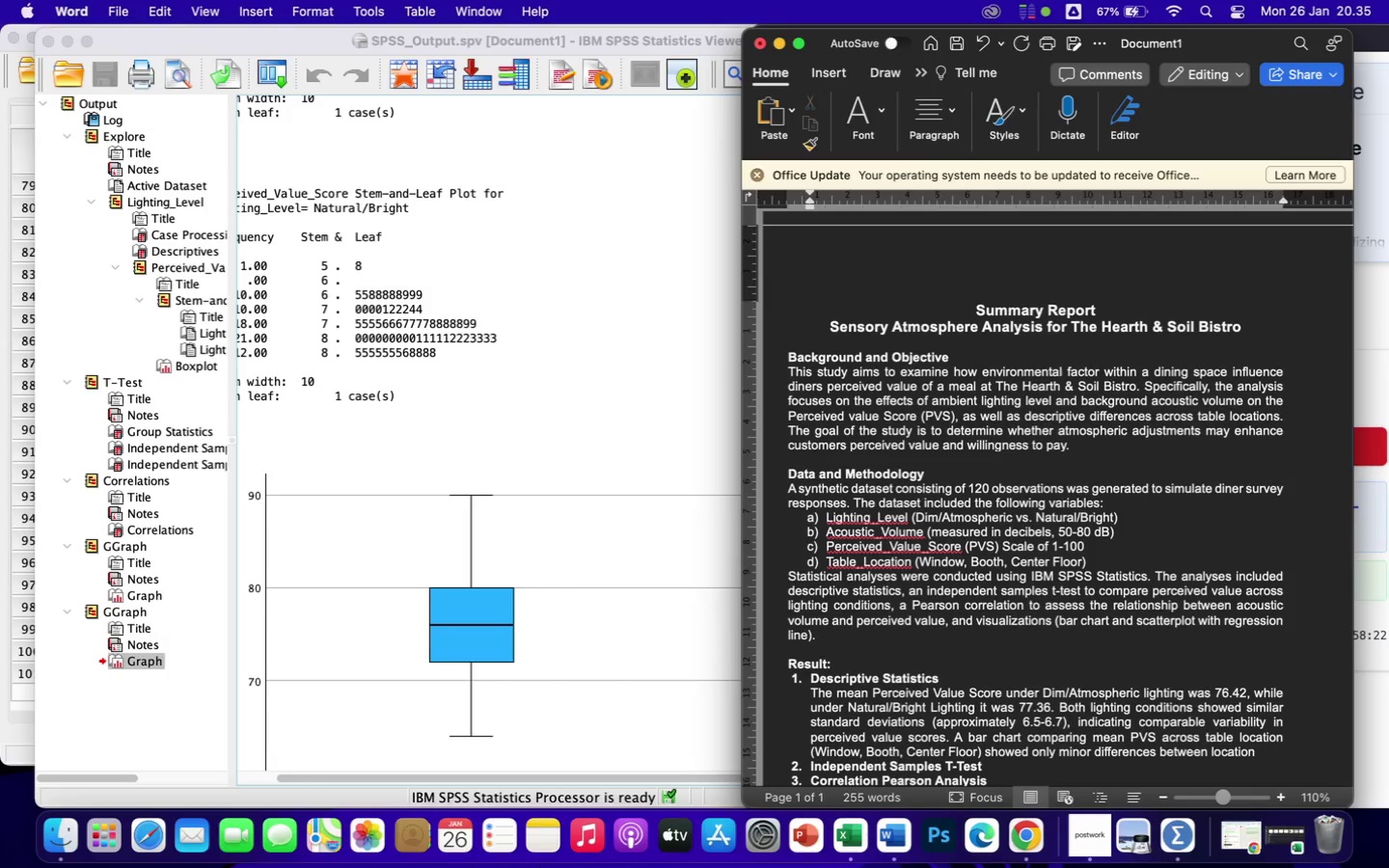 
wait(15.35)
 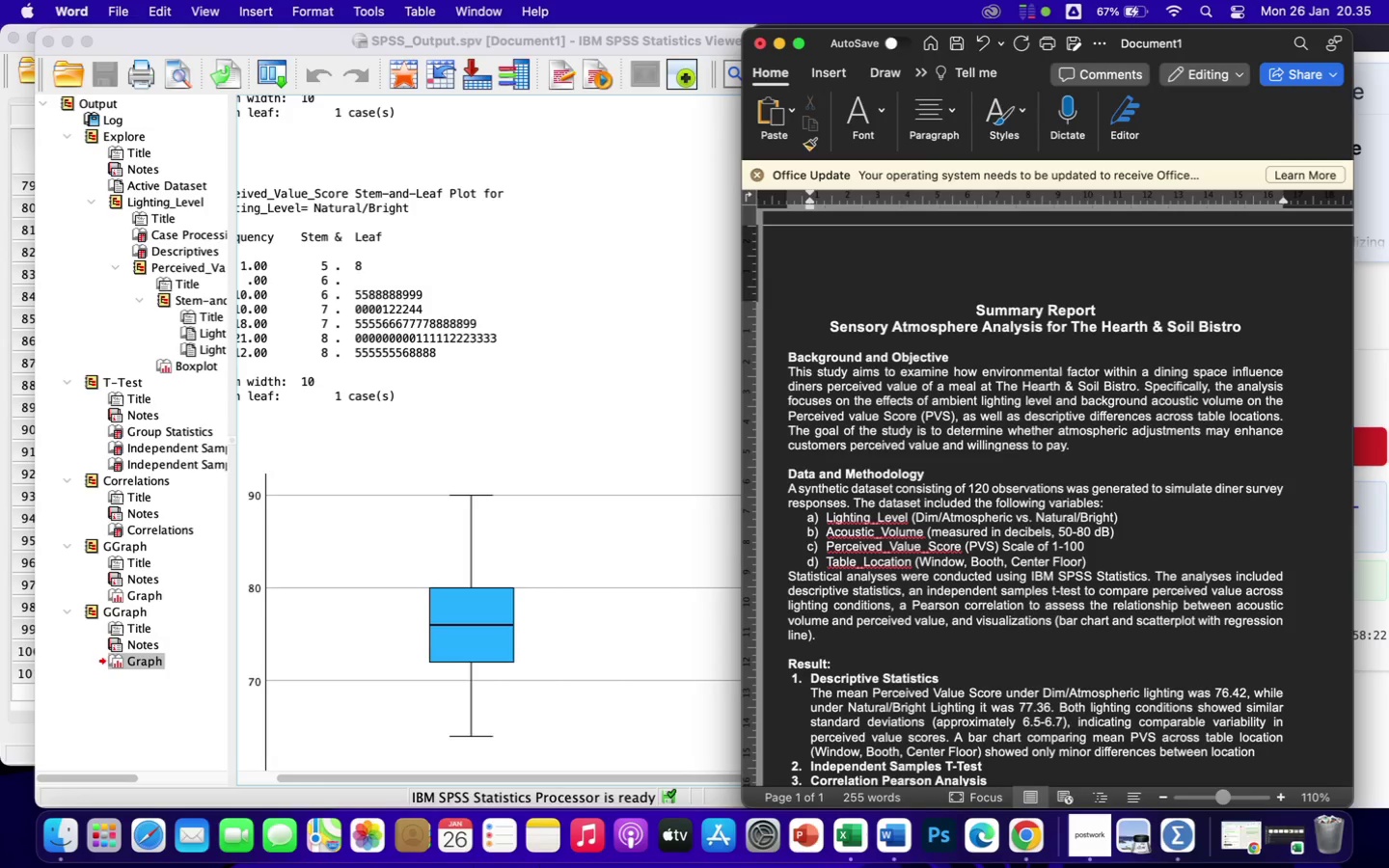 
type(s, suggest)
 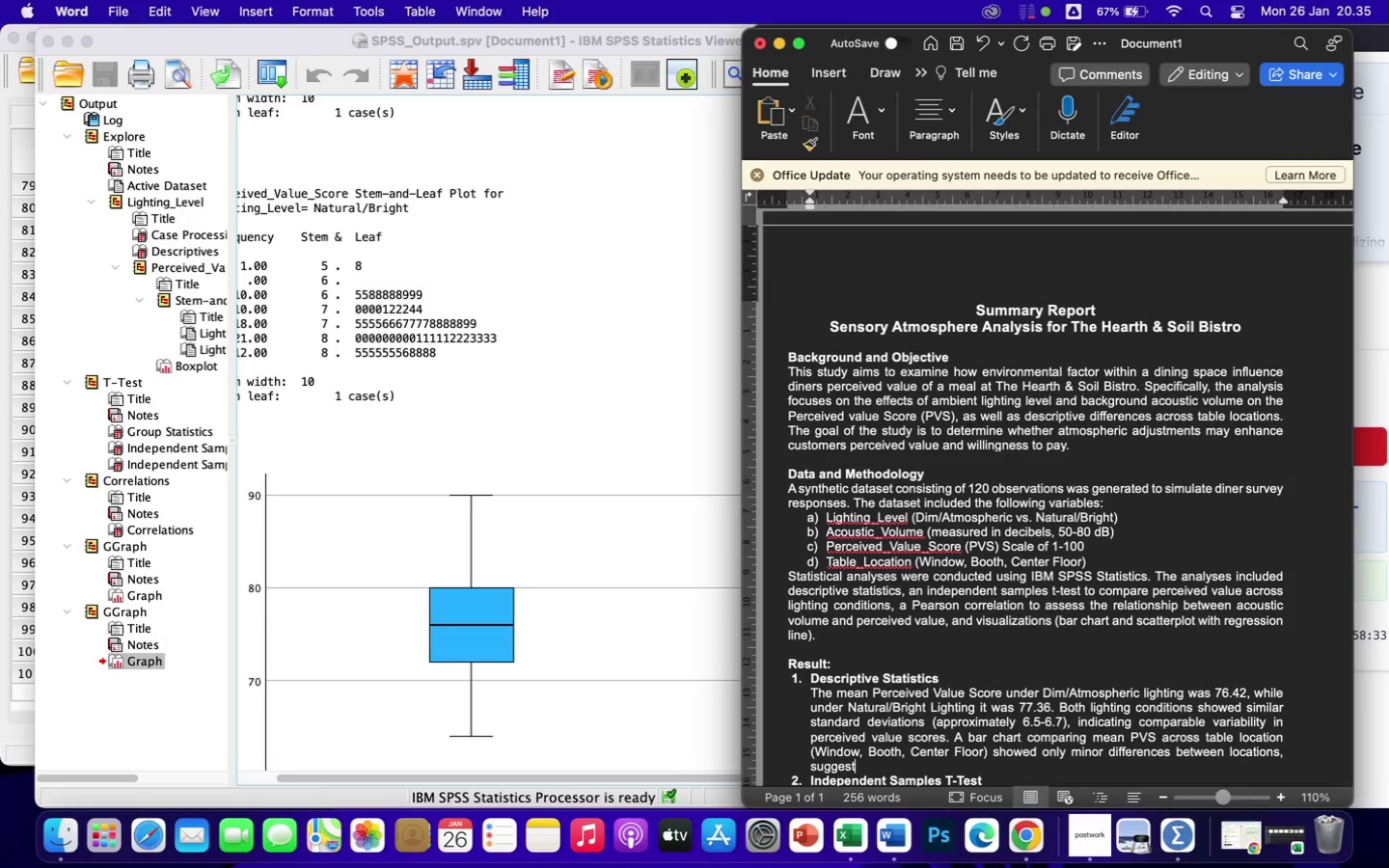 
type(ing that table placement had minimal descriptio)
 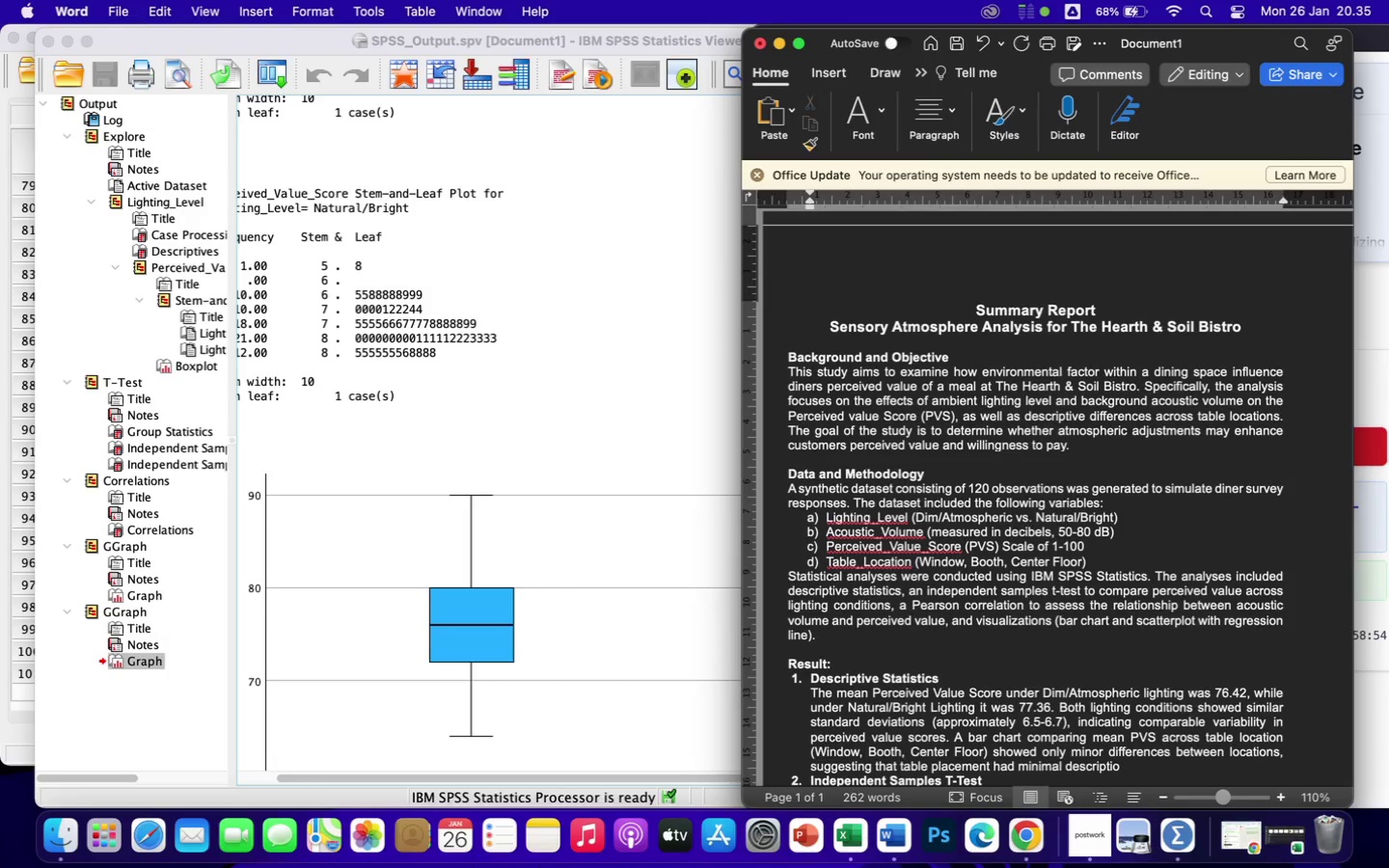 
key(Backspace)
key(Backspace)
key(Backspace)
type(tive )
 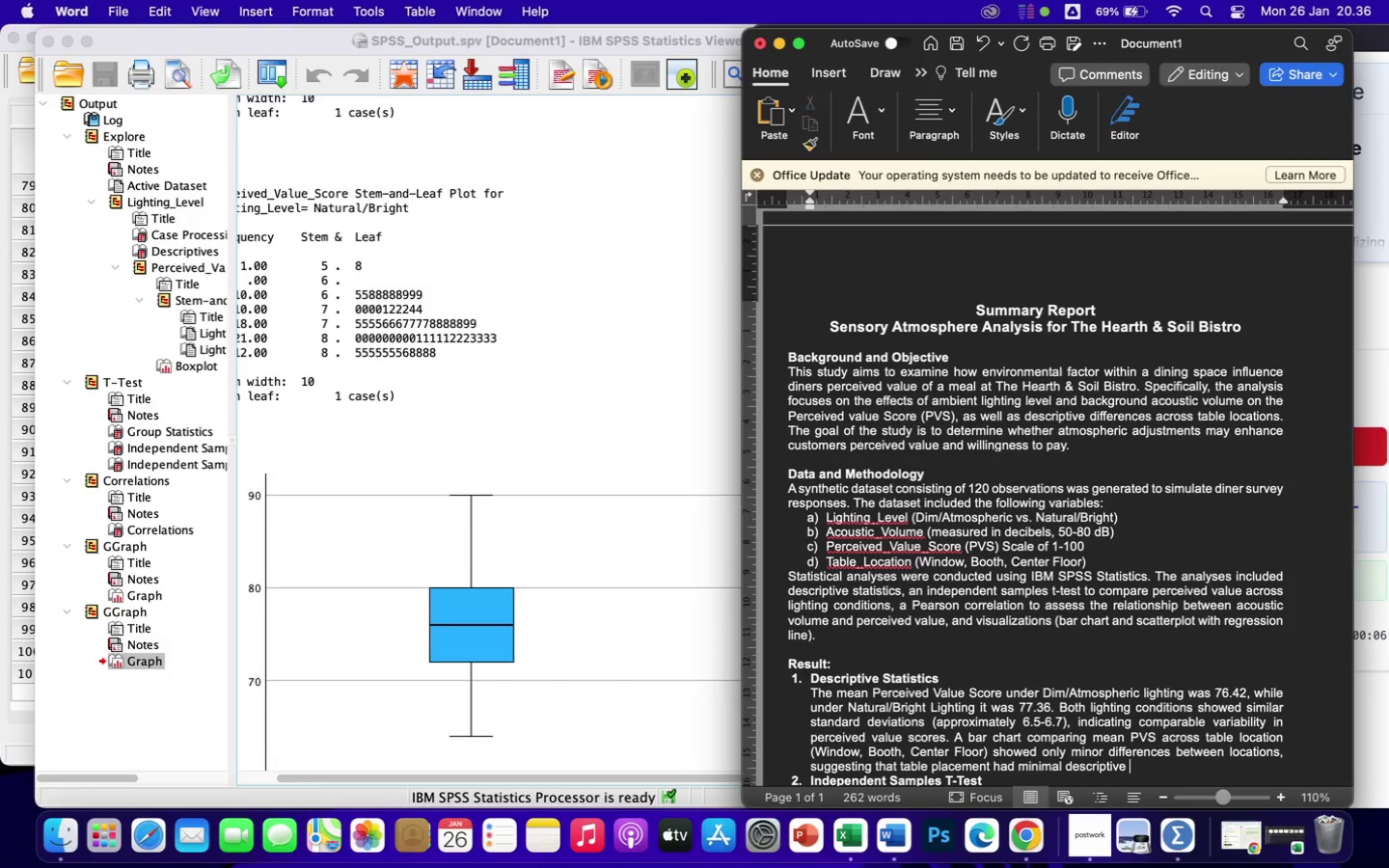 
wait(71.01)
 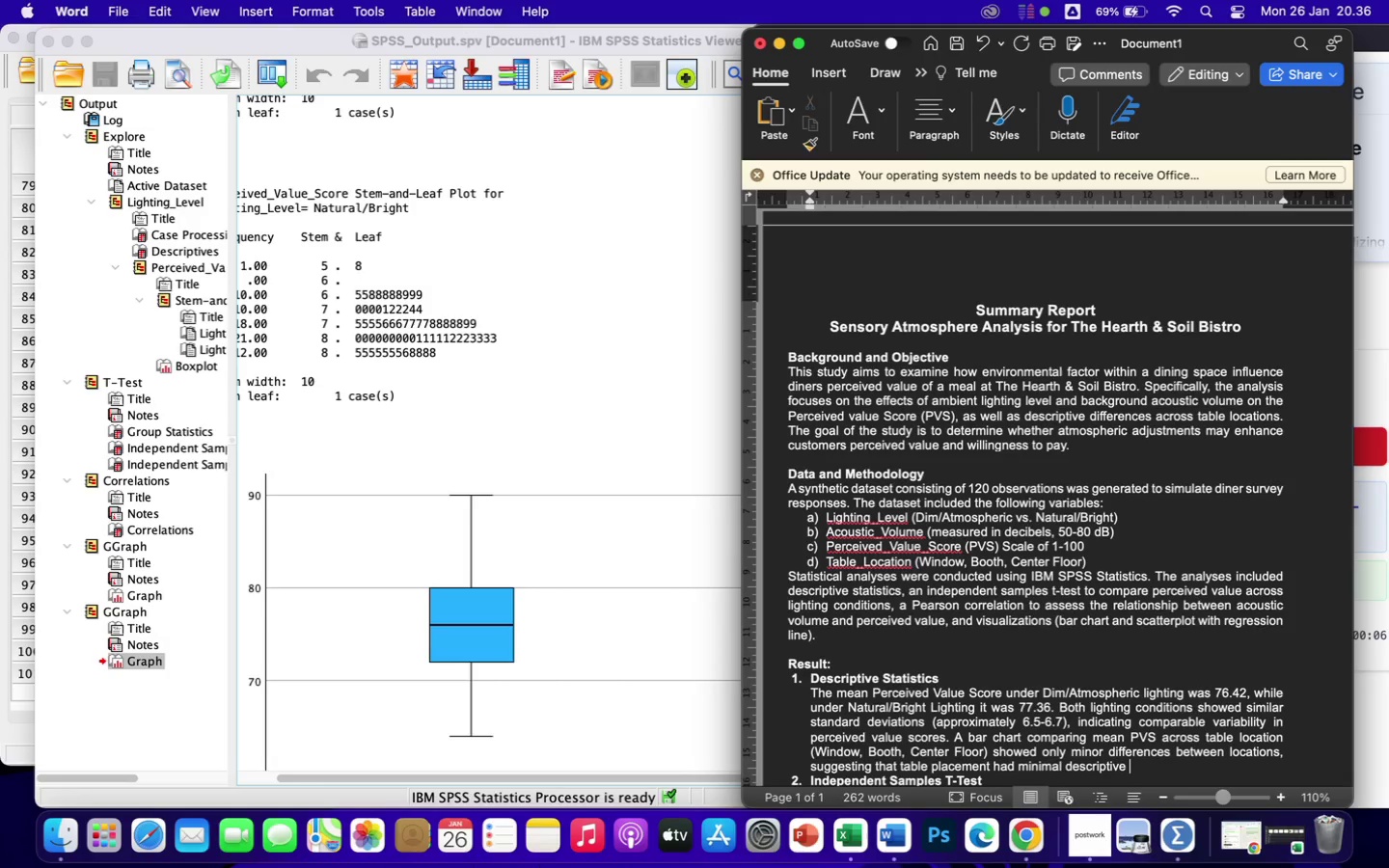 
left_click([1129, 682])
 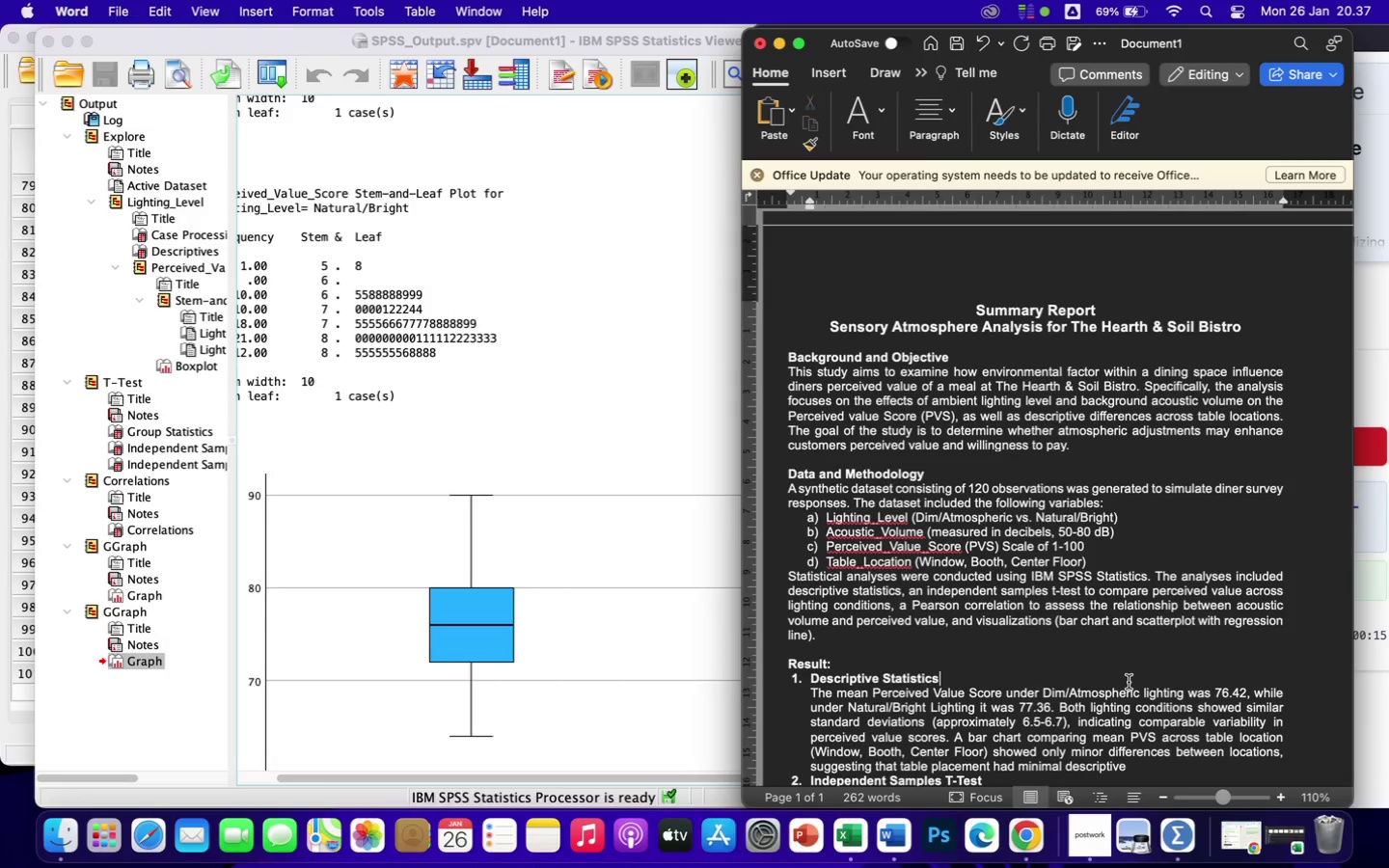 
wait(6.68)
 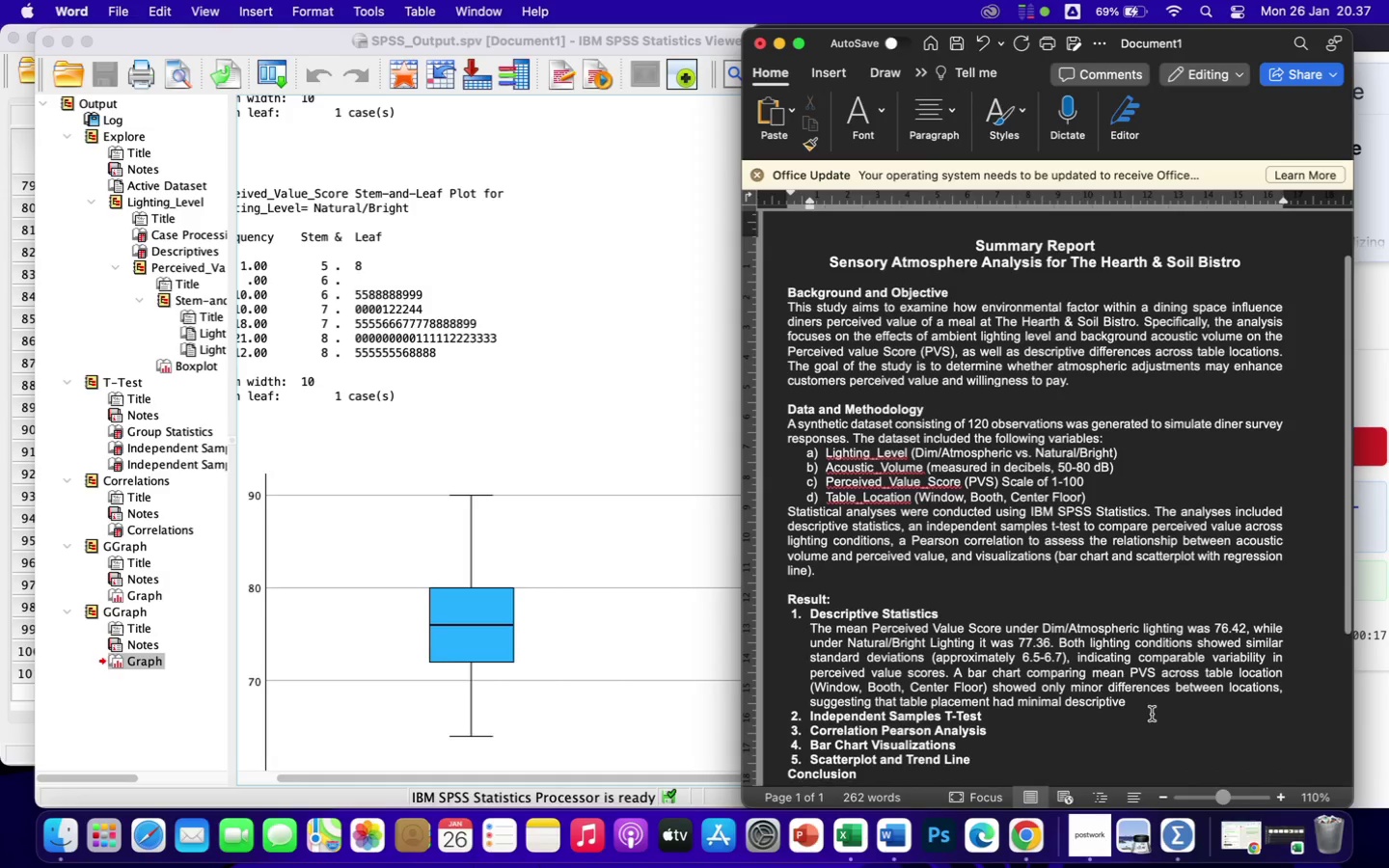 
left_click([1144, 702])
 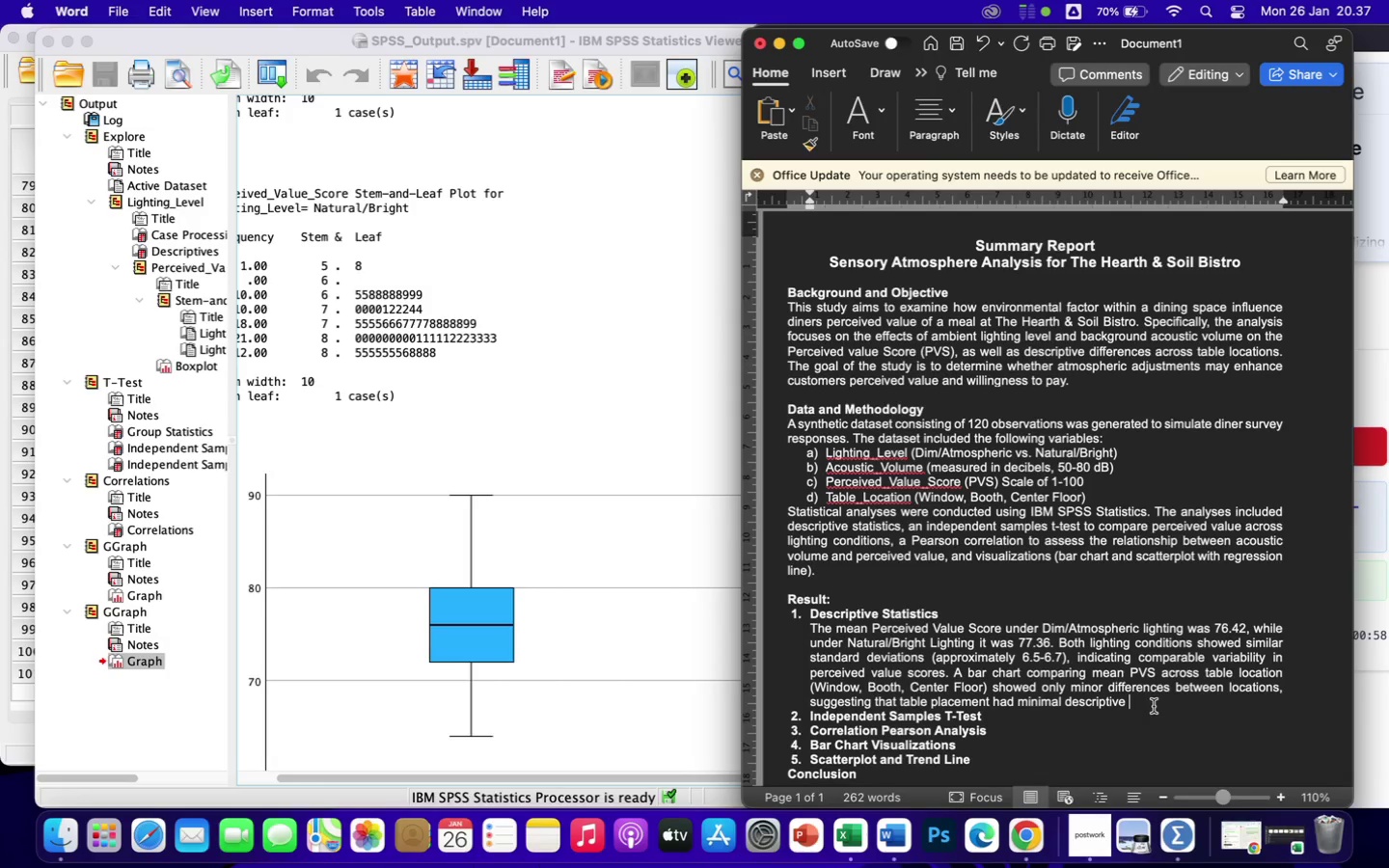 
scroll: coordinate [1152, 714], scroll_direction: down, amount: 18.0
 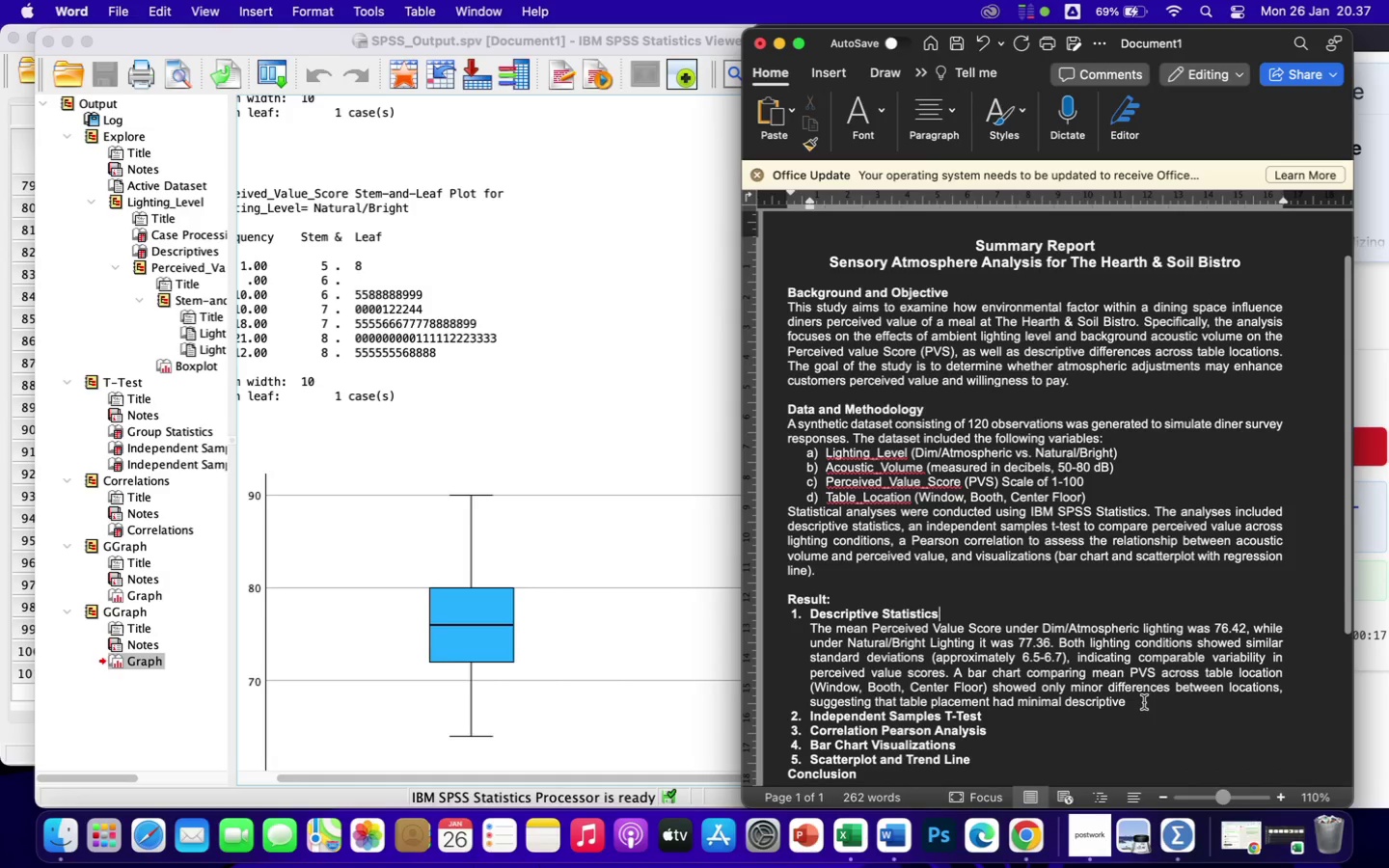 
wait(43.83)
 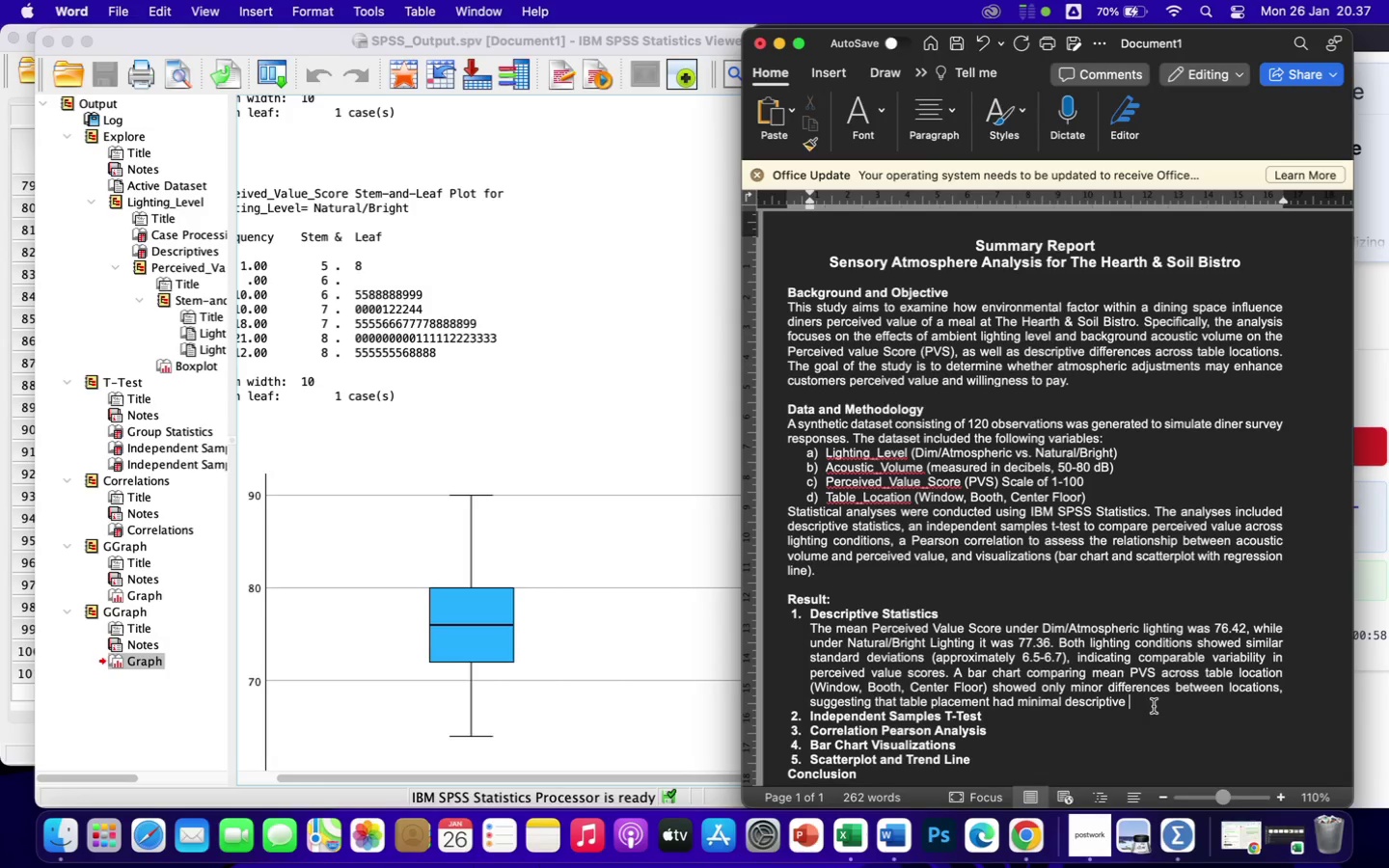 
type(impact on perceived value.)
 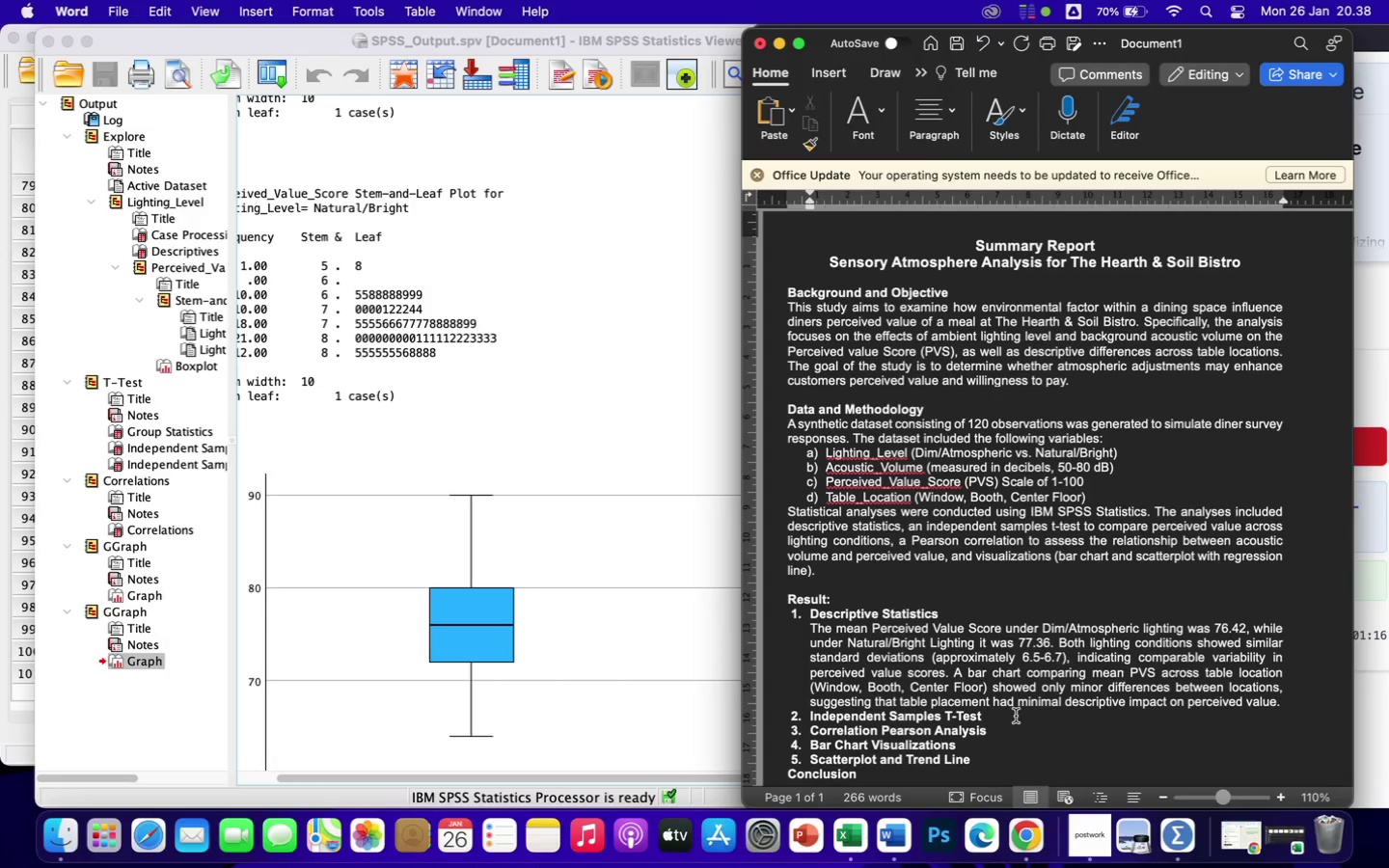 
left_click([998, 719])
 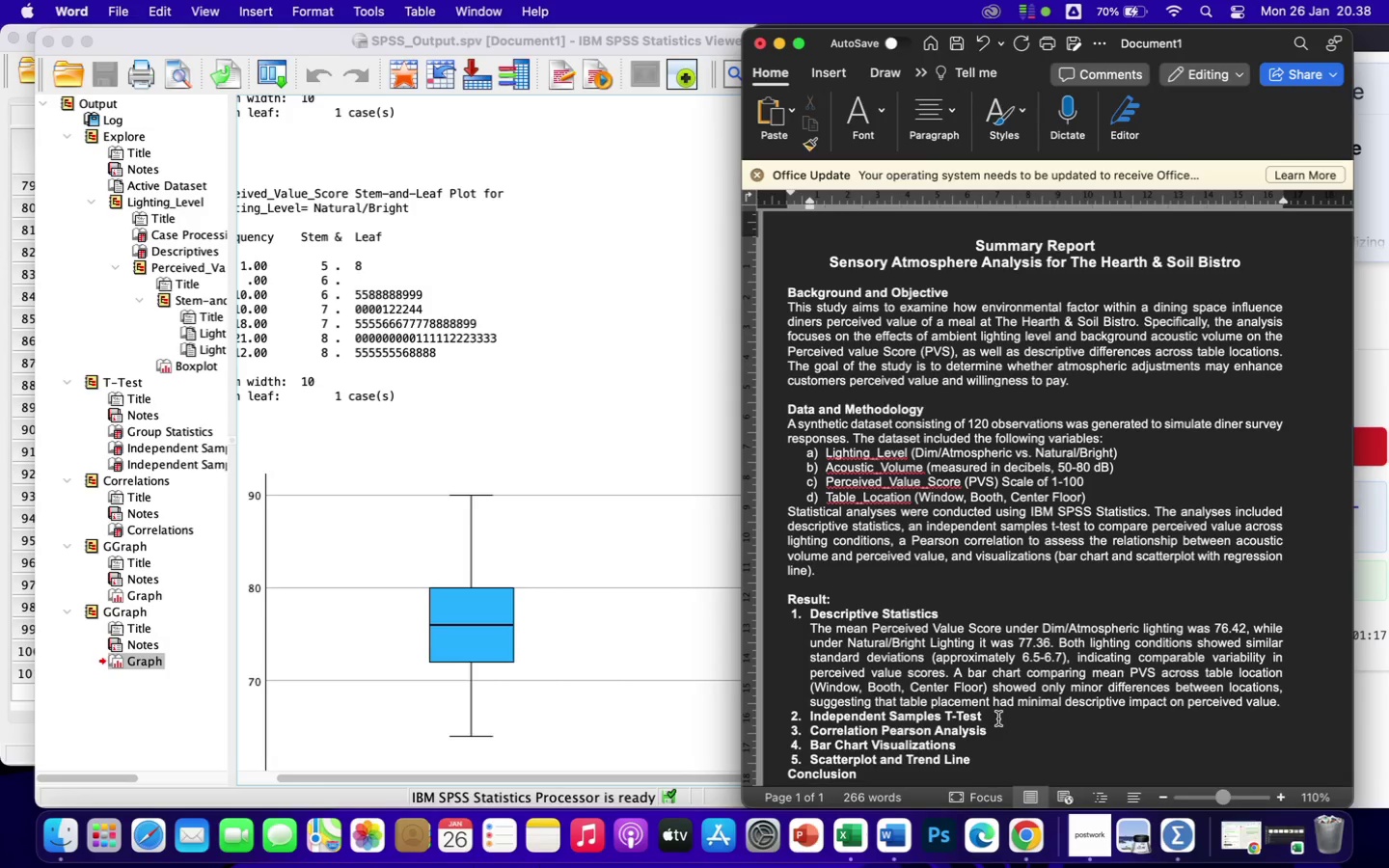 
key(Enter)
 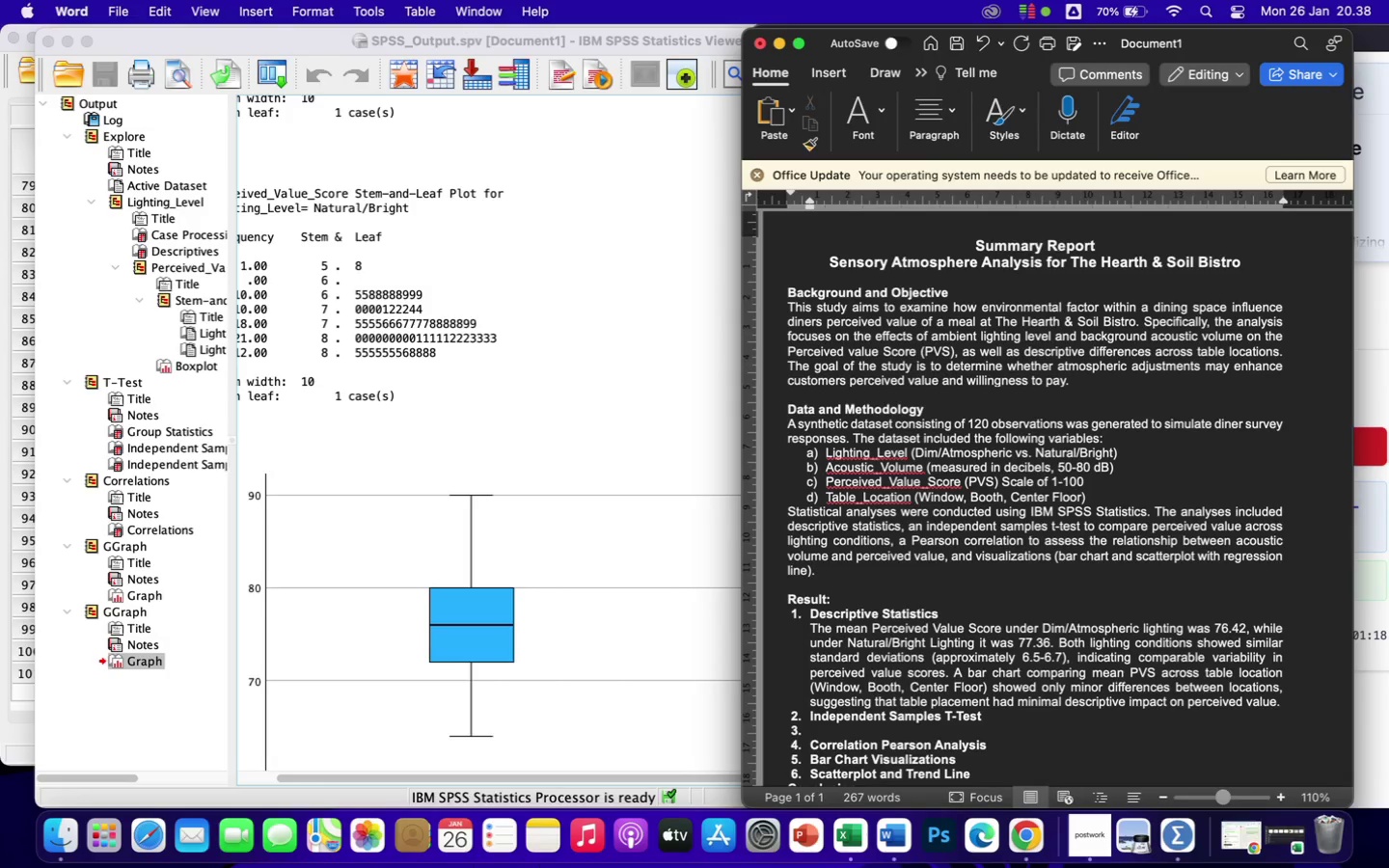 
key(Backspace)
 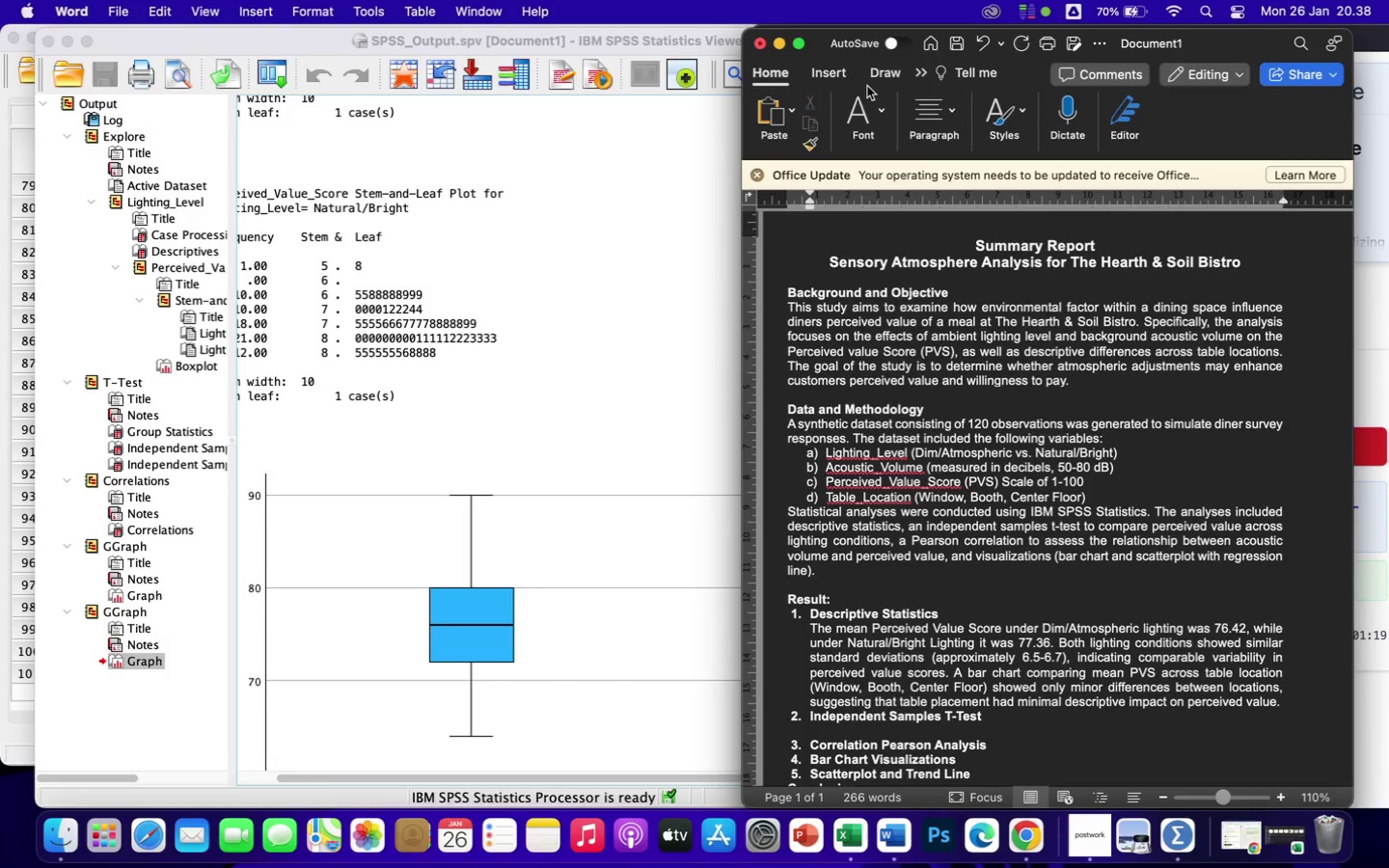 
left_click([862, 107])
 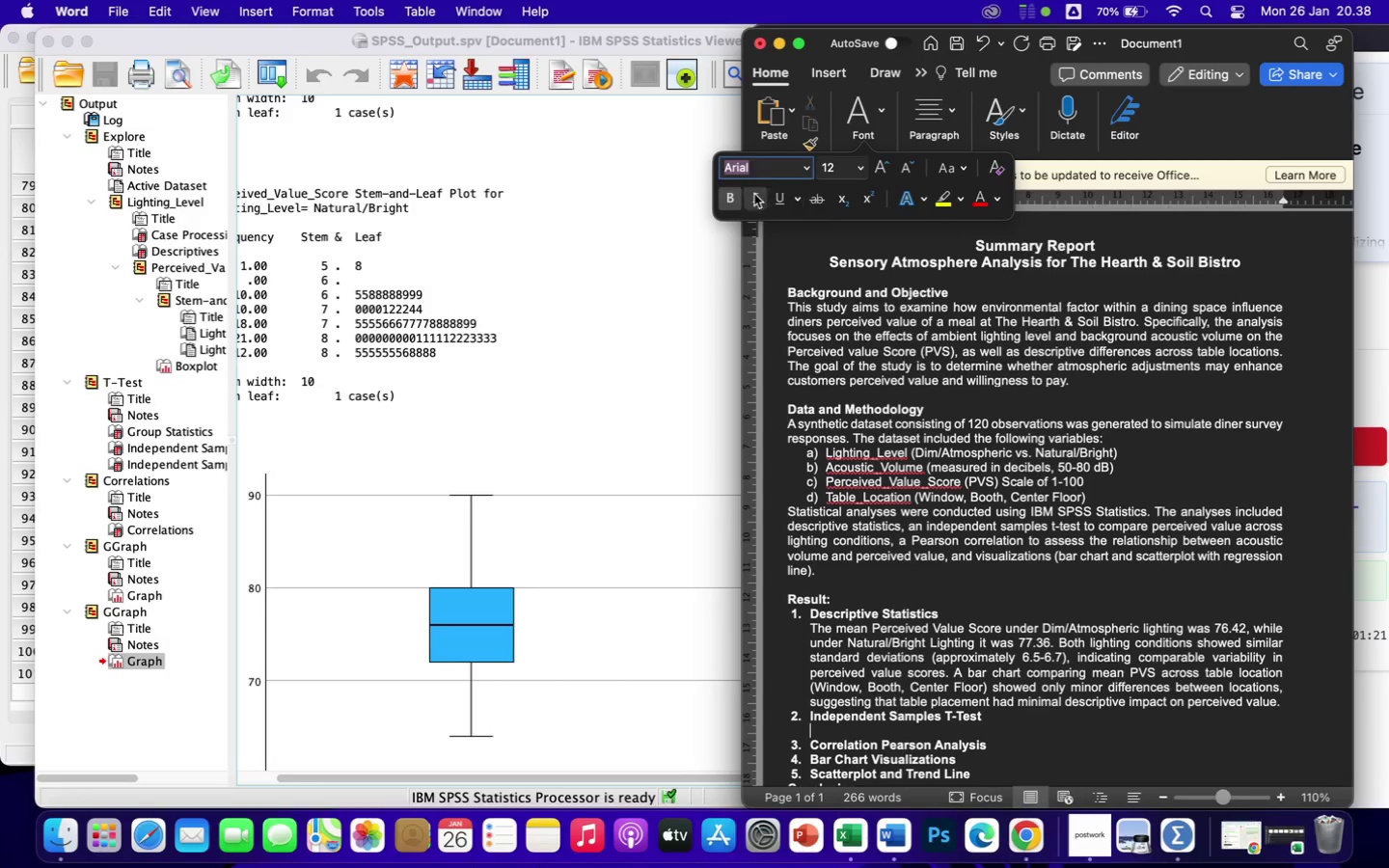 
left_click([732, 195])
 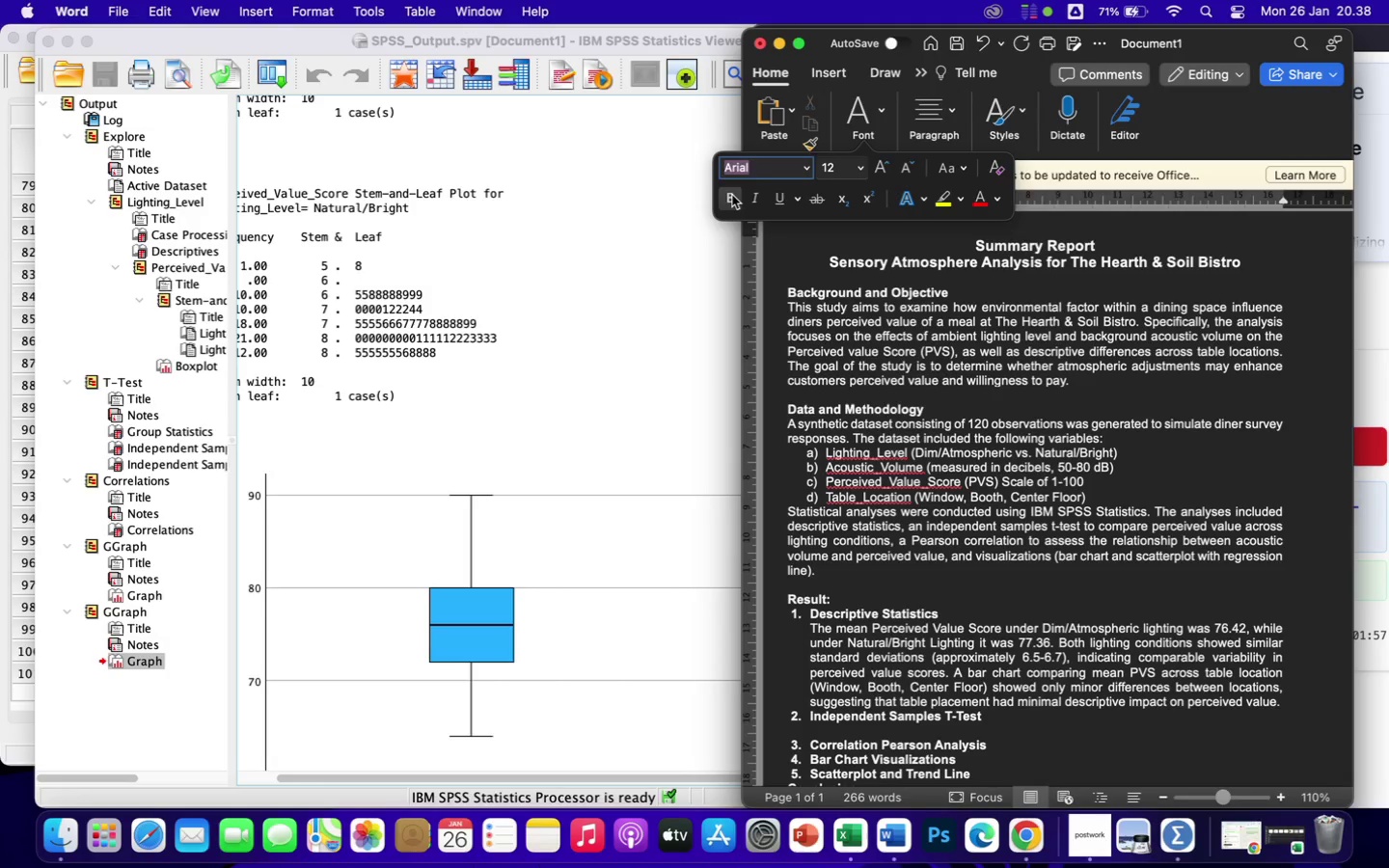 
wait(40.08)
 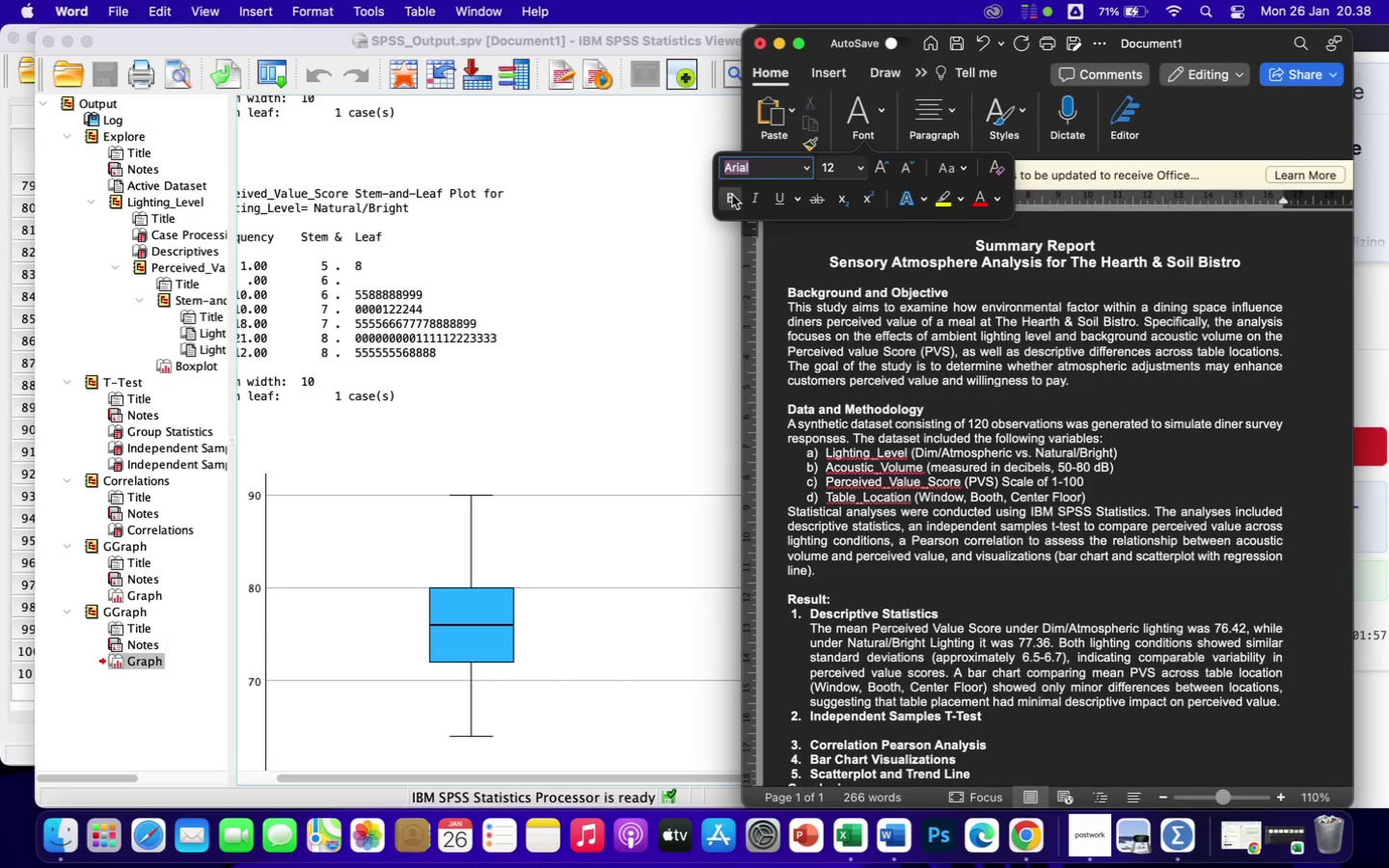 
left_click([831, 730])
 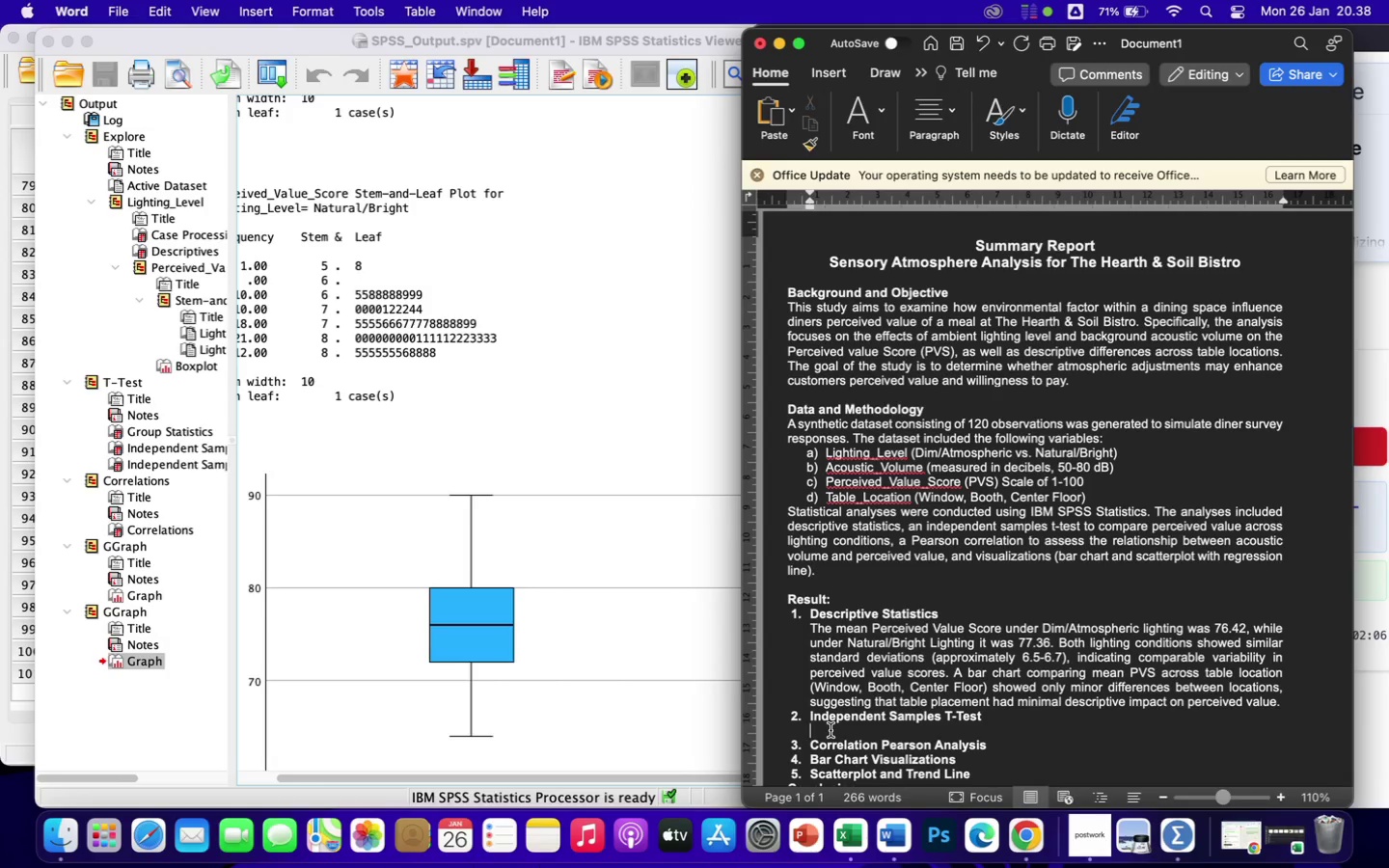 
wait(5.07)
 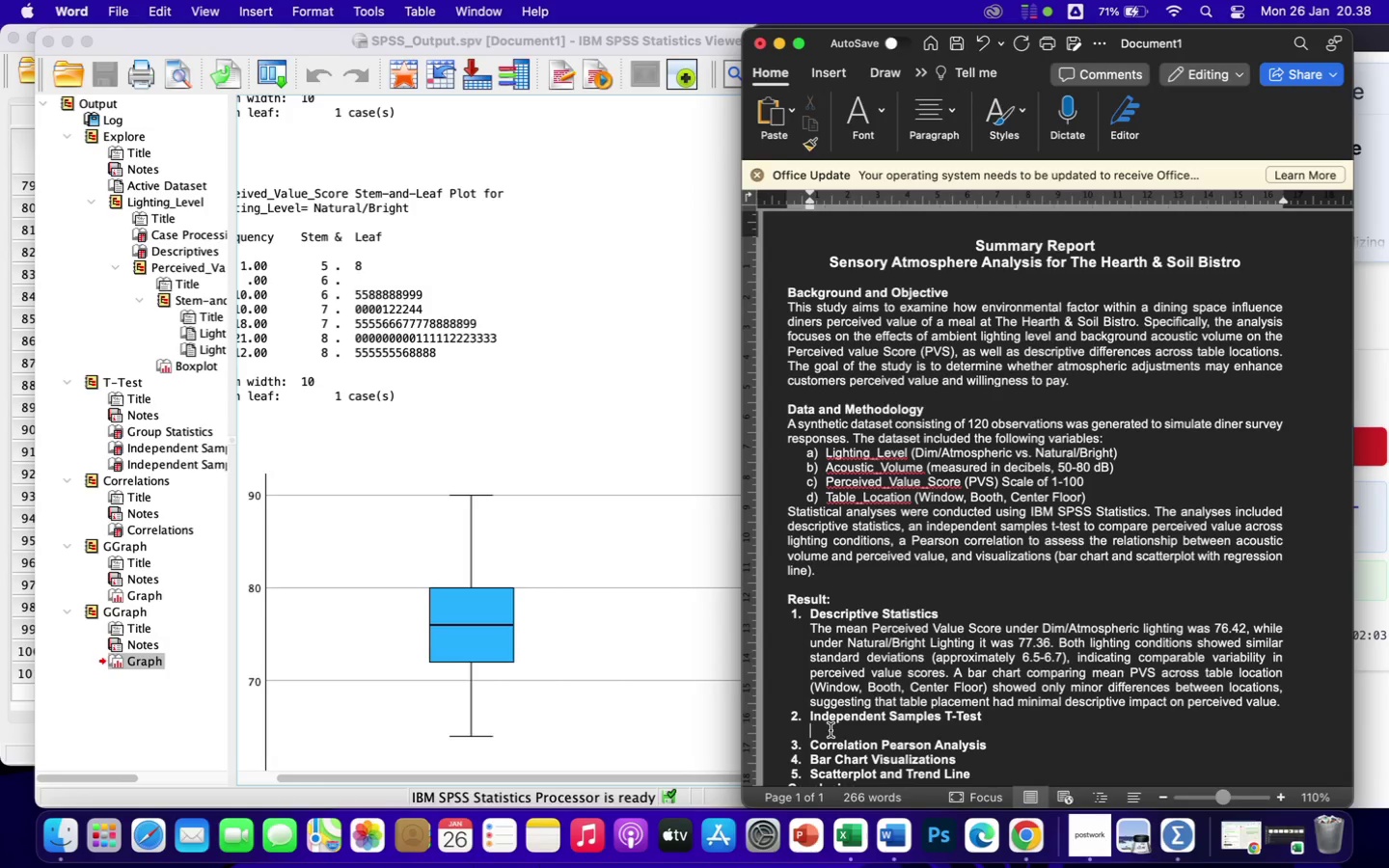 
type(an independent samples t-test)
 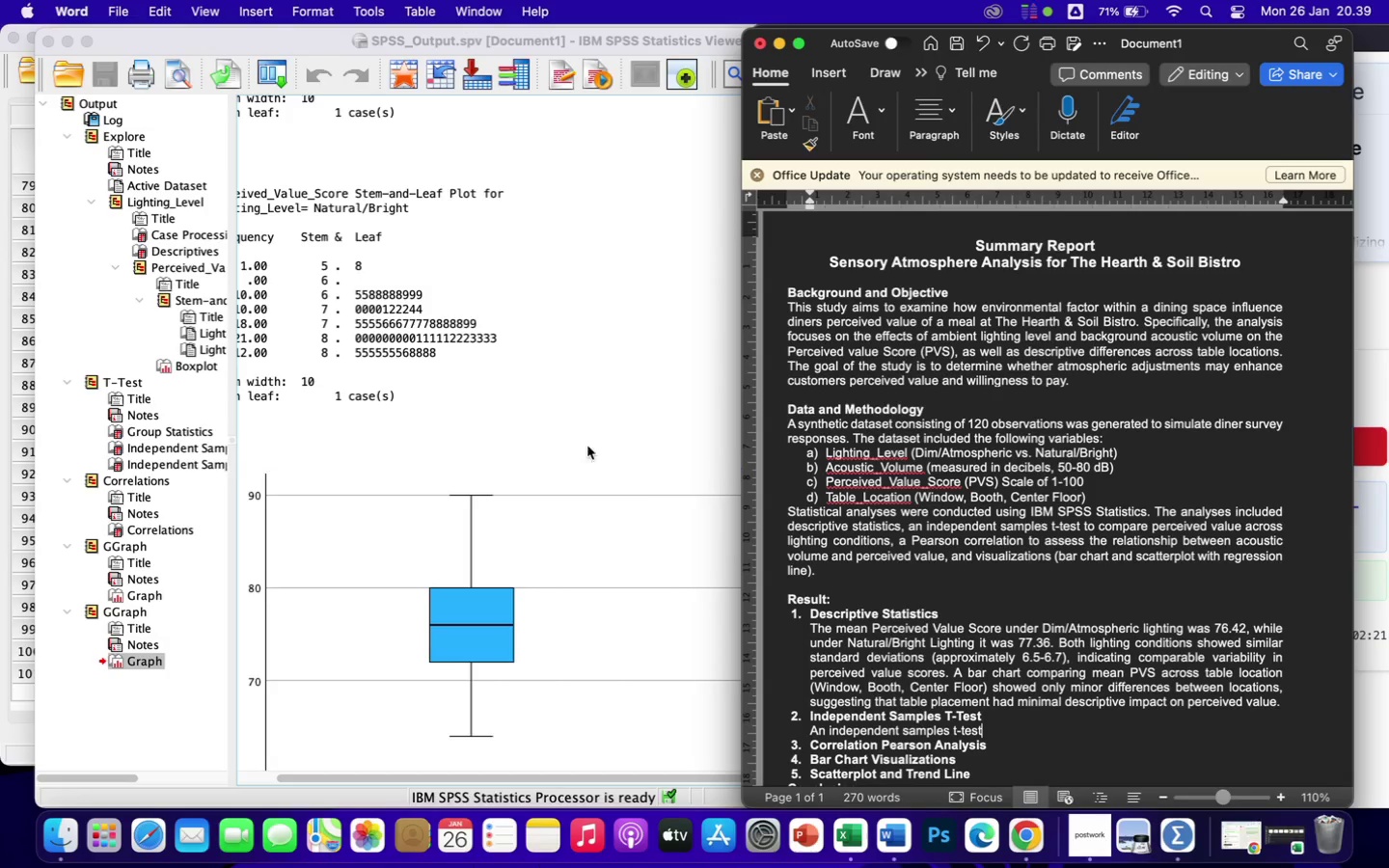 
scroll: coordinate [543, 415], scroll_direction: down, amount: 33.0
 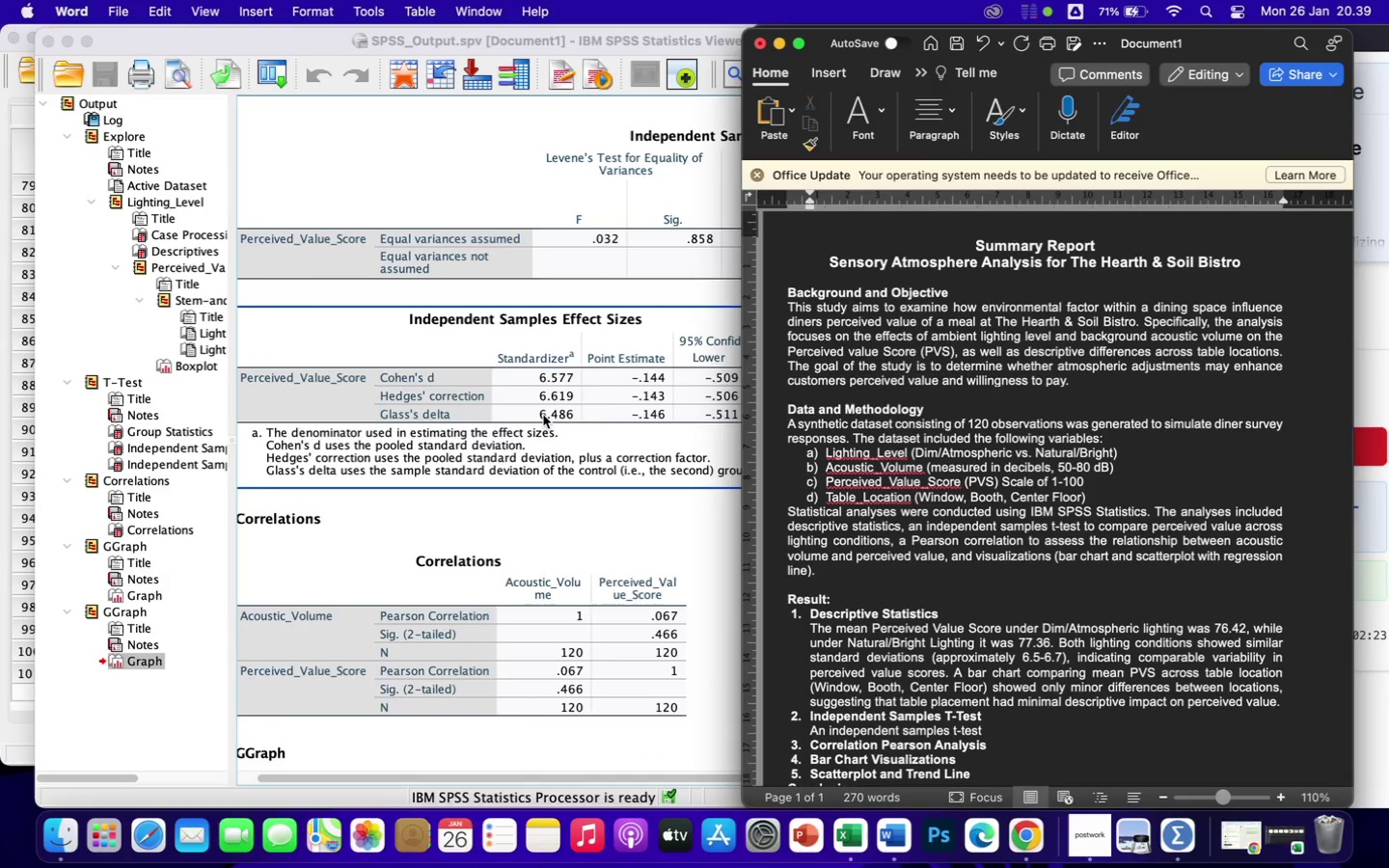 
scroll: coordinate [543, 415], scroll_direction: up, amount: 5.0
 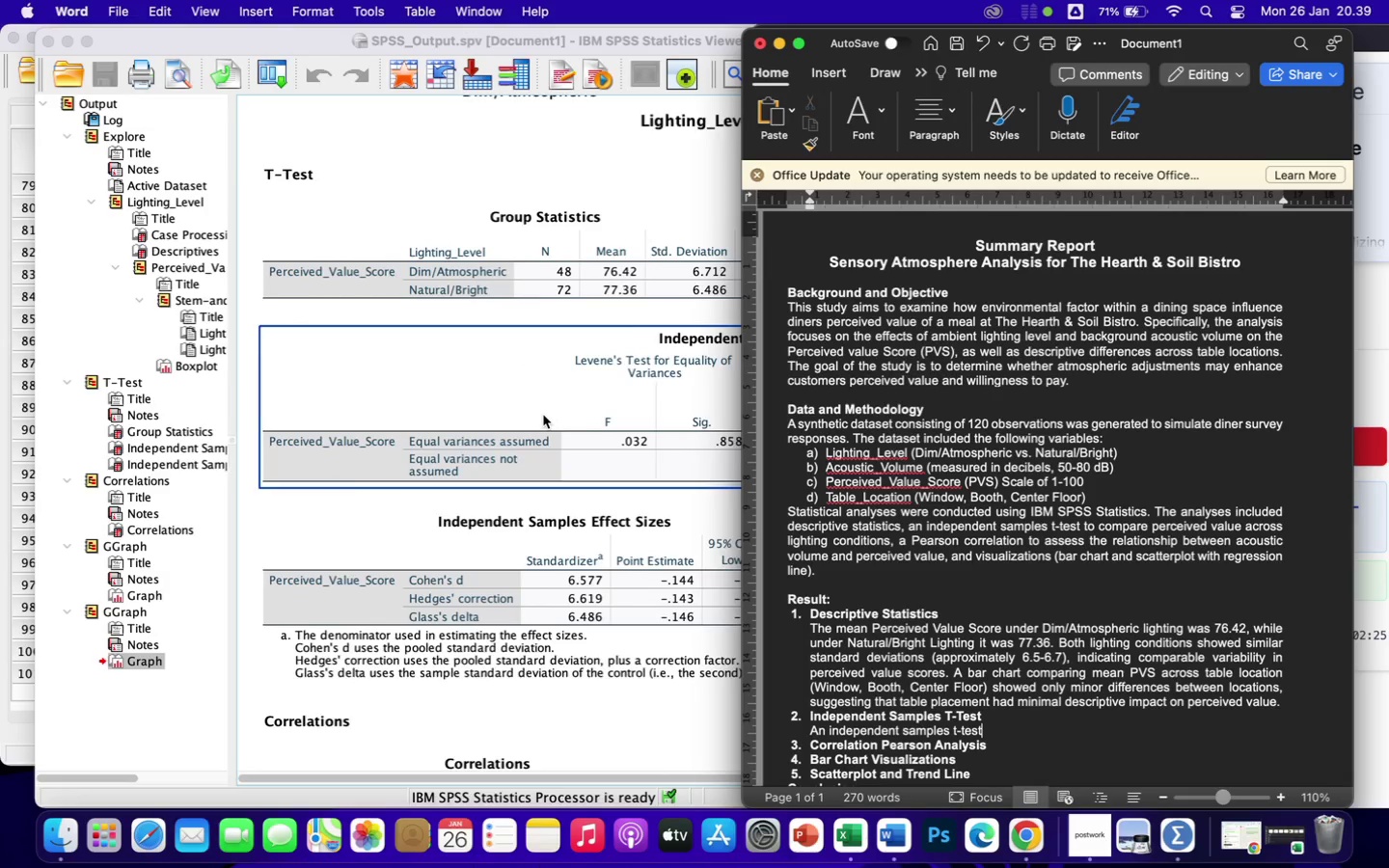 
scroll: coordinate [543, 415], scroll_direction: down, amount: 4.0
 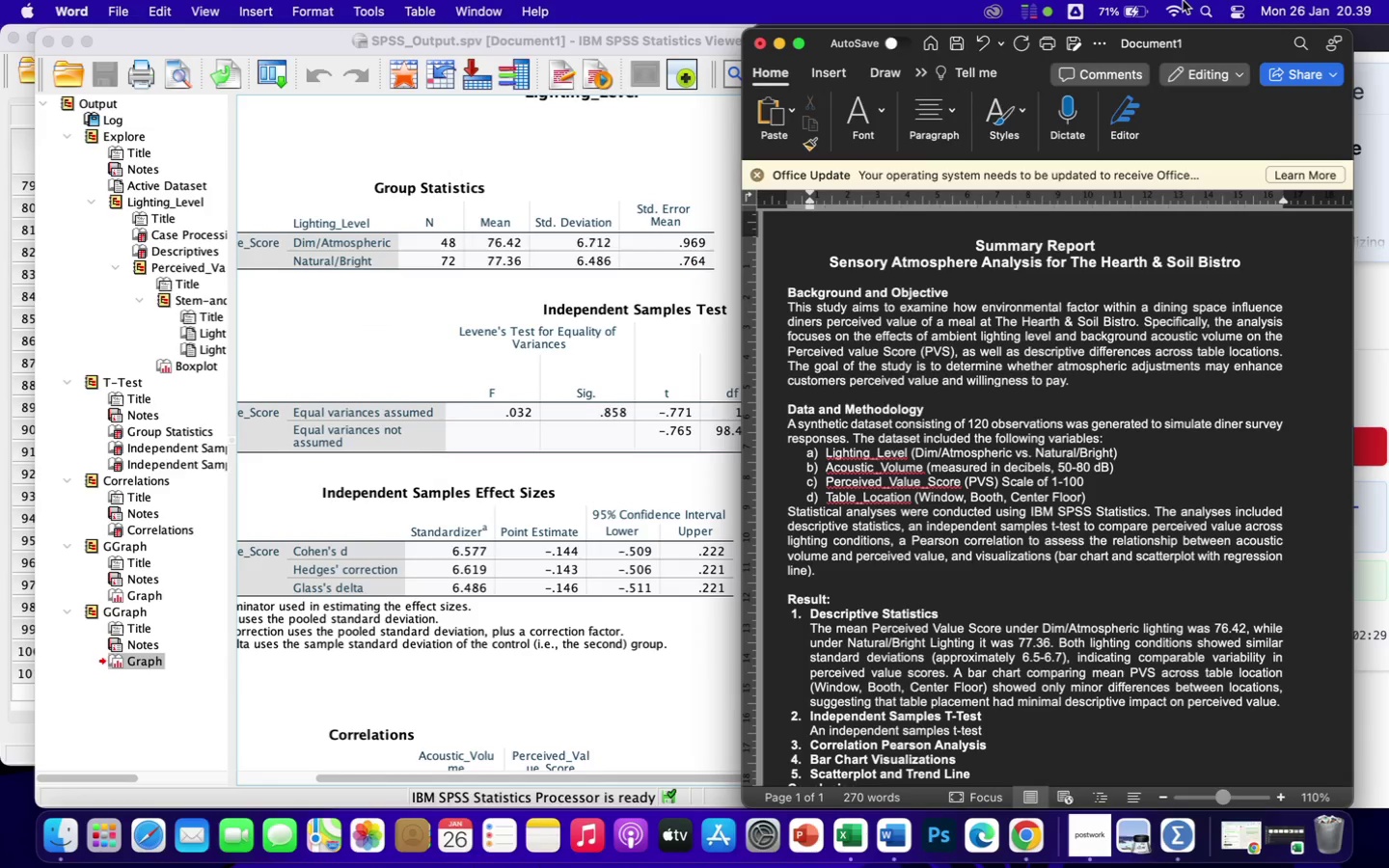 
left_click_drag(start_coordinate=[1212, 48], to_coordinate=[1262, 45])
 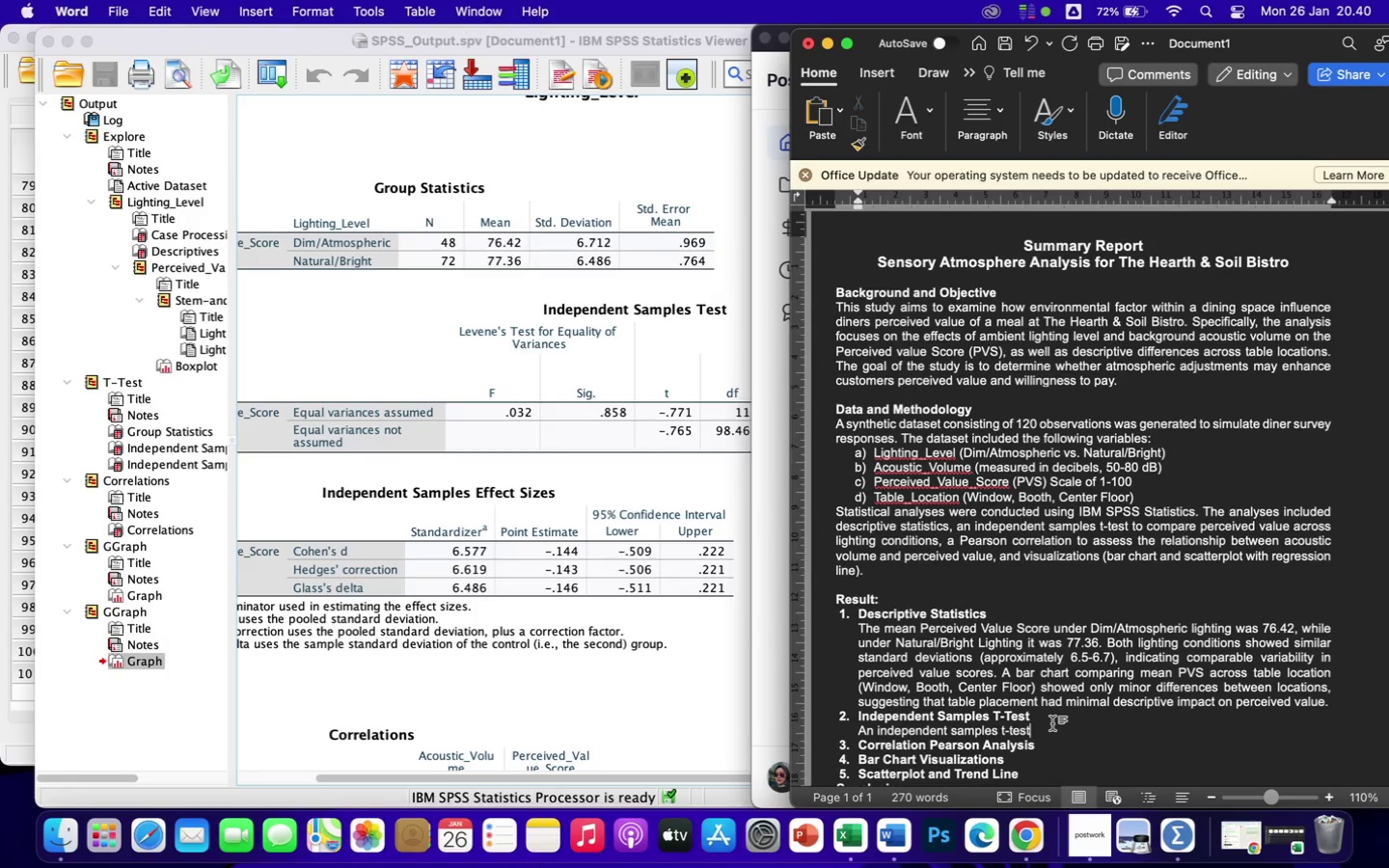 
wait(74.53)
 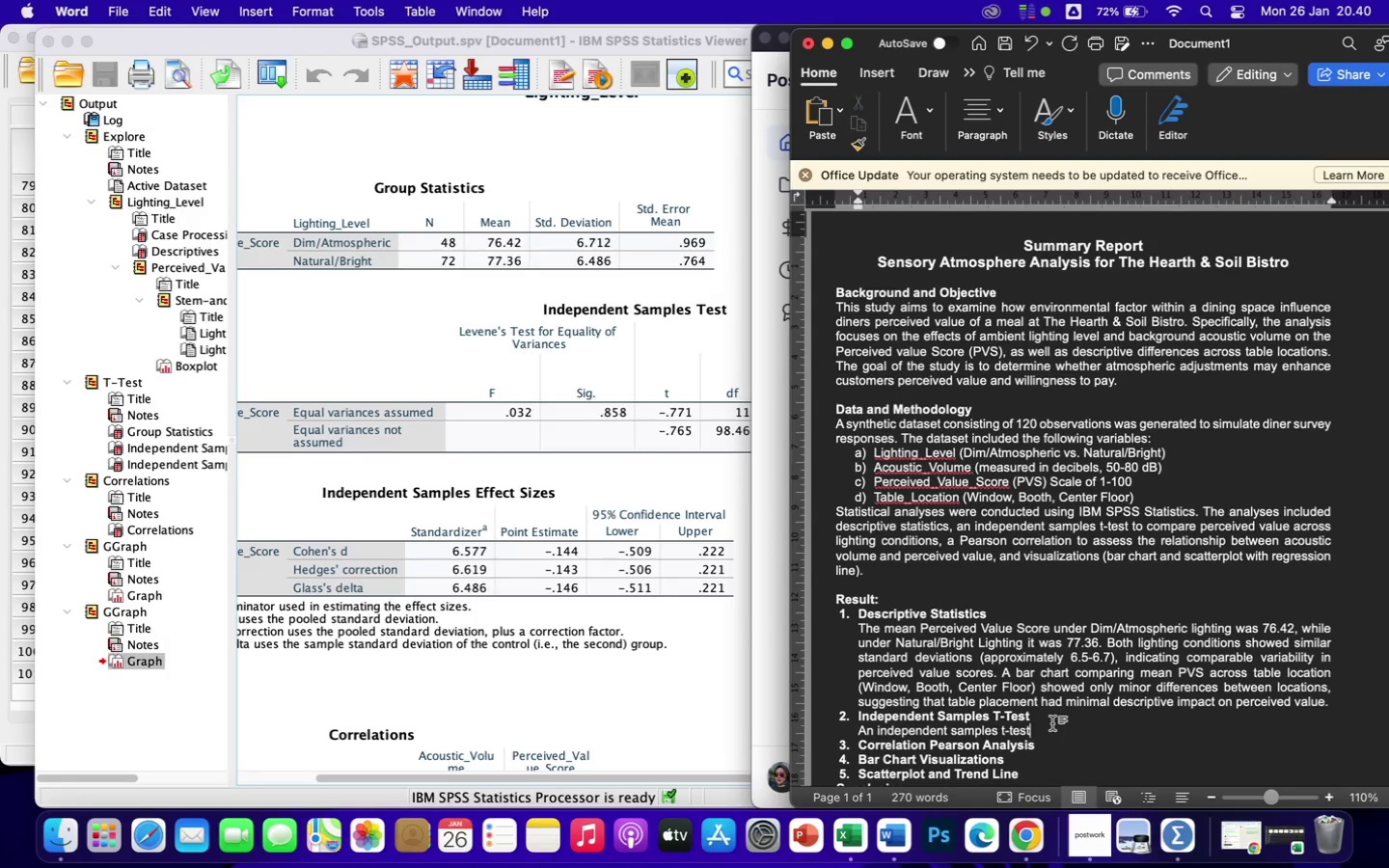 
type( was conducted to asses)
 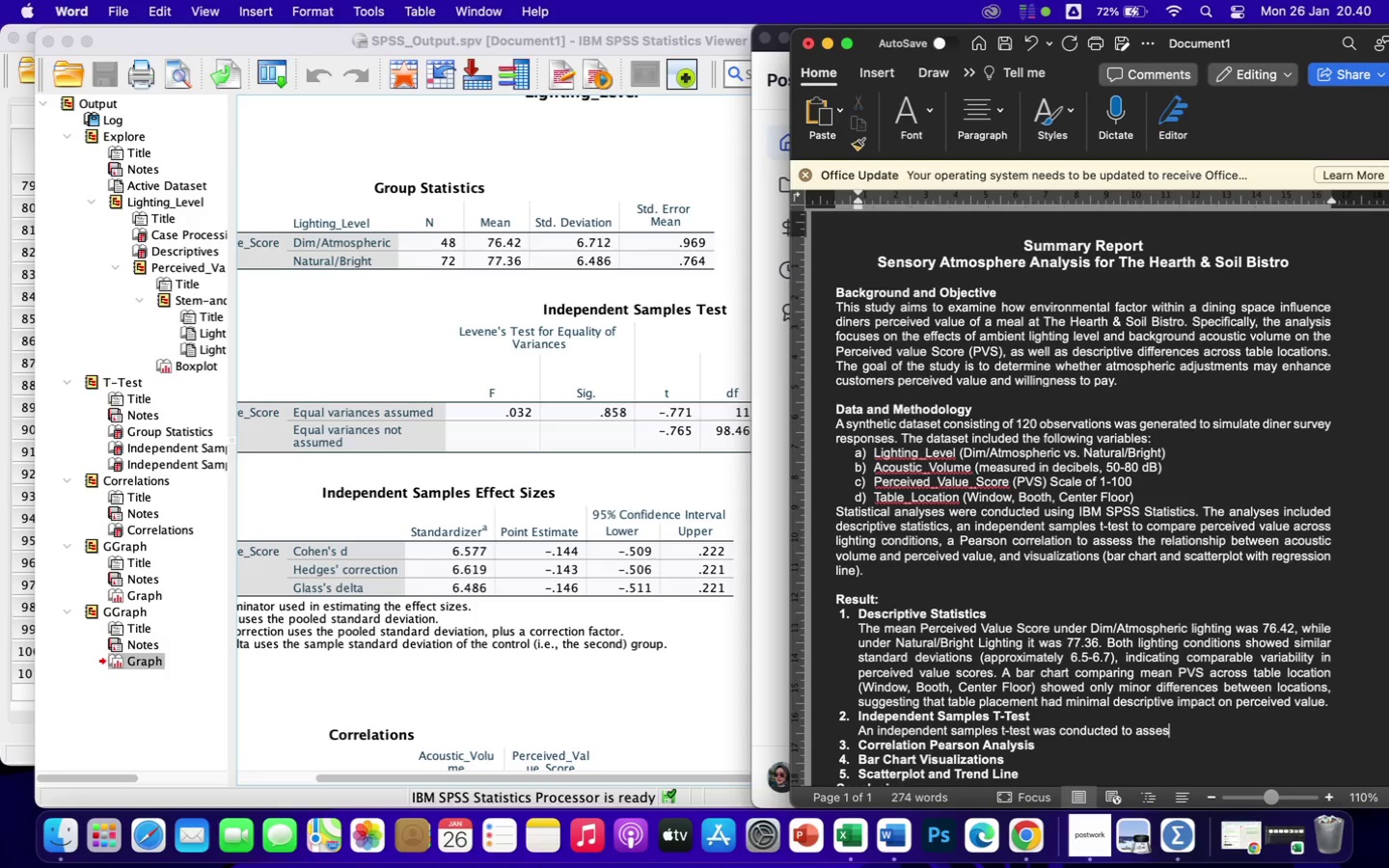 
type(s whether lighting level significantly affected Perceived Value Score. Levene)
 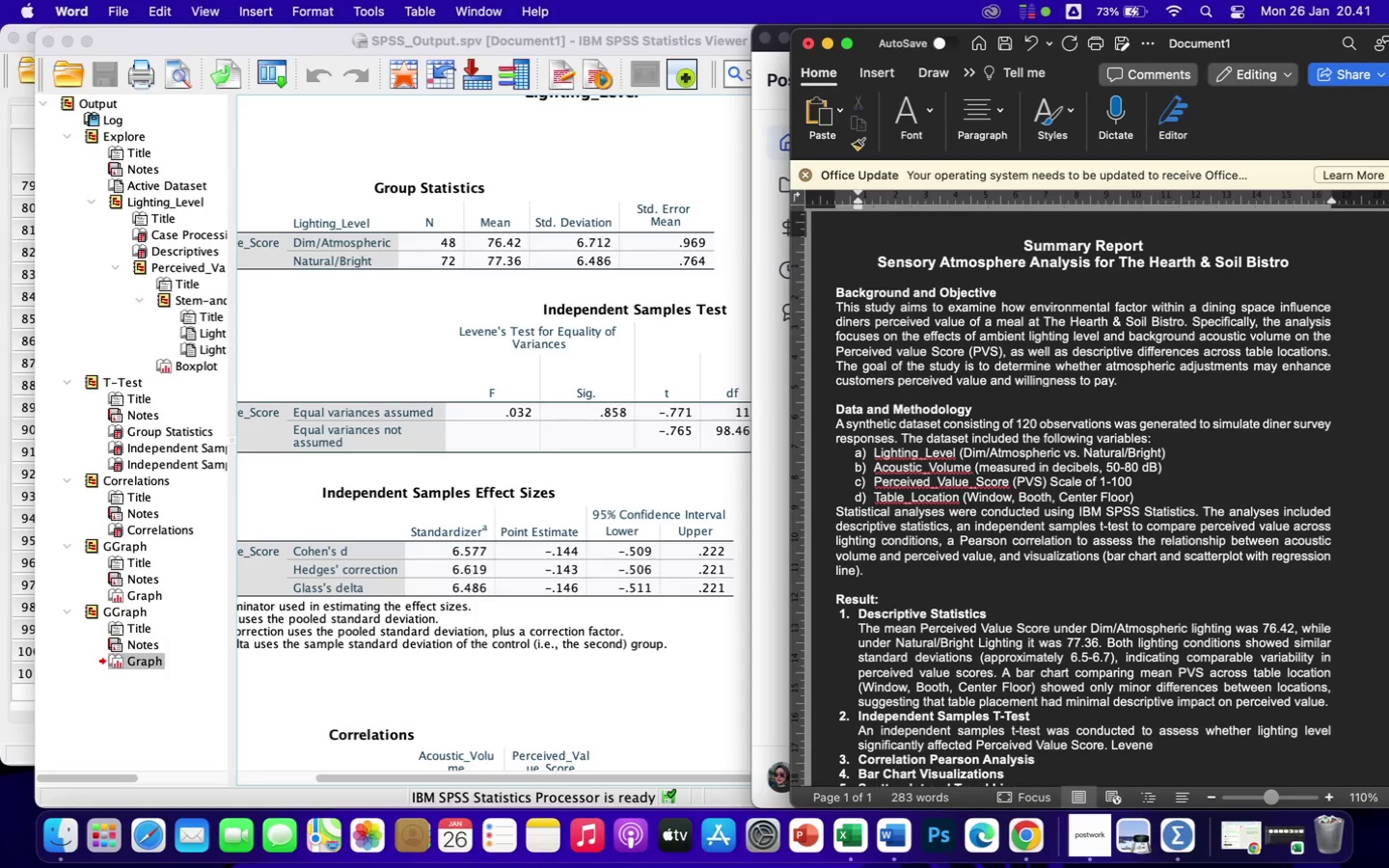 
type('s test)
 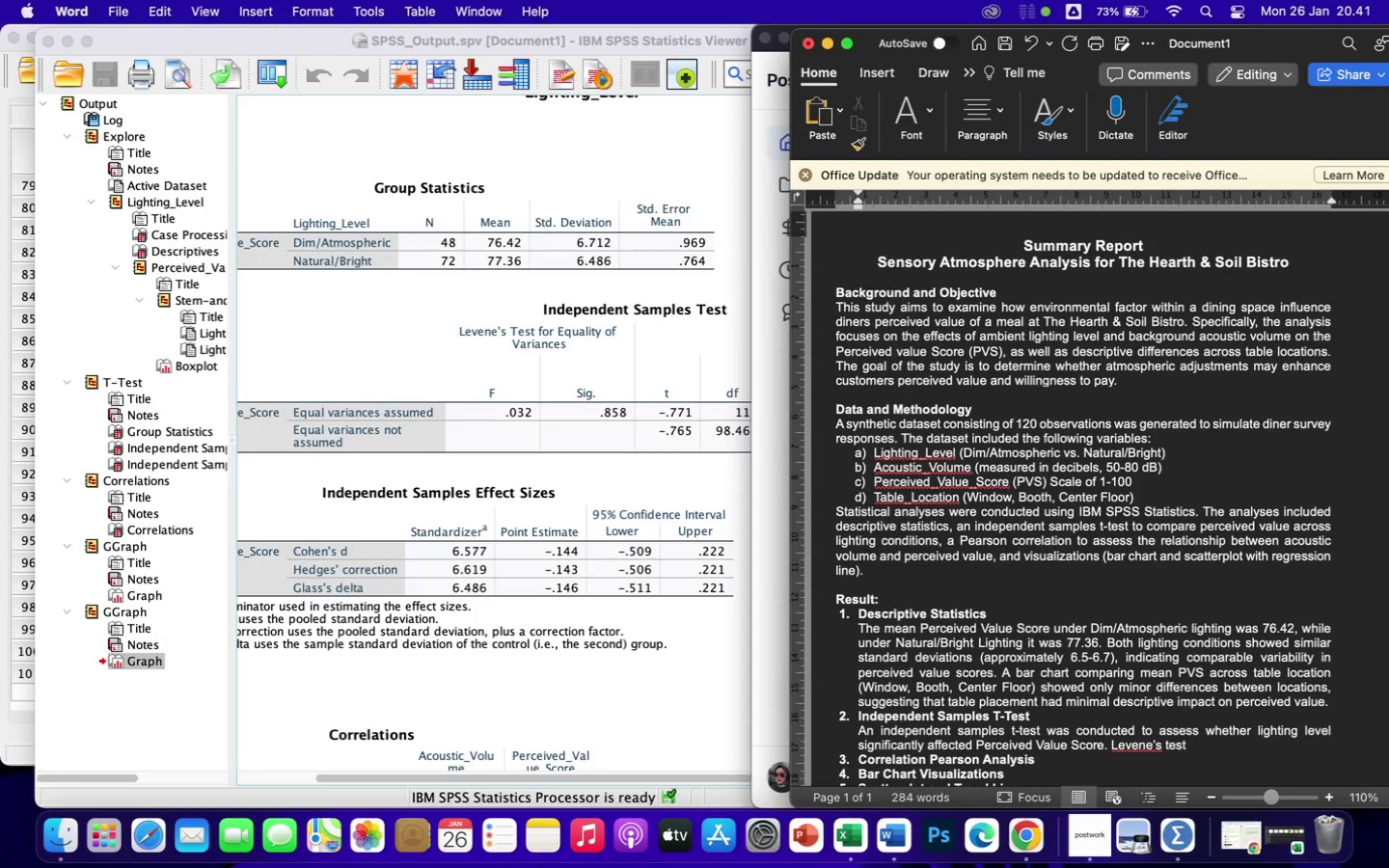 
key(Space)
 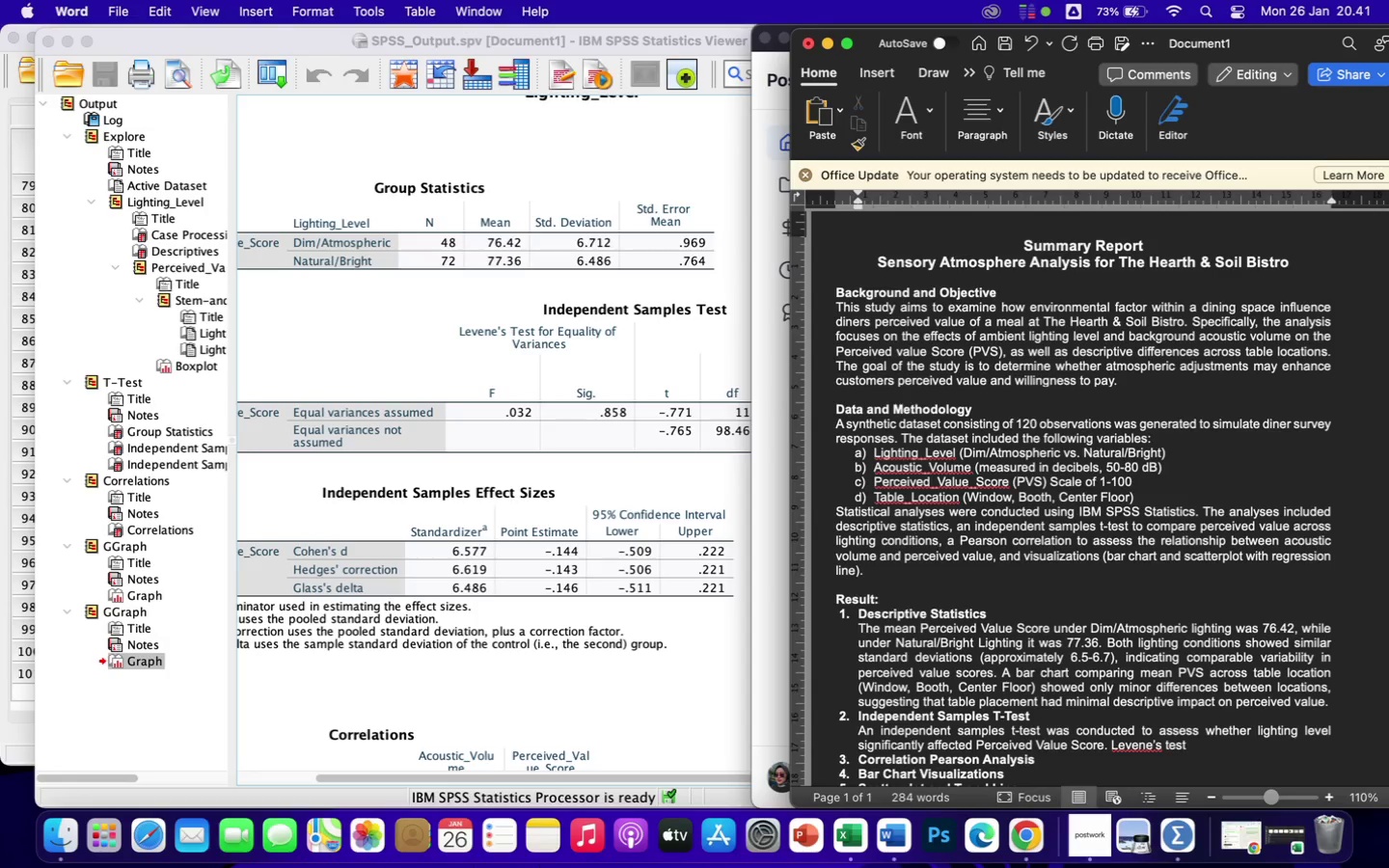 
key(Shift+9)
 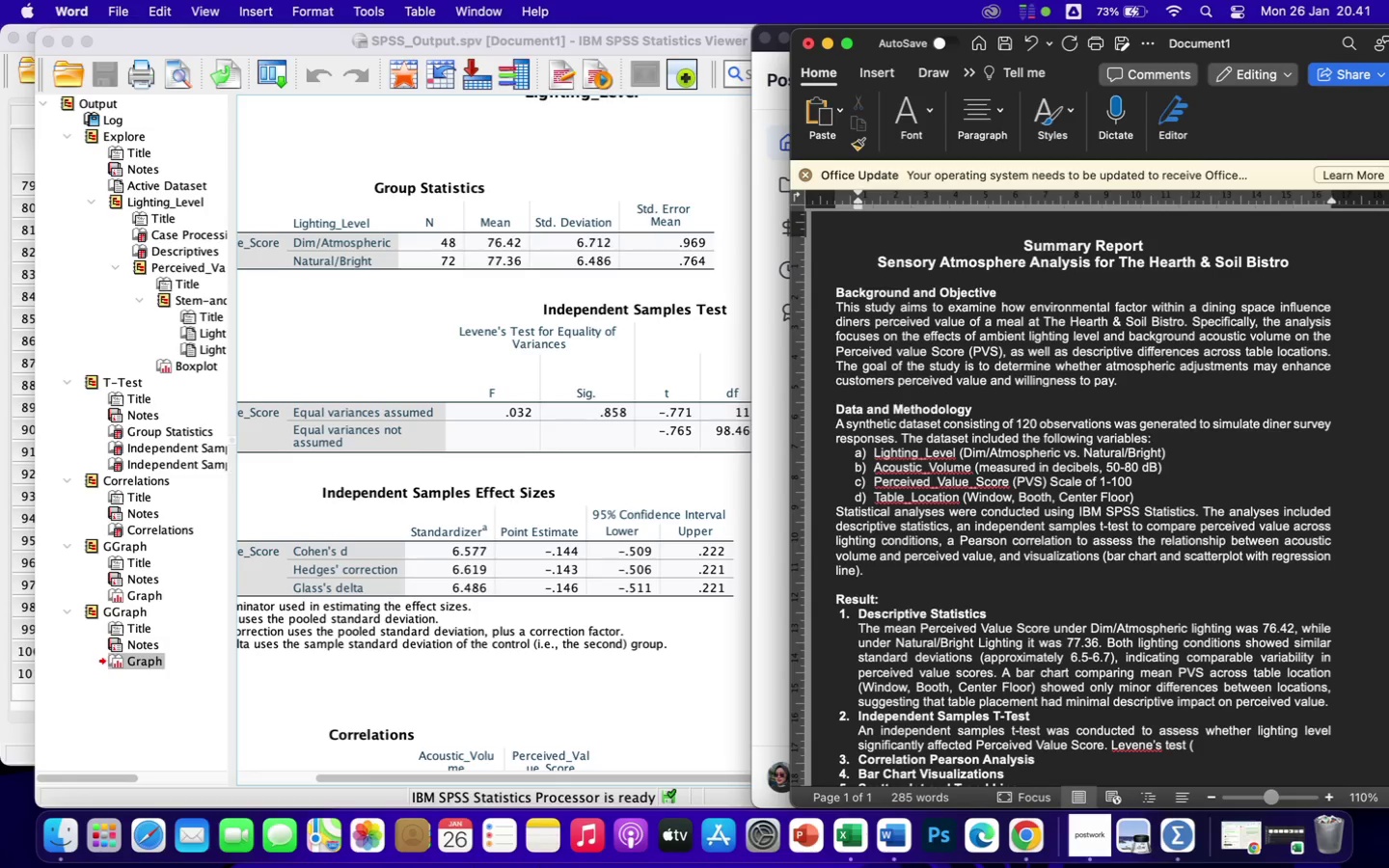 
wait(8.17)
 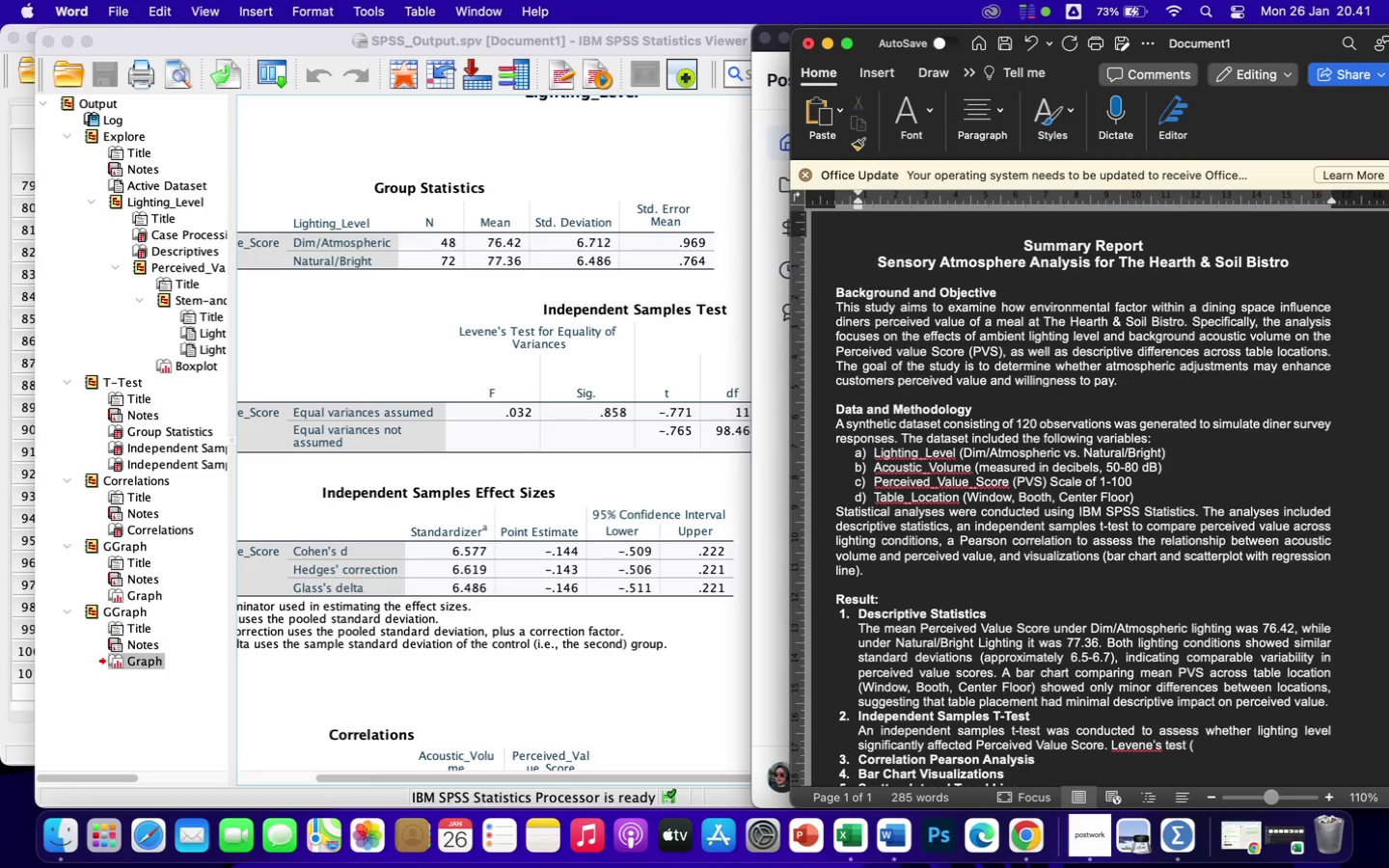 
scroll: coordinate [564, 407], scroll_direction: up, amount: 4.0
 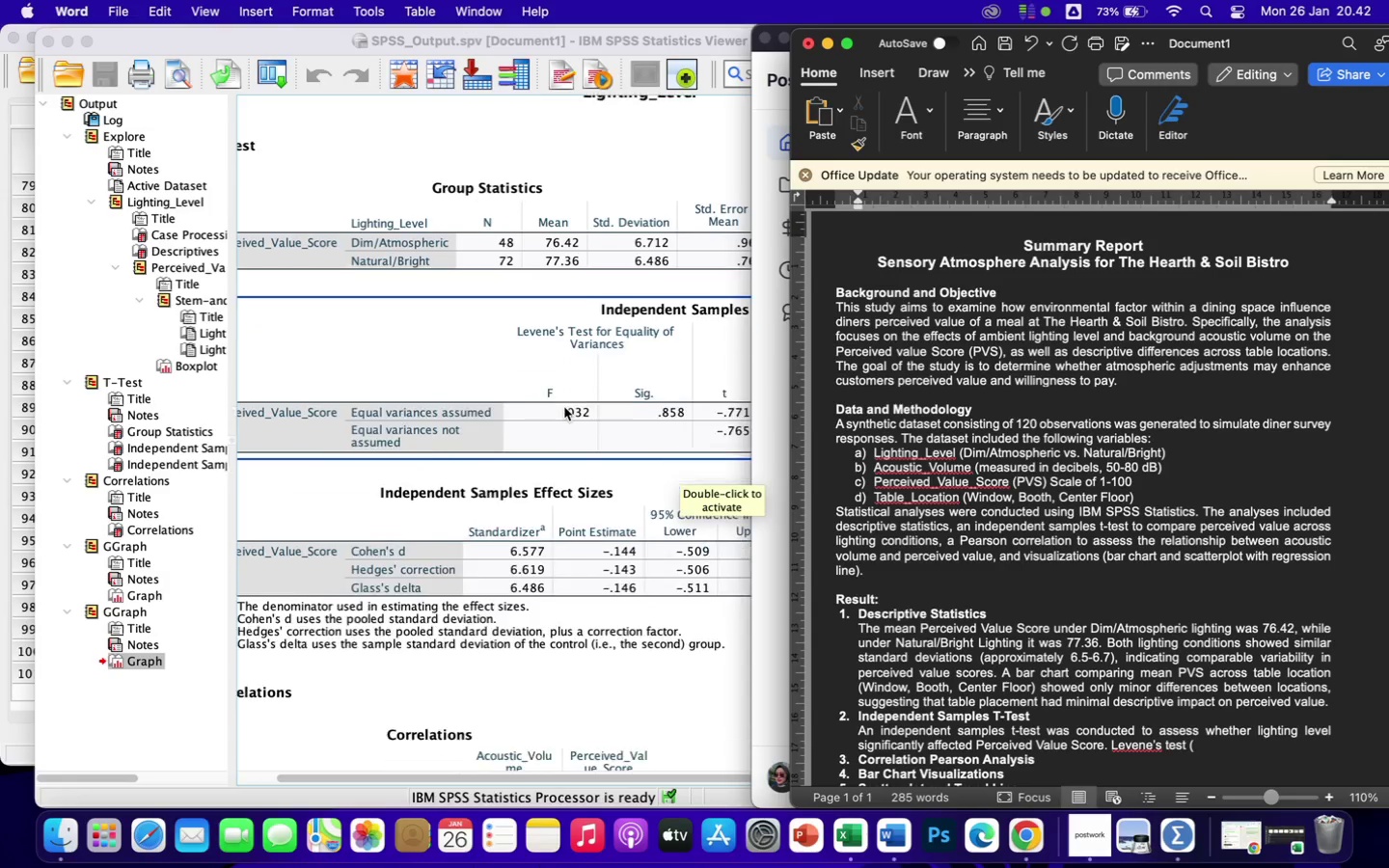 
scroll: coordinate [564, 407], scroll_direction: down, amount: 4.0
 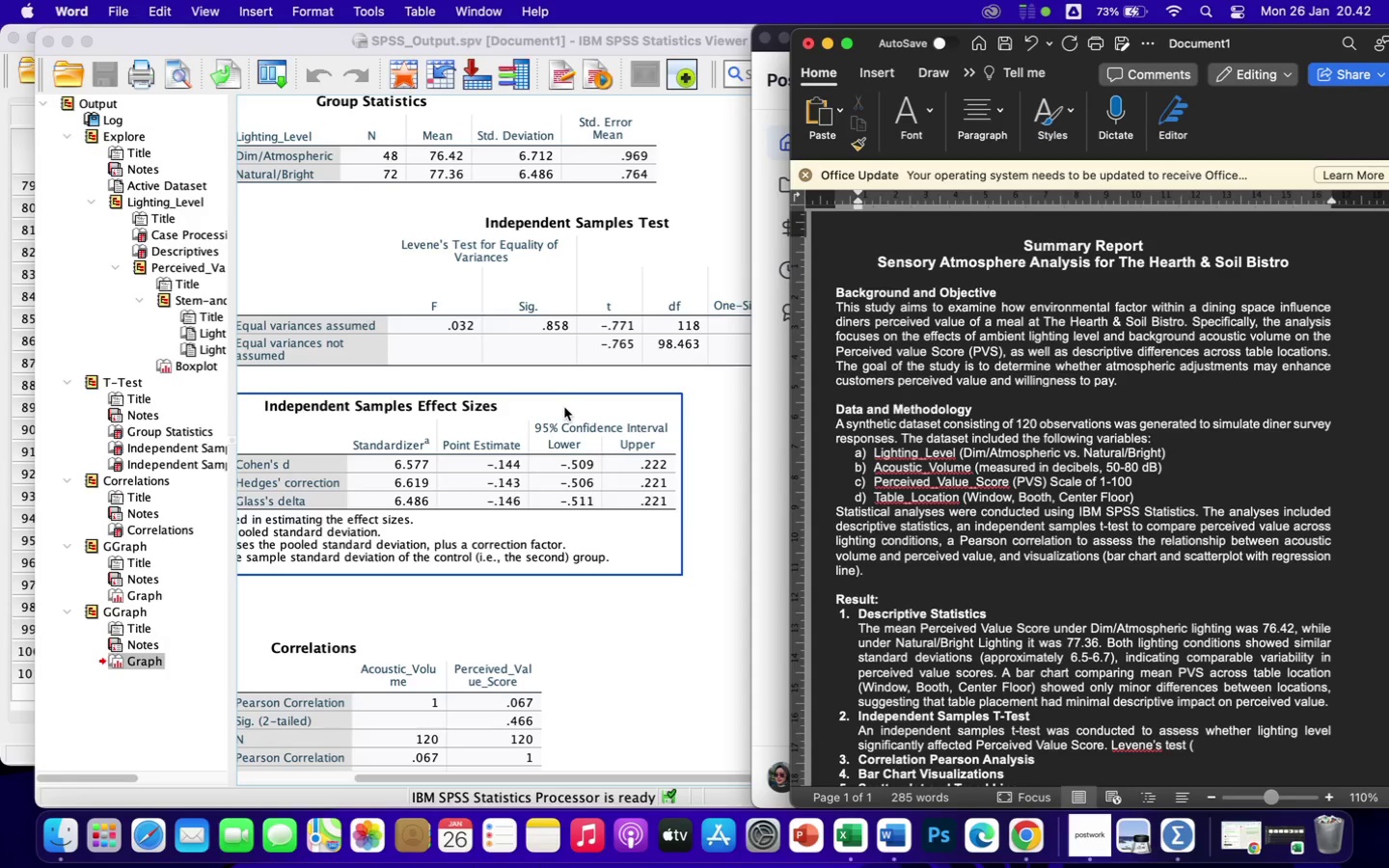 
wait(9.44)
 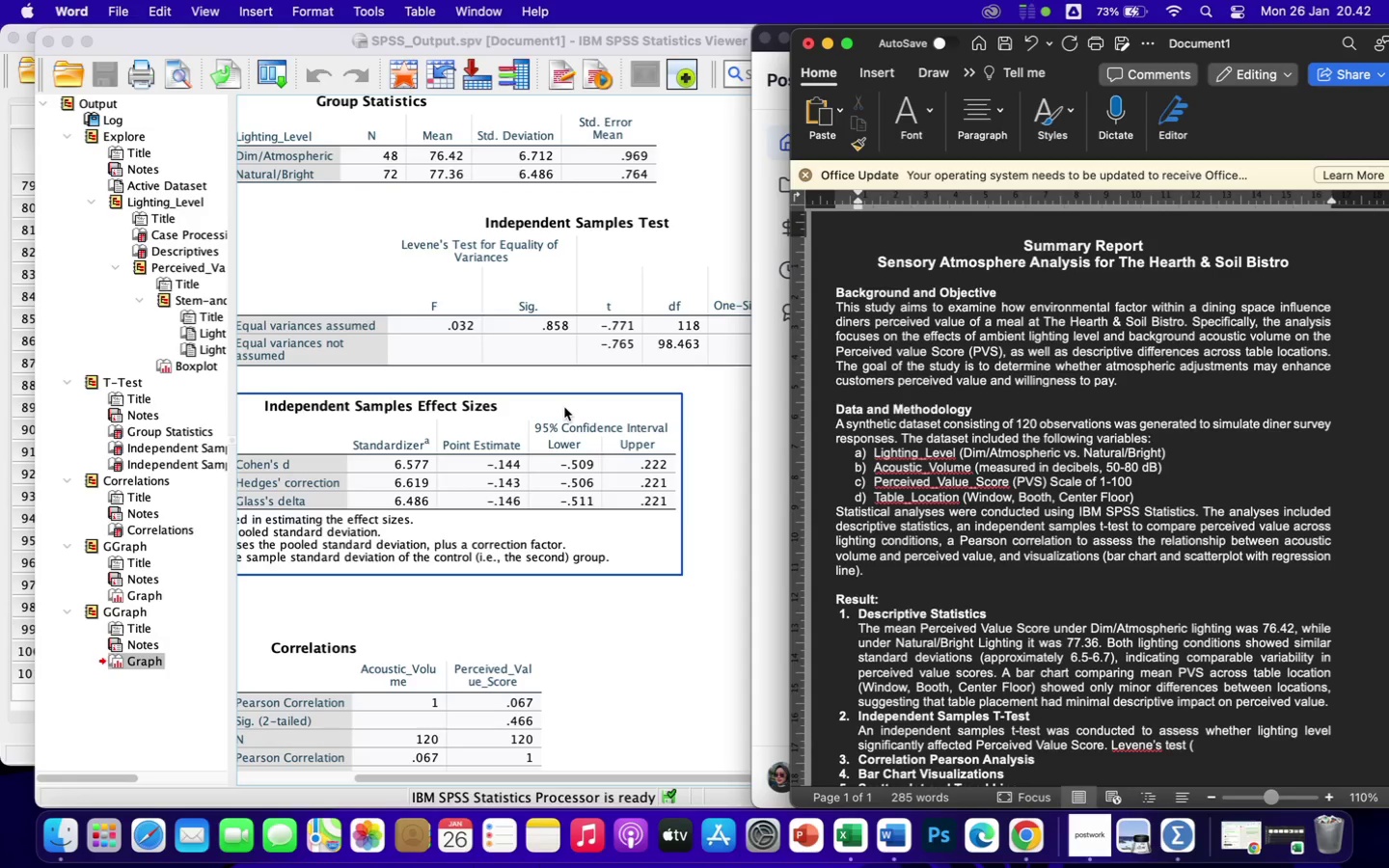 
key(ArrowLeft)
 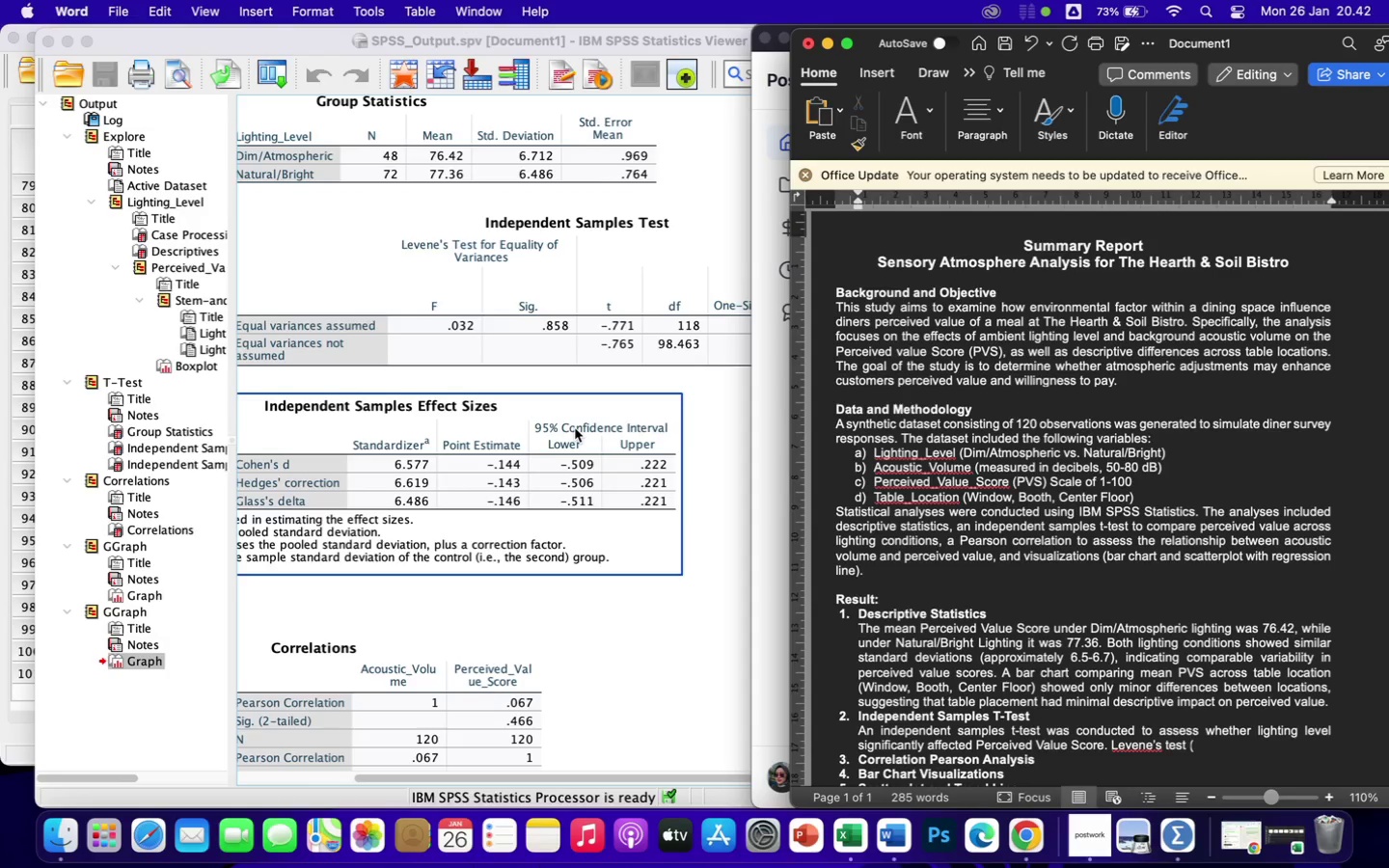 
type(indicate)
 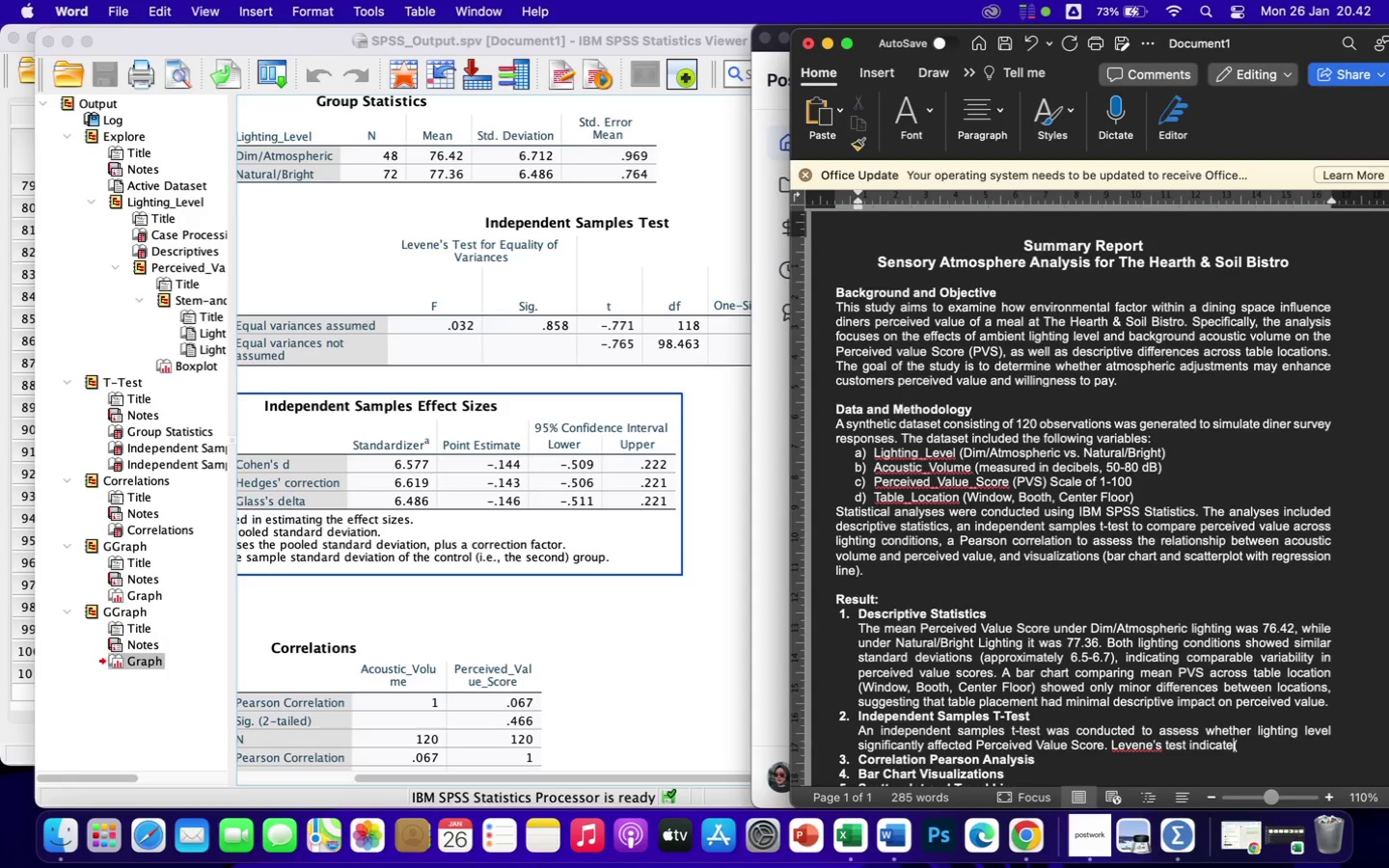 
type( equal variances could)
 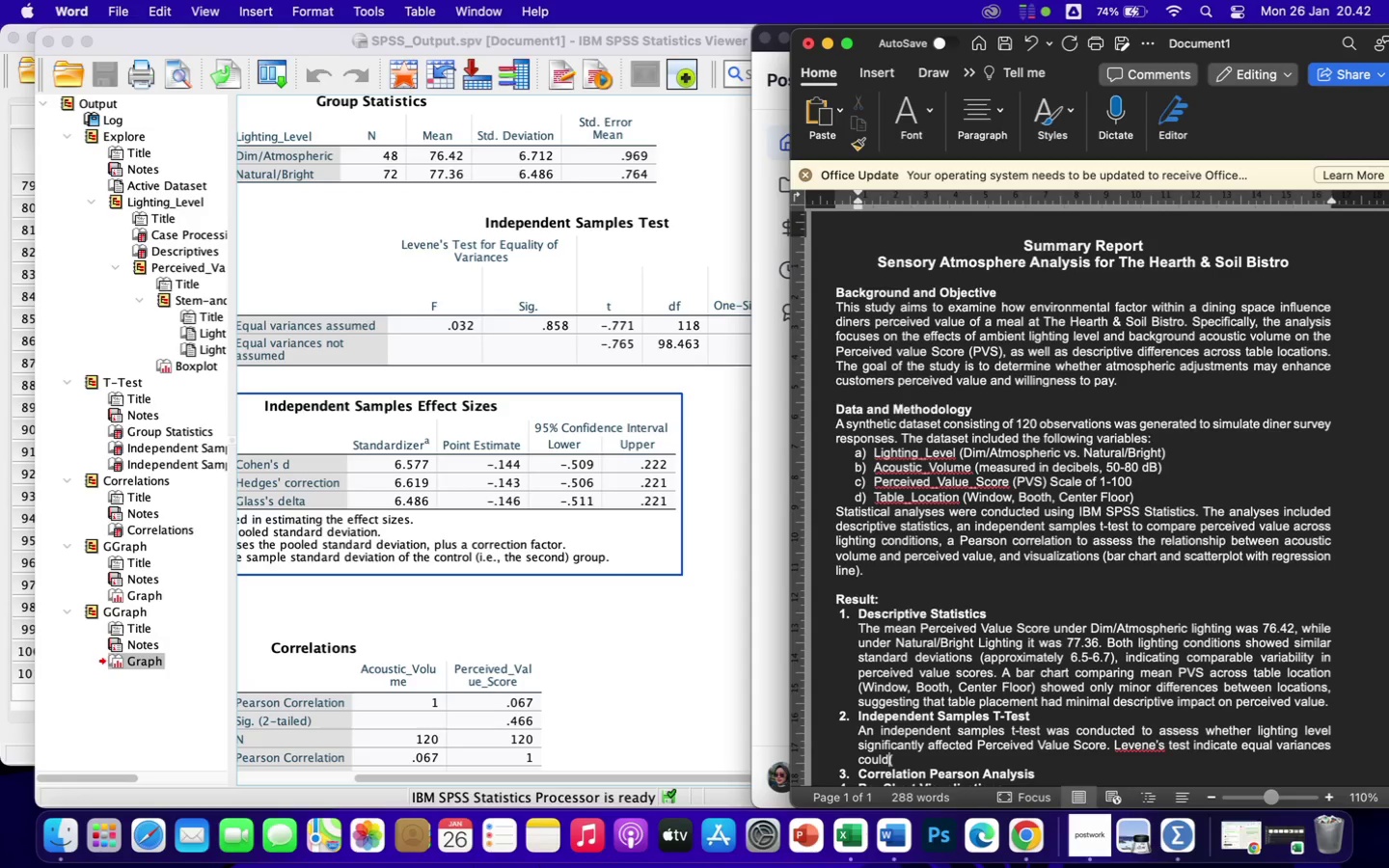 
wait(13.8)
 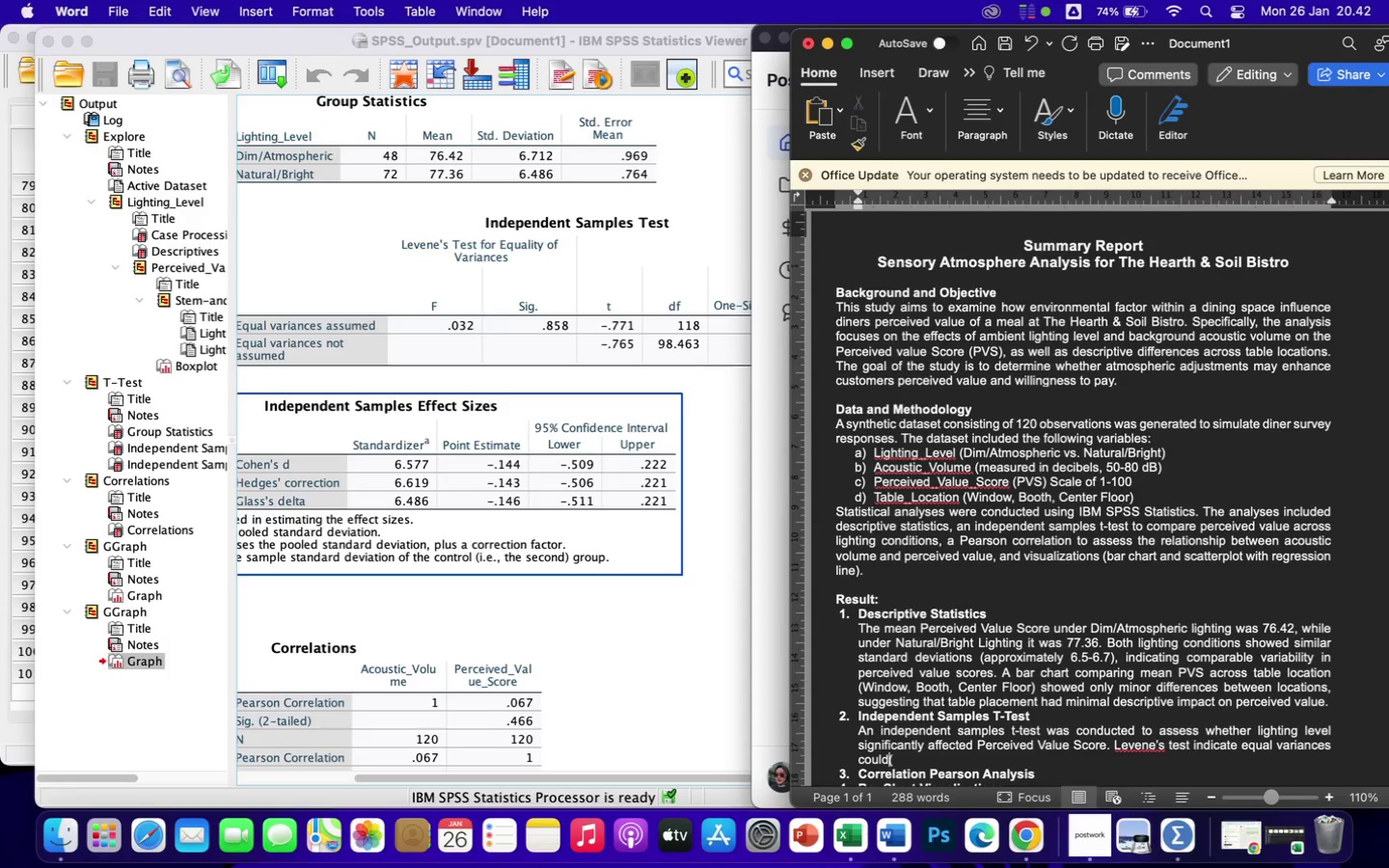 
type( be assumed (p=)
 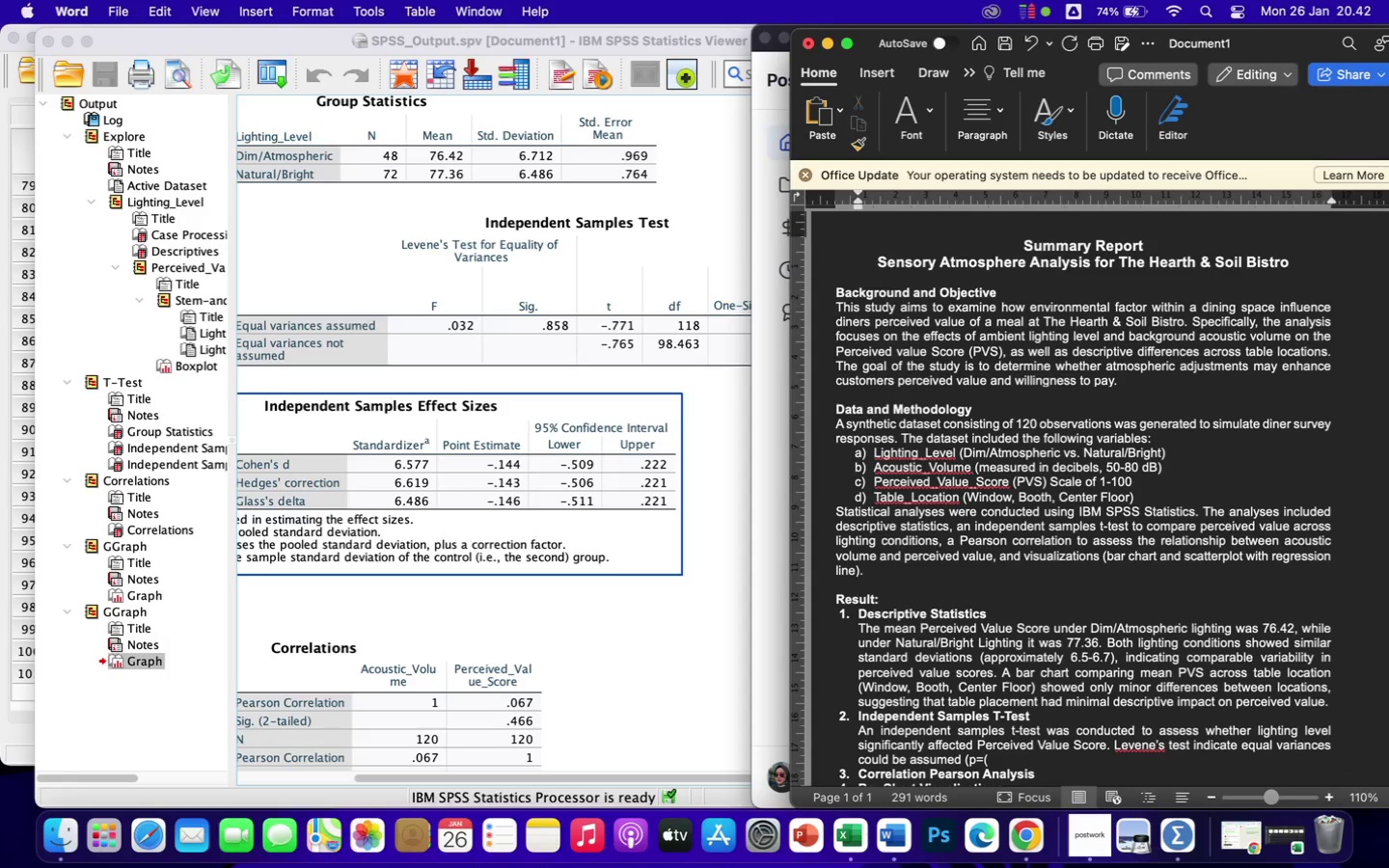 
key(ArrowRight)
 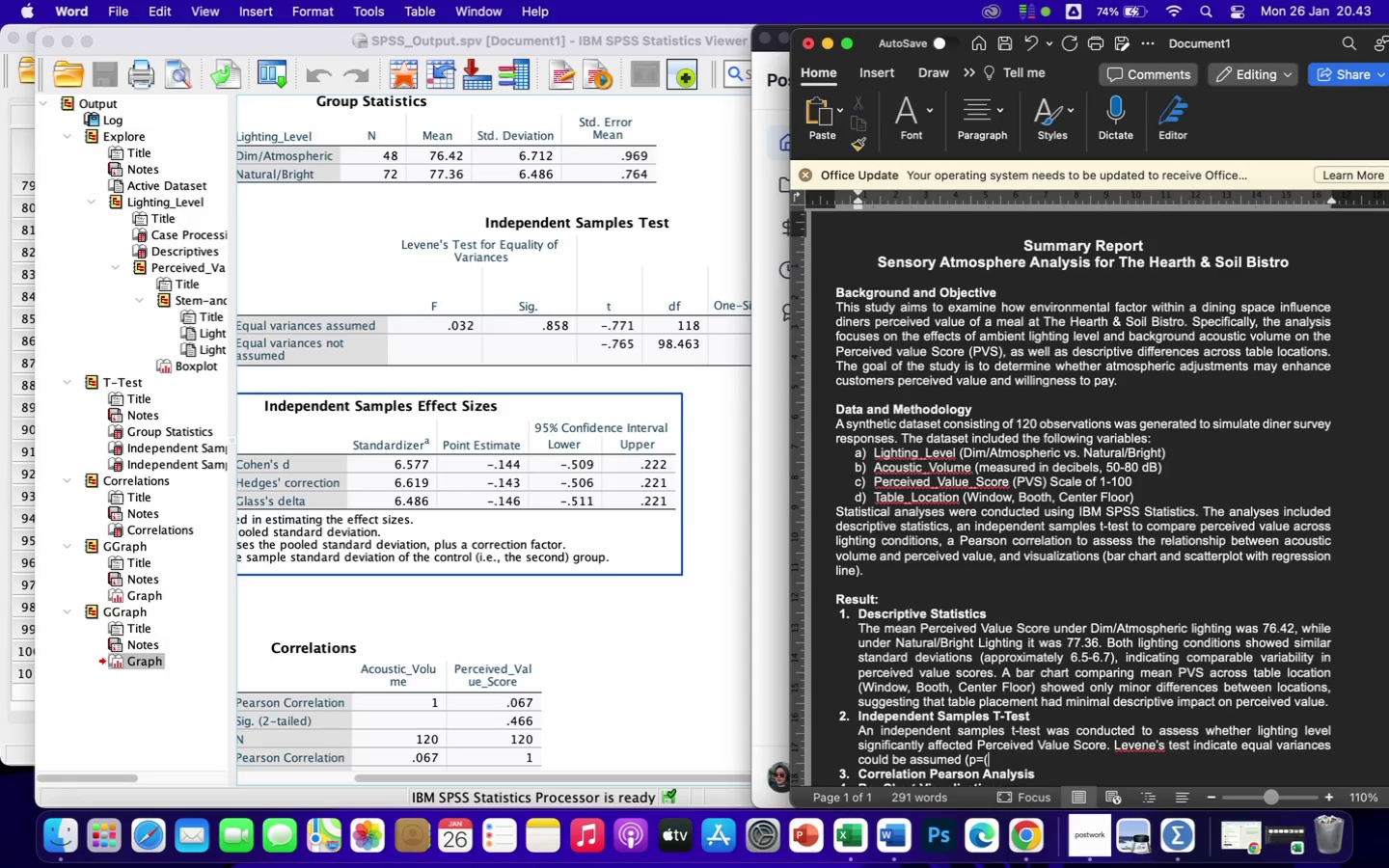 
key(Backspace)
type( 0.858)
 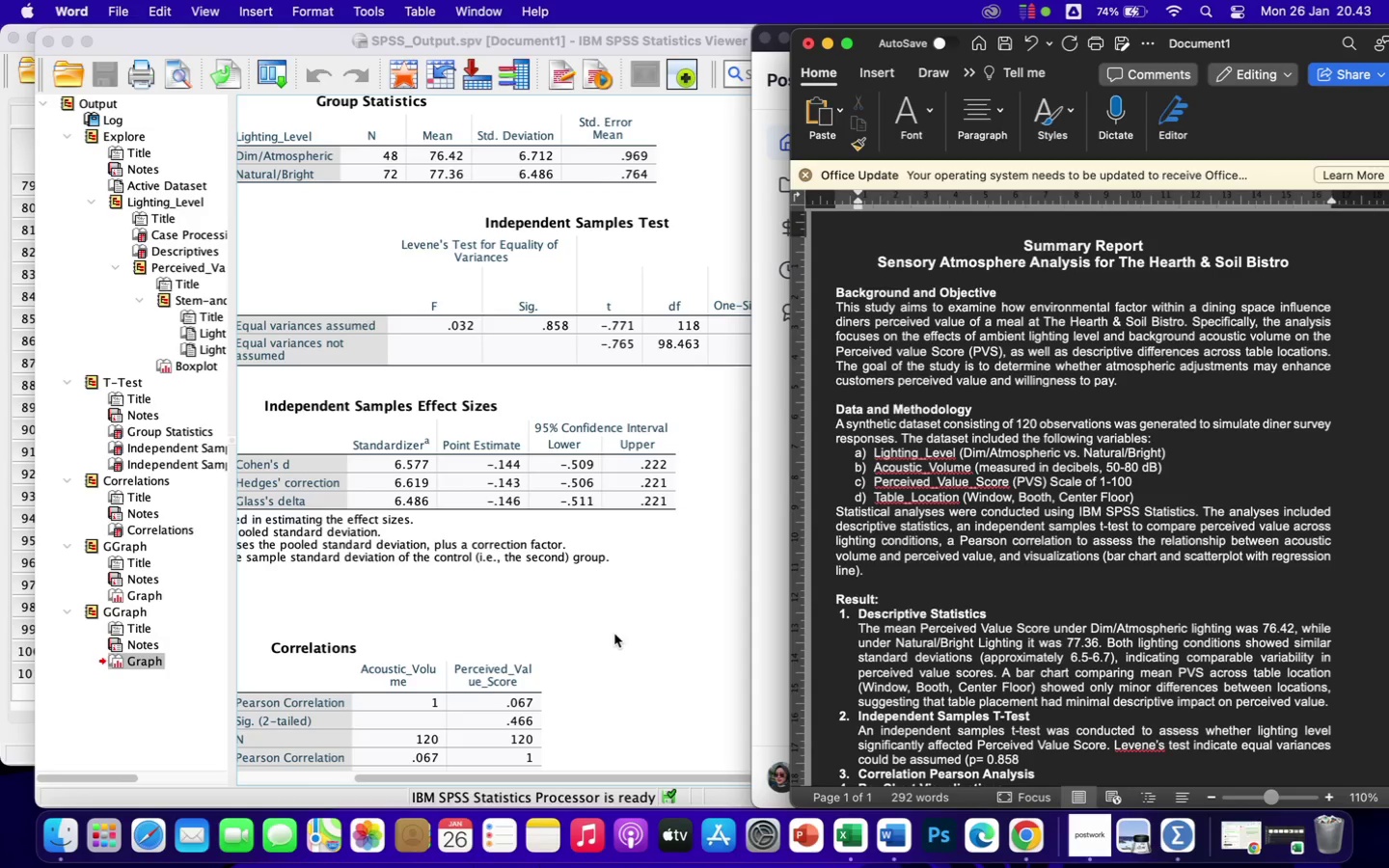 
scroll: coordinate [653, 575], scroll_direction: down, amount: 11.0
 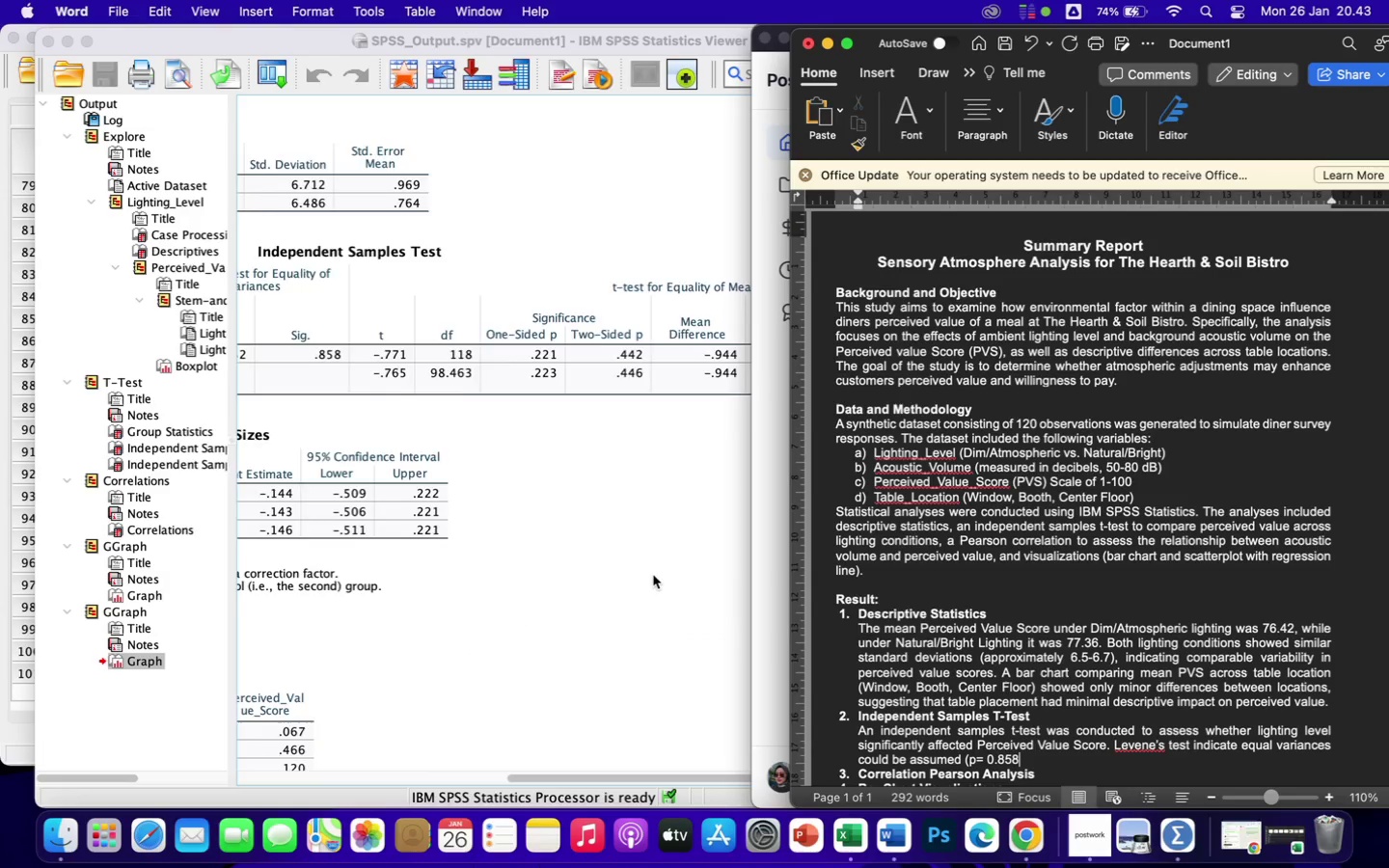 
scroll: coordinate [653, 575], scroll_direction: up, amount: 2.0
 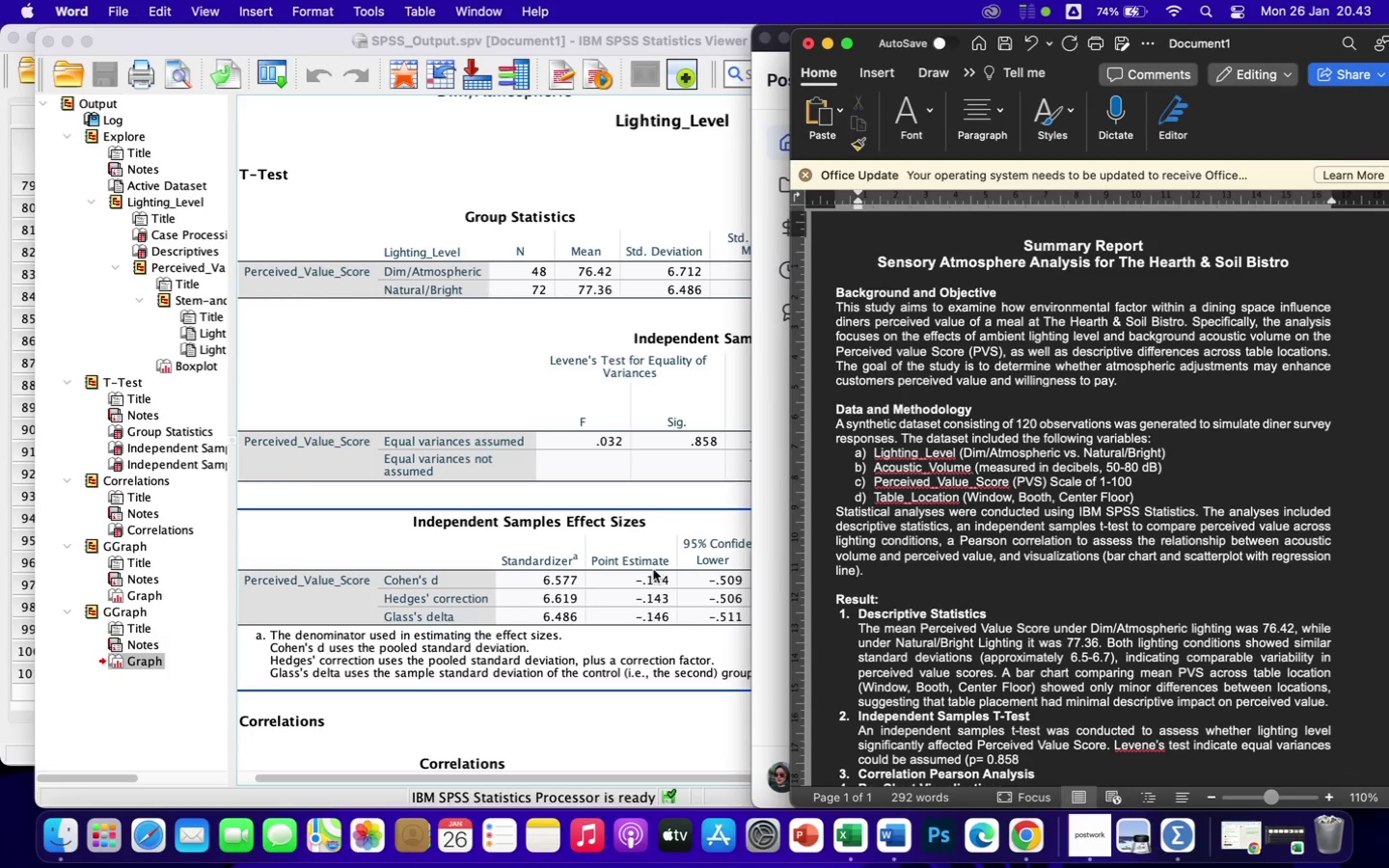 
wait(7.85)
 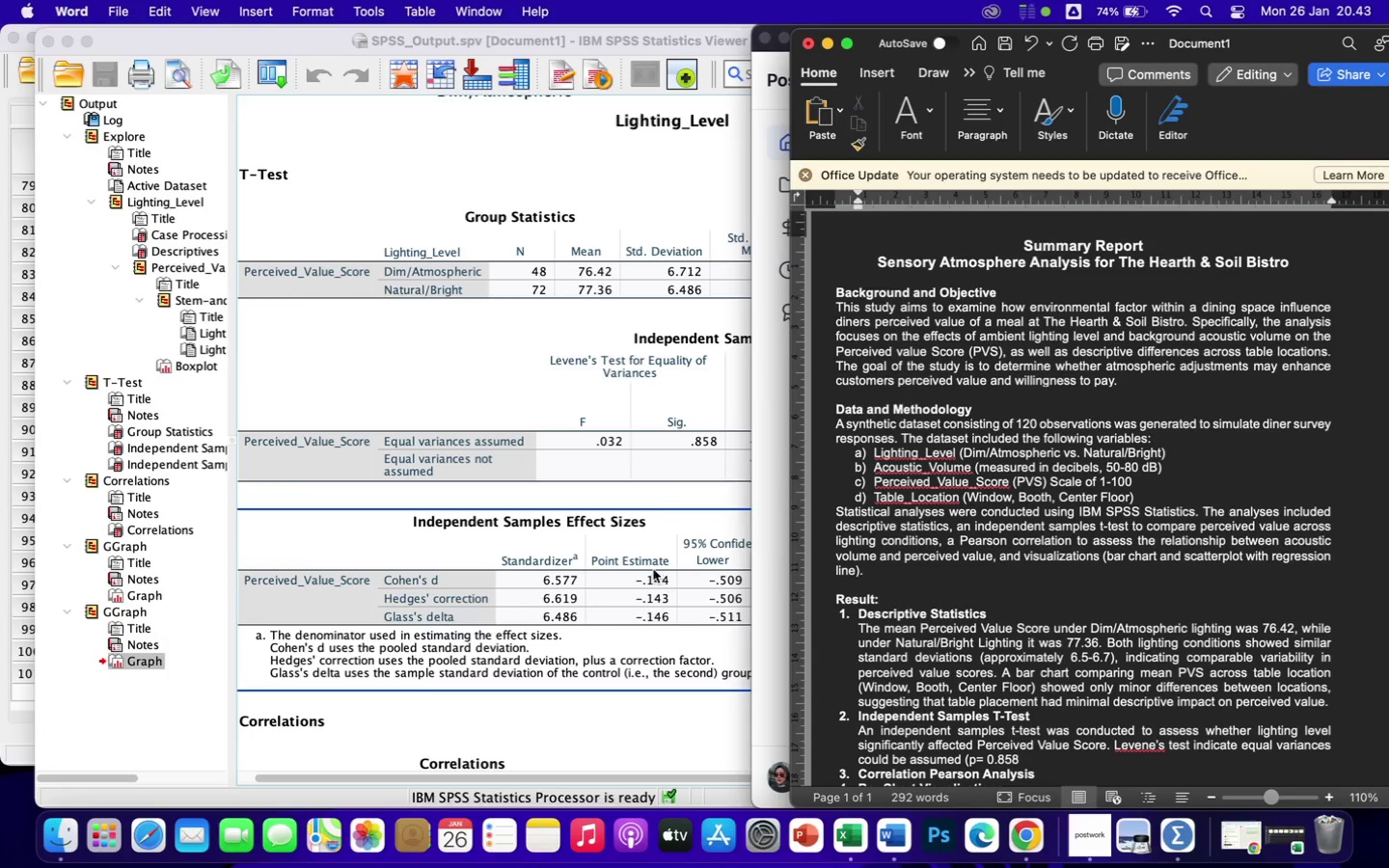 
key(Shift+ShiftLeft)
 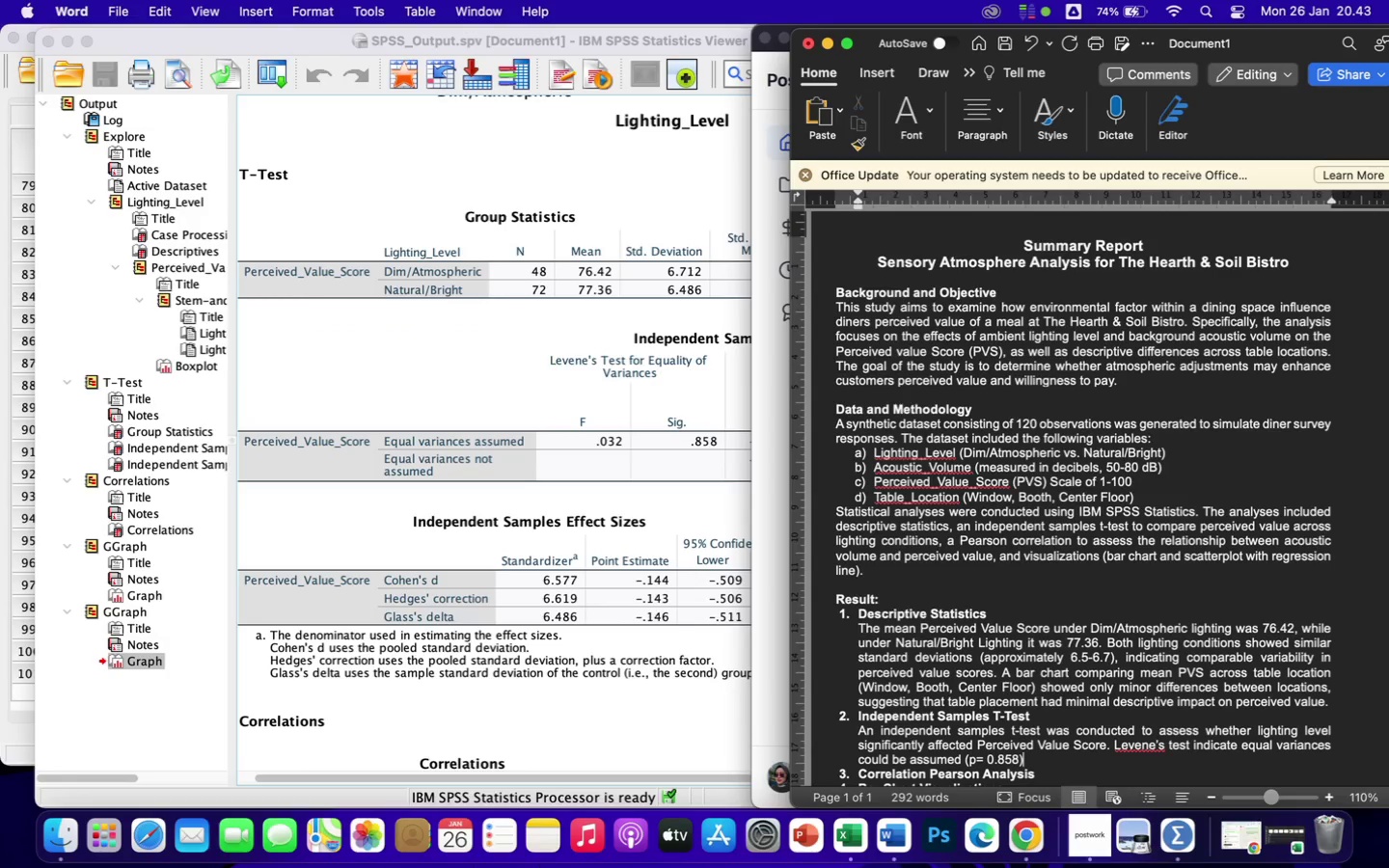 
key(Shift+0)
 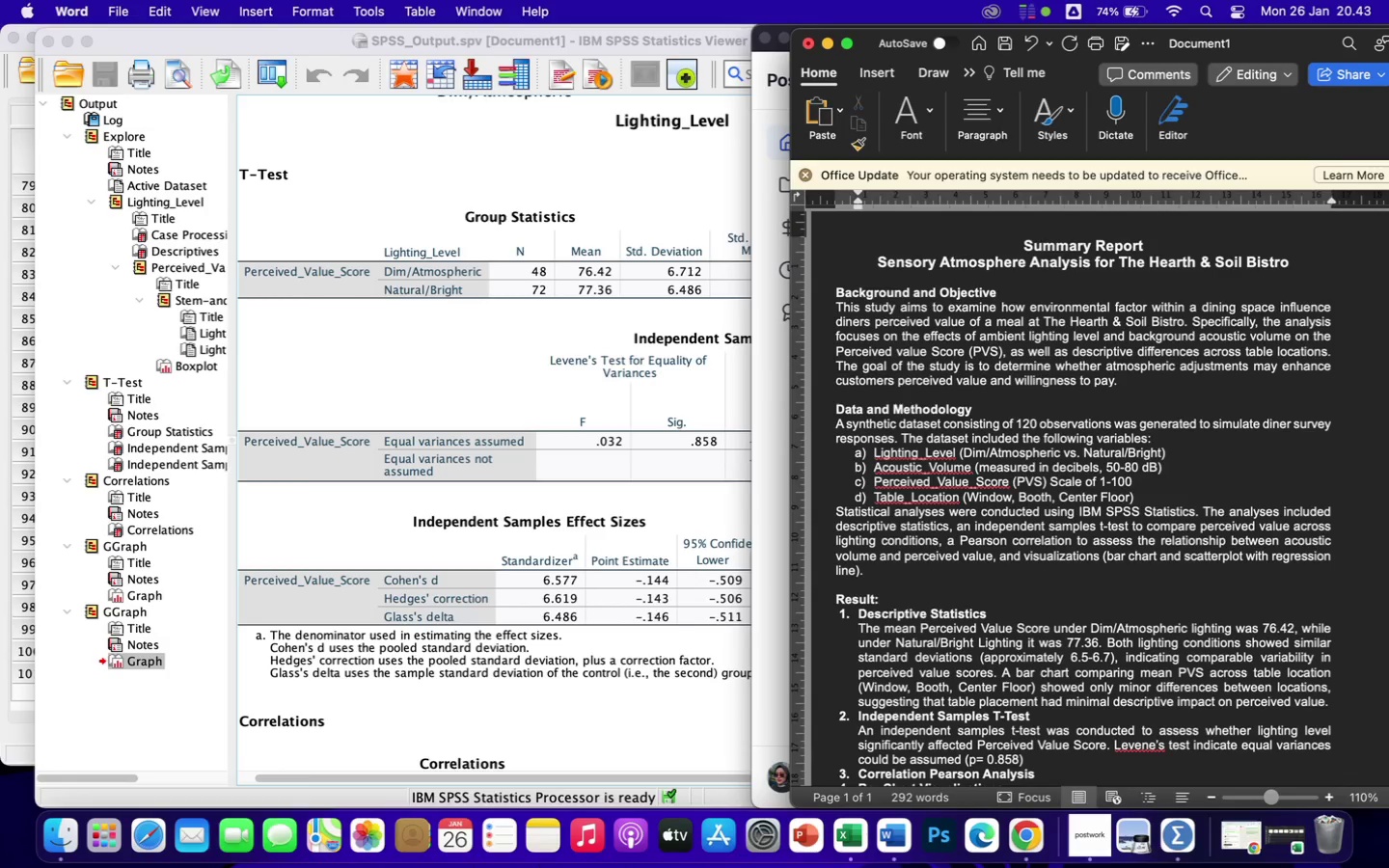 
wait(5.38)
 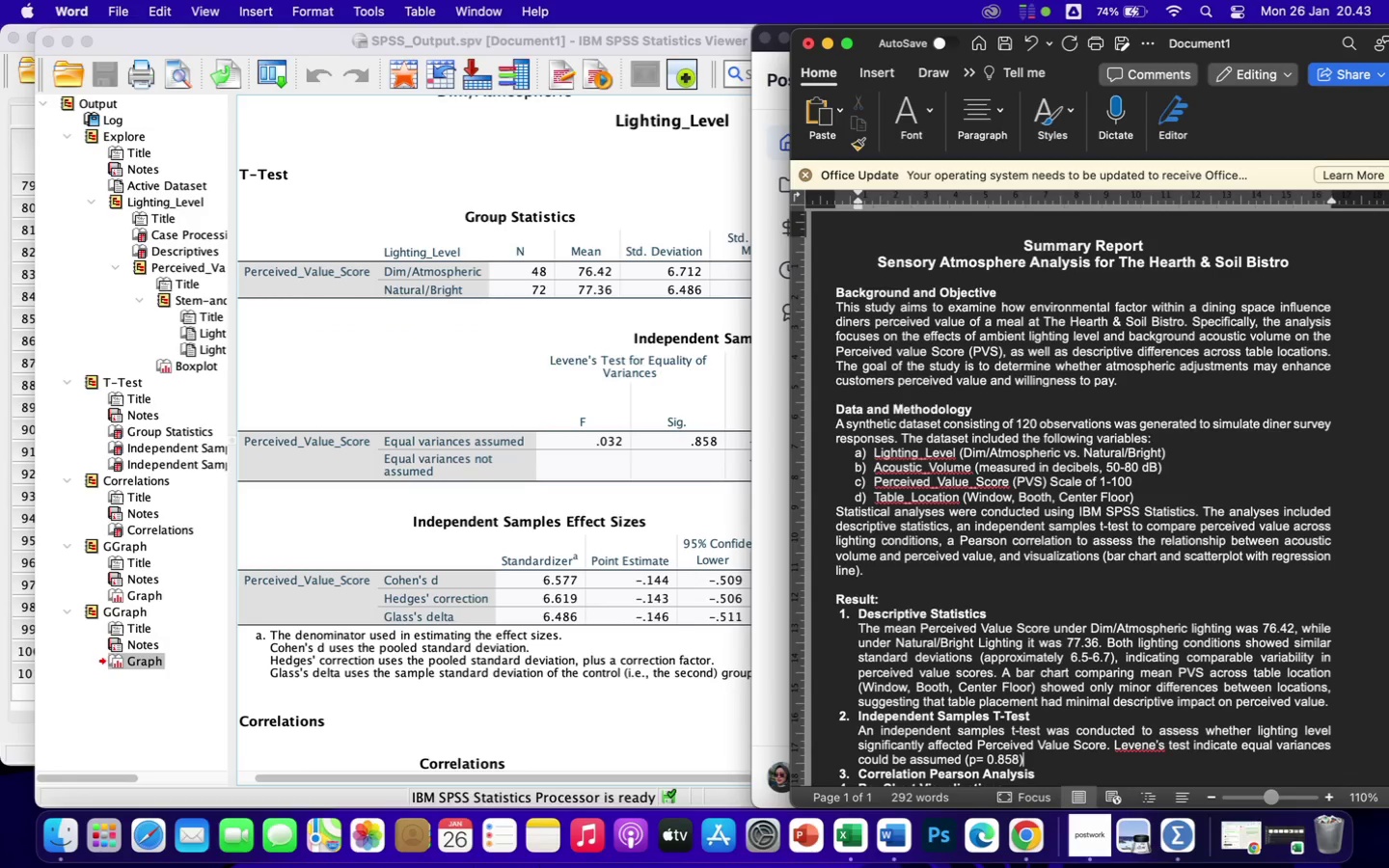 
key(Period)
 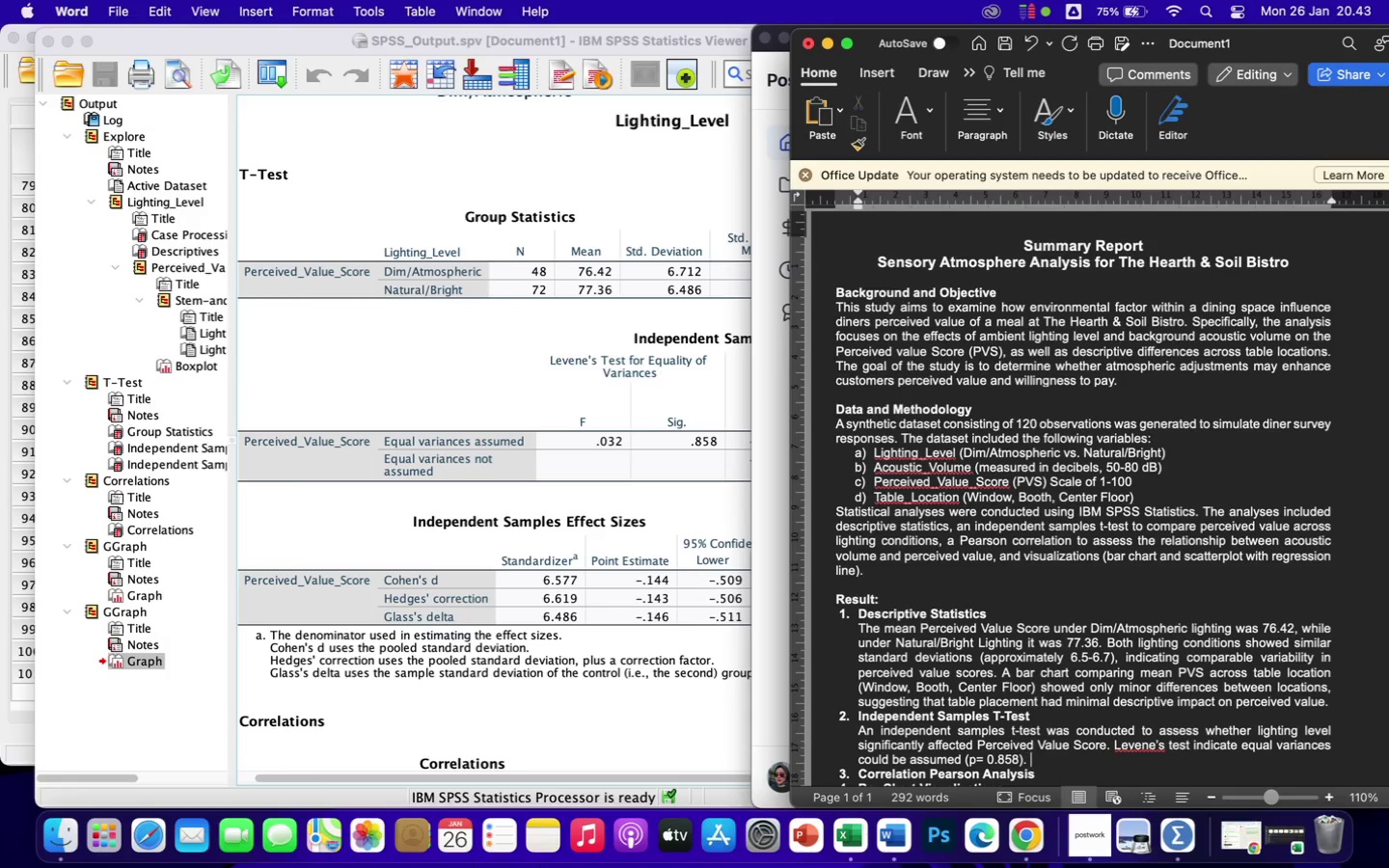 
key(Space)
 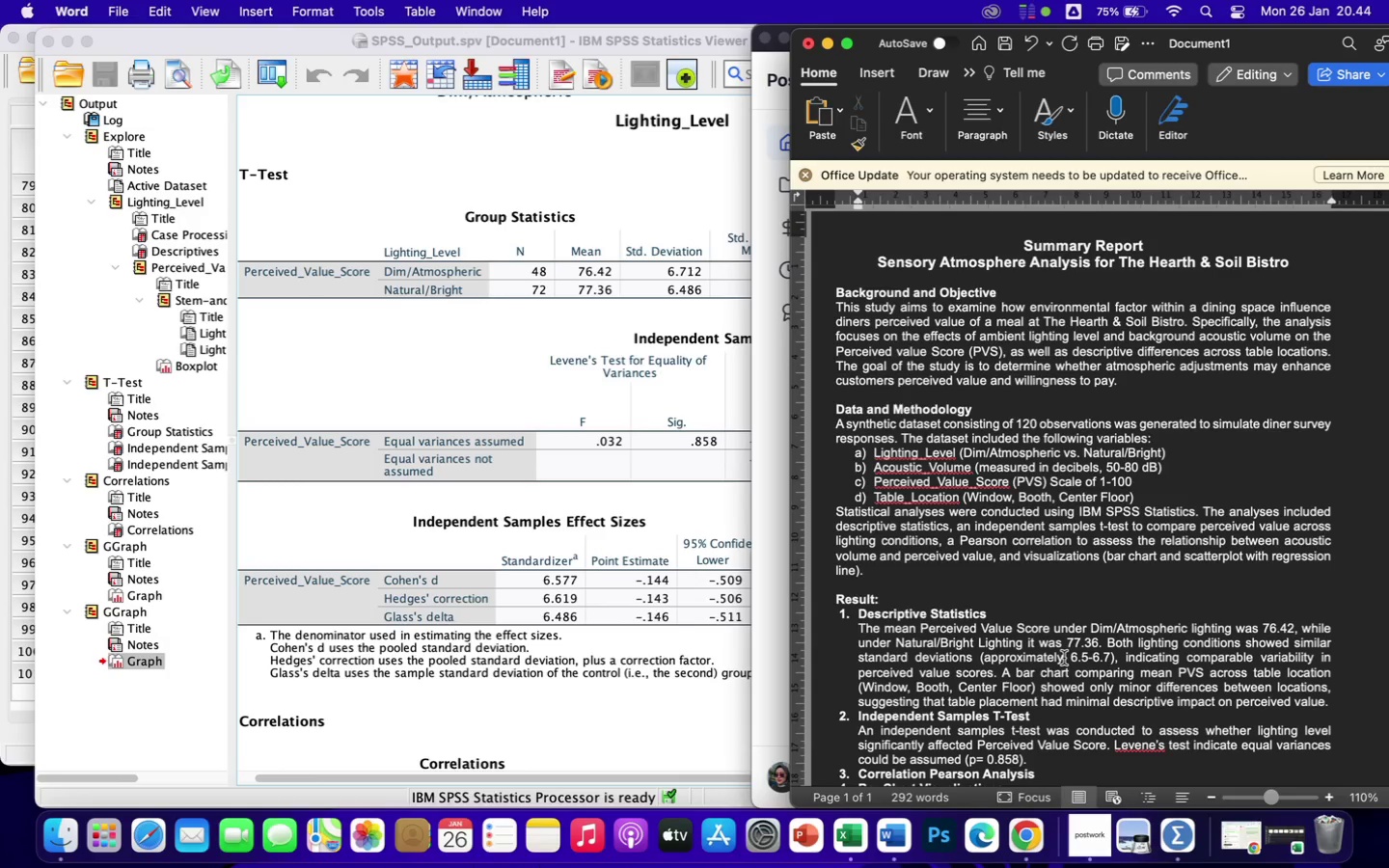 
wait(57.52)
 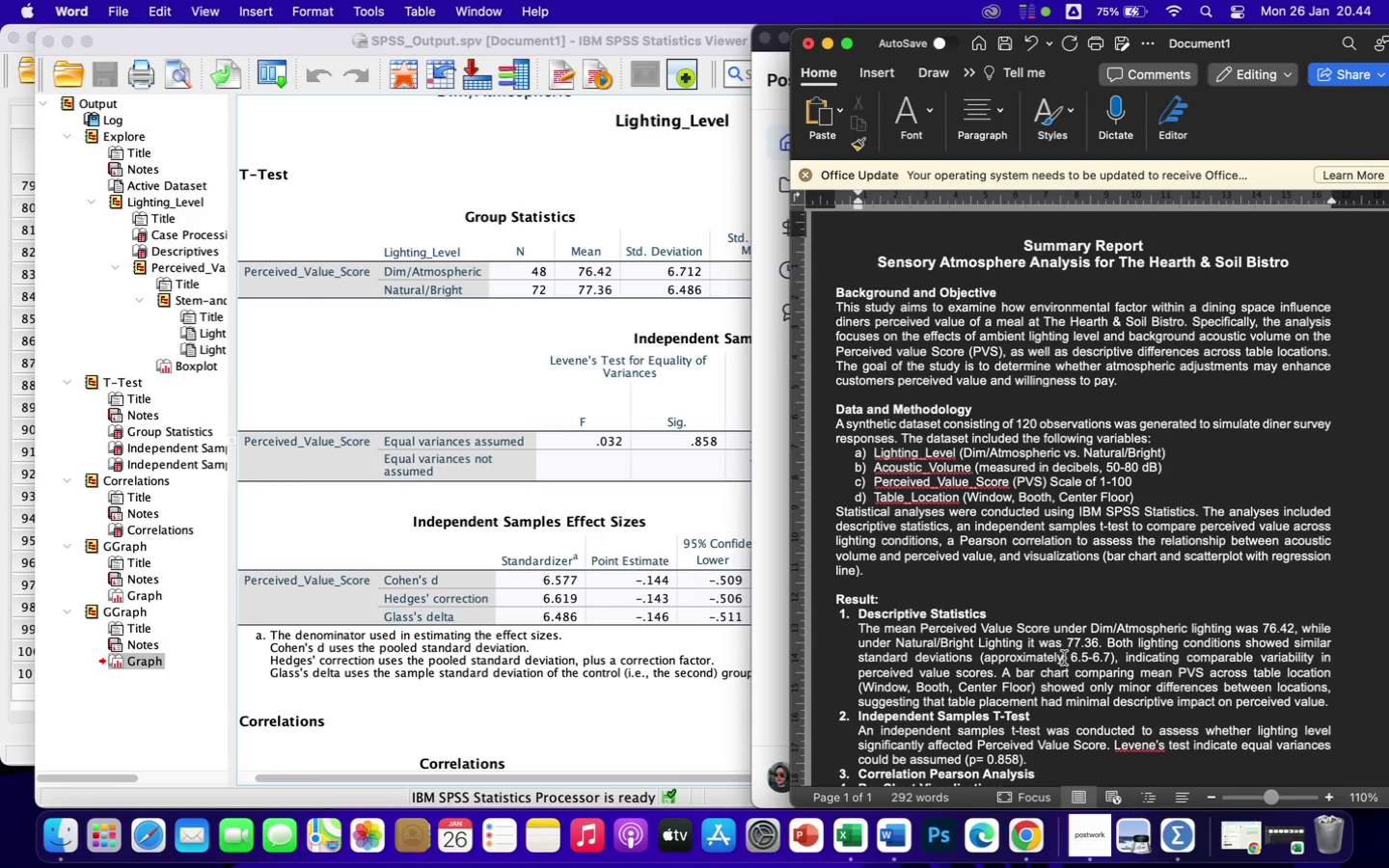 
type(the )
key(Backspace)
key(Backspace)
key(Backspace)
key(Backspace)
type(The t-test result)
 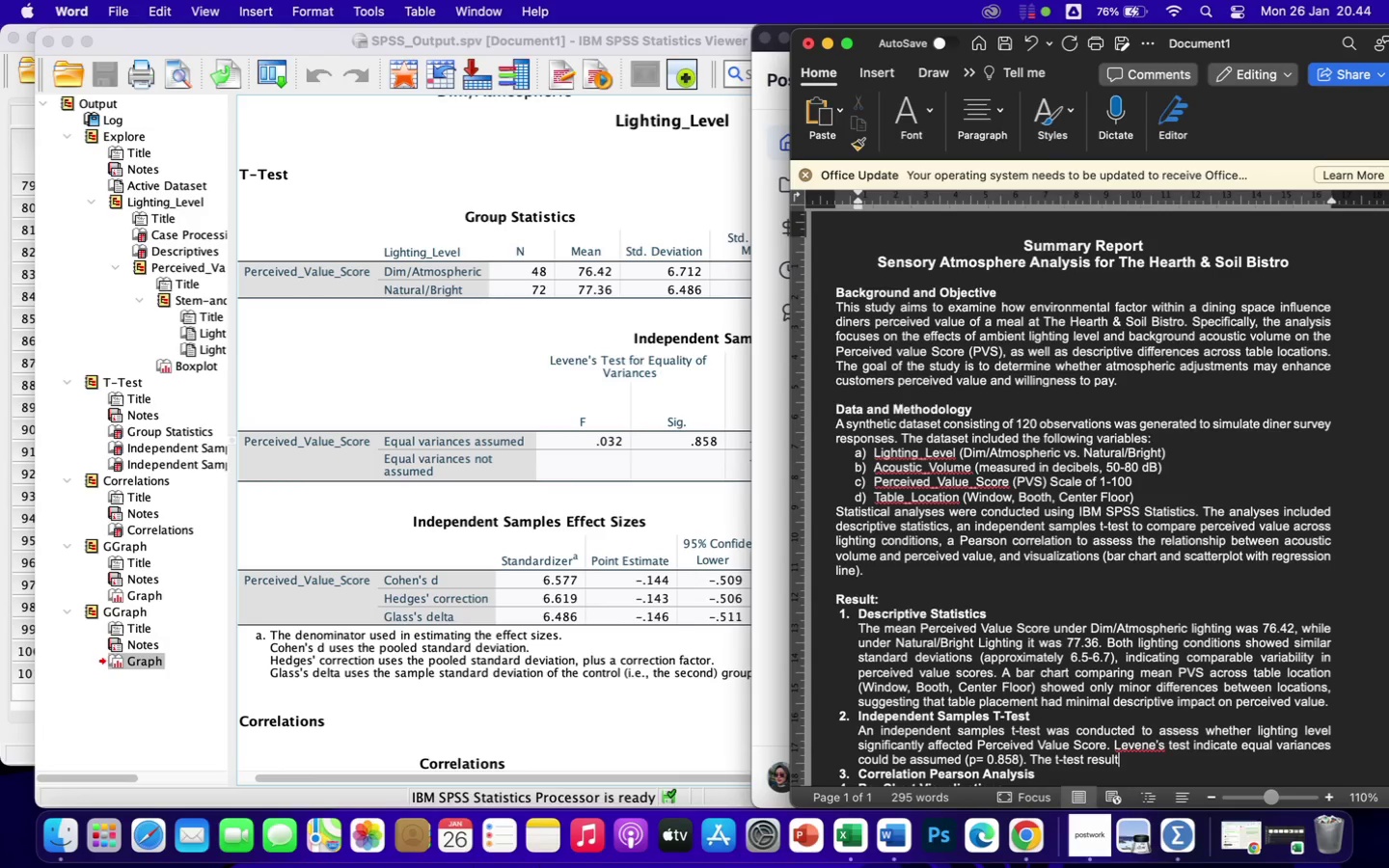 
wait(6.72)
 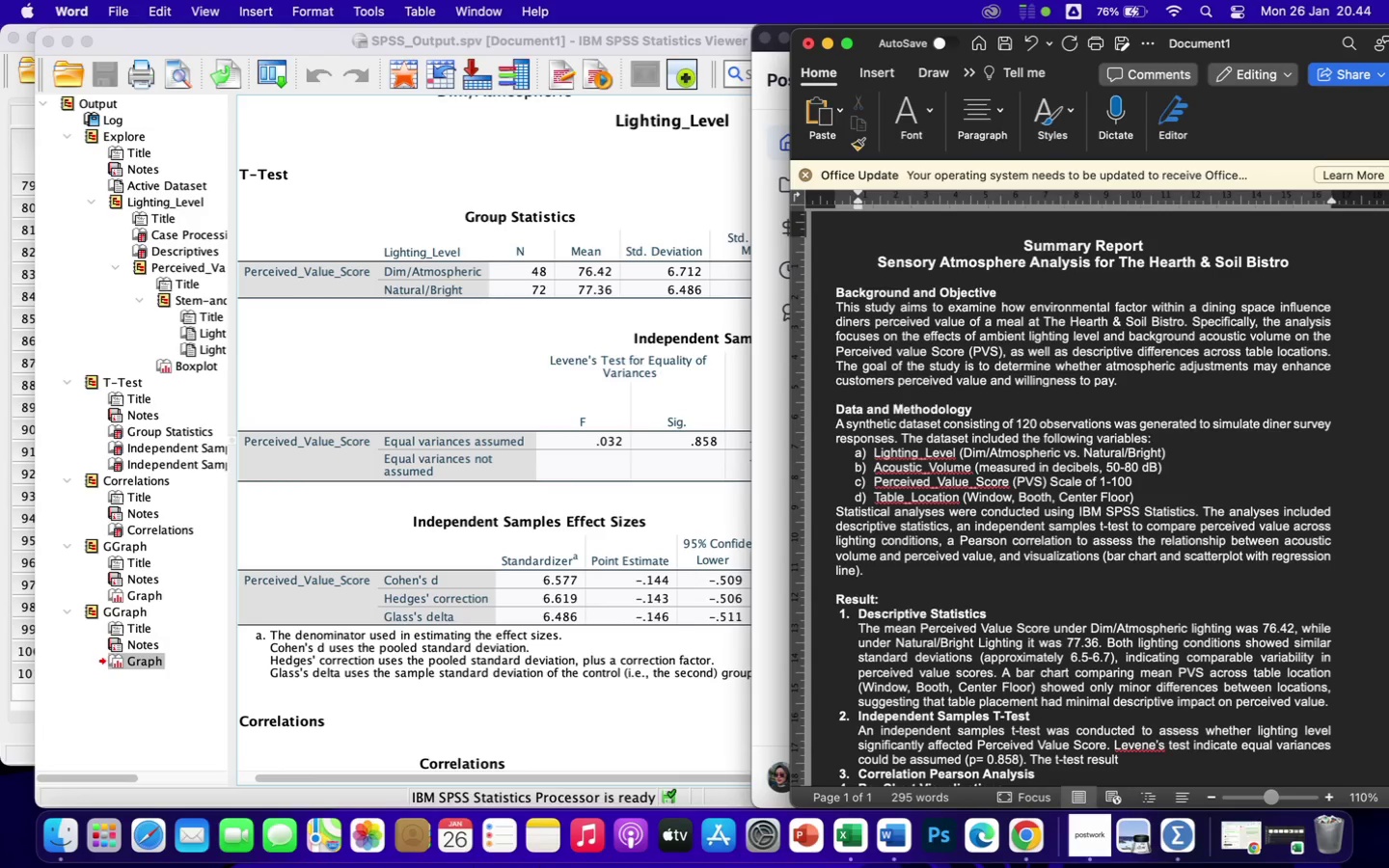 
type(s showed no statistical)
 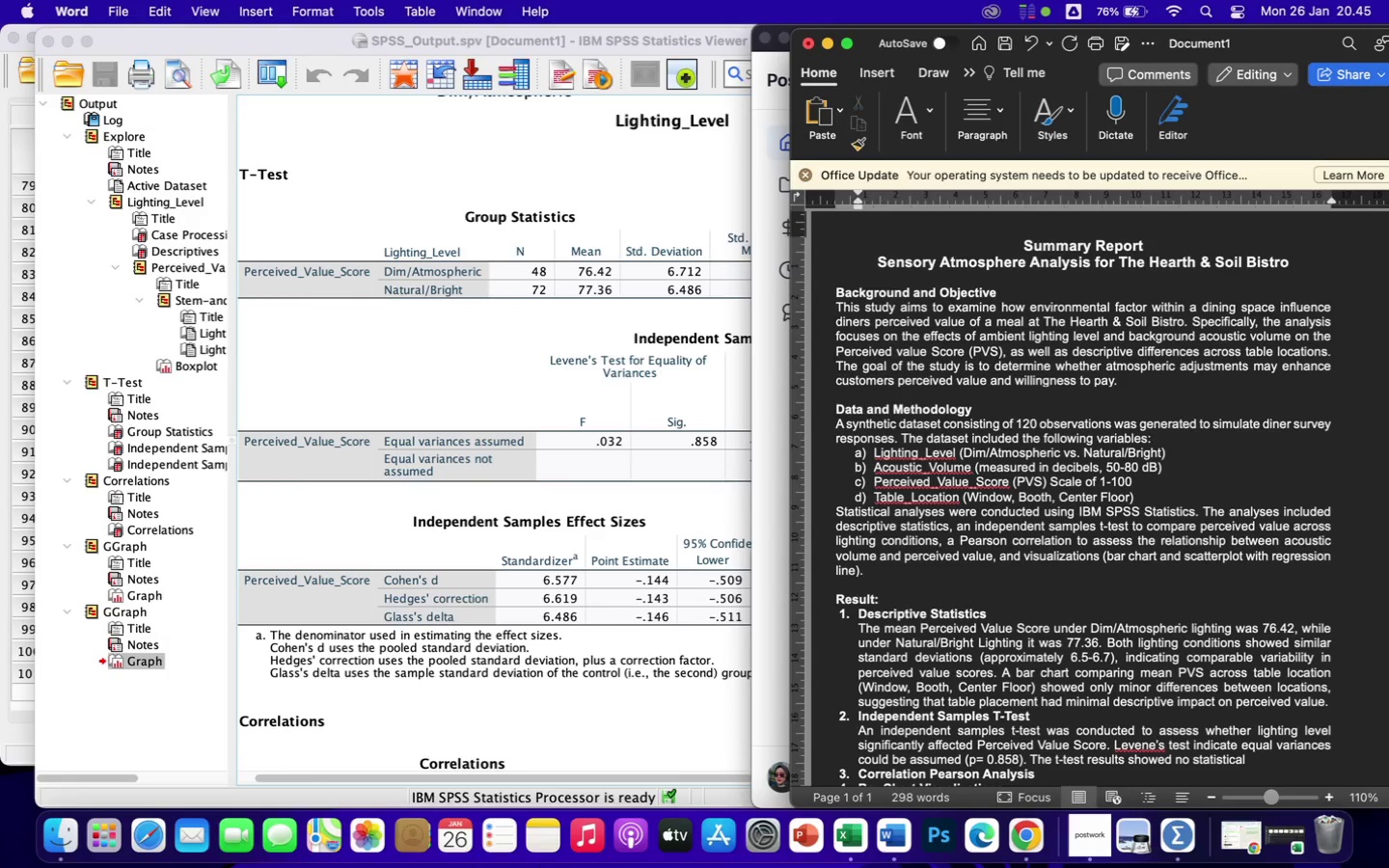 
wait(6.15)
 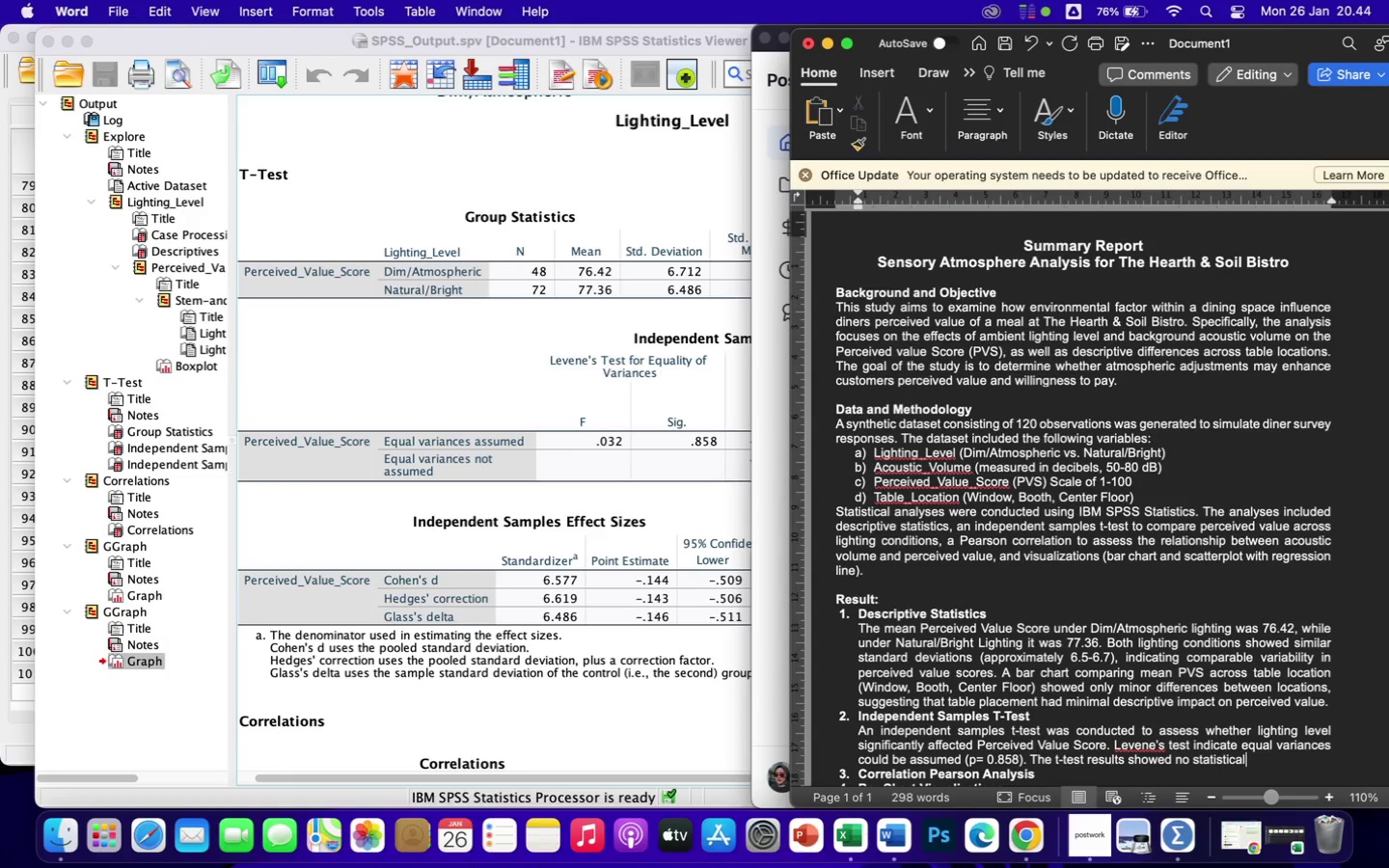 
type(ly significant)
 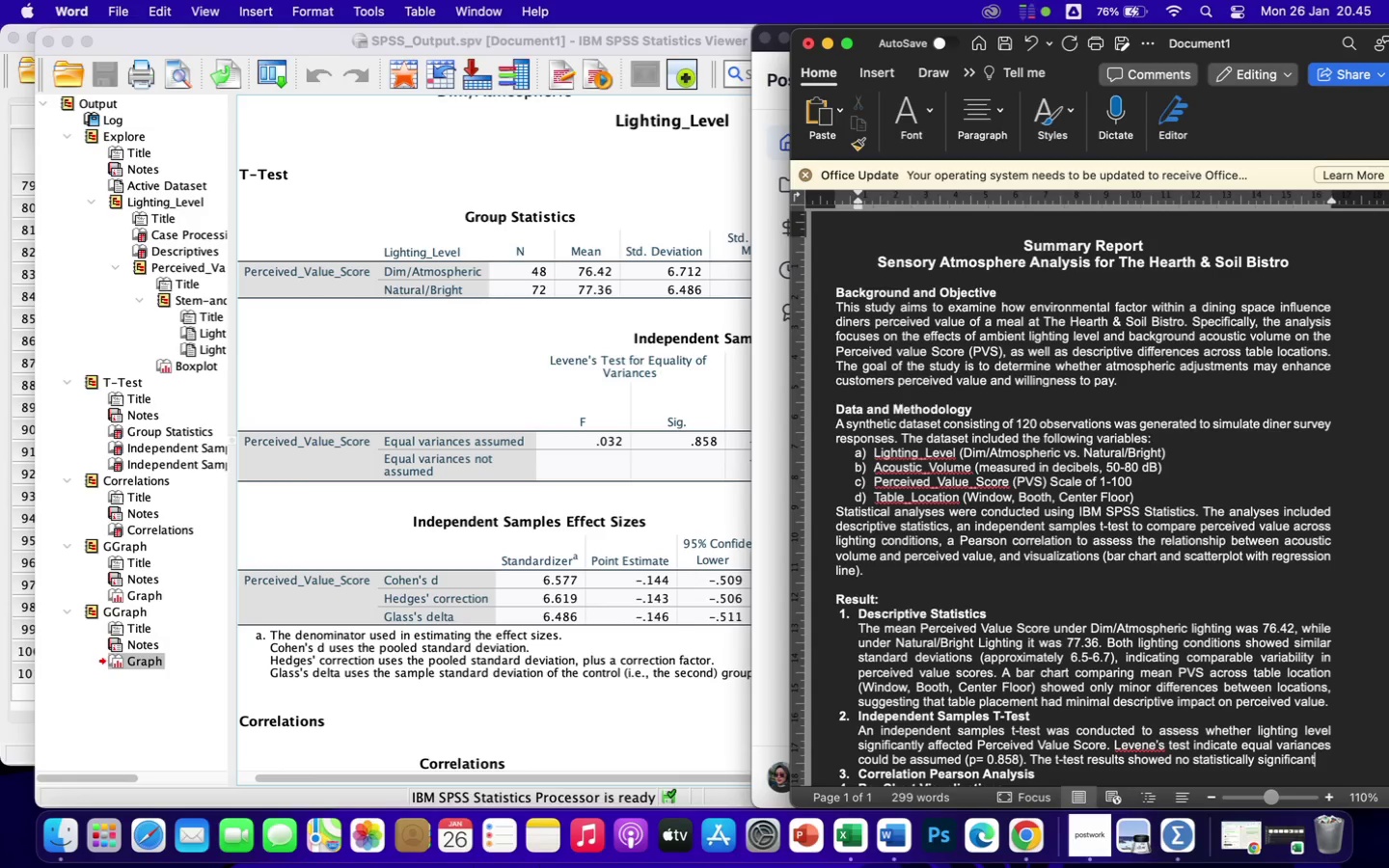 
wait(5.29)
 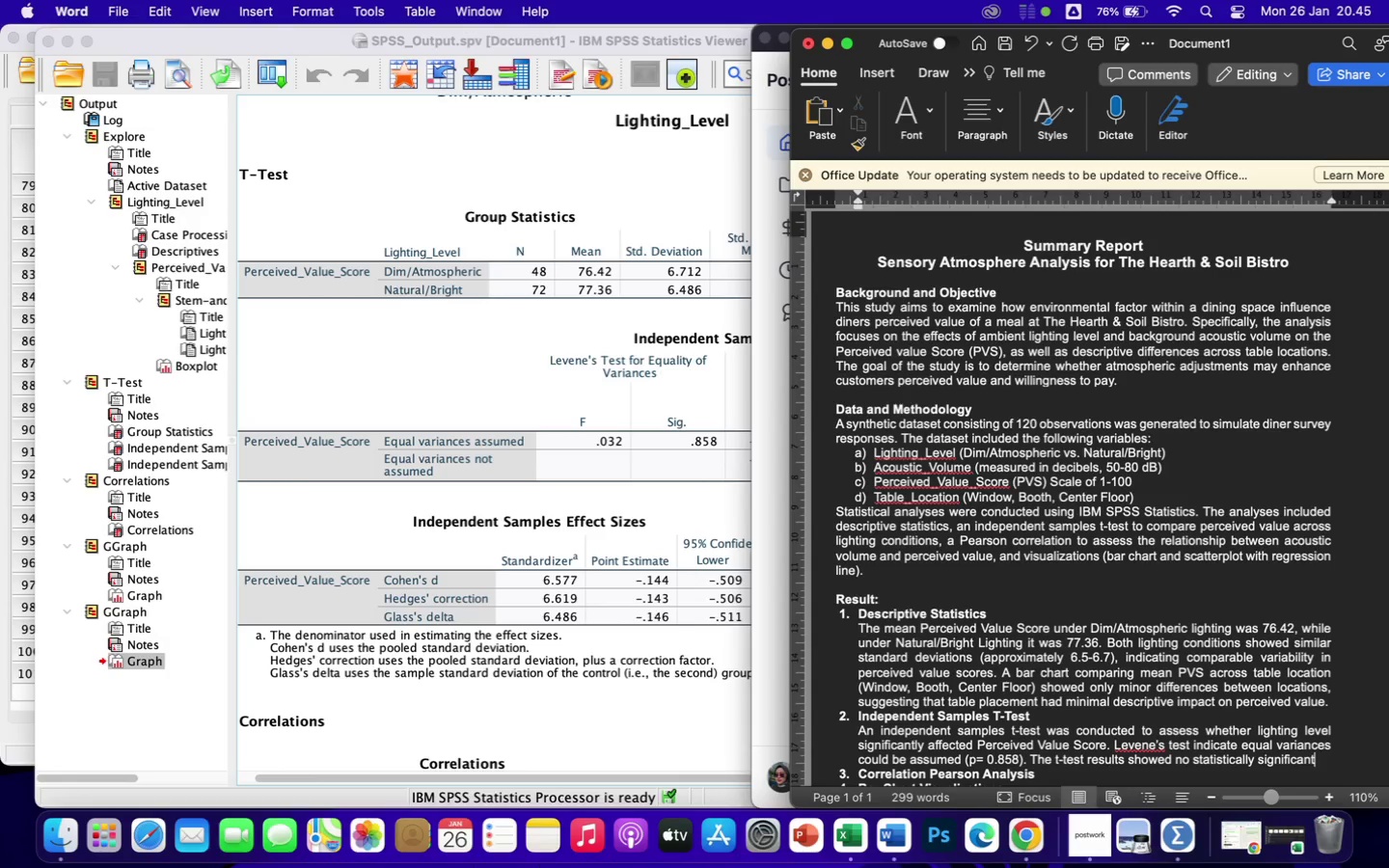 
type( differen)
 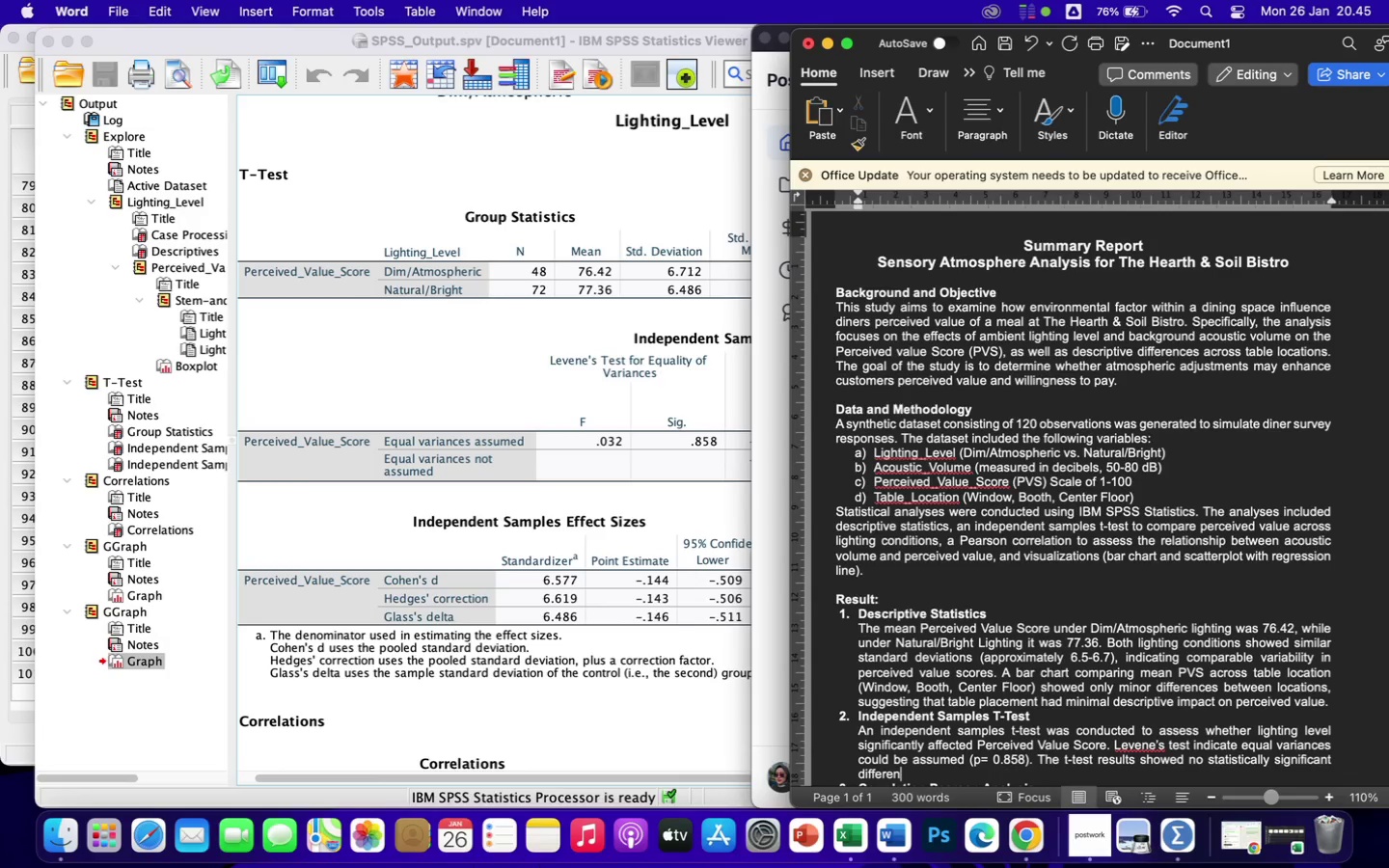 
wait(6.7)
 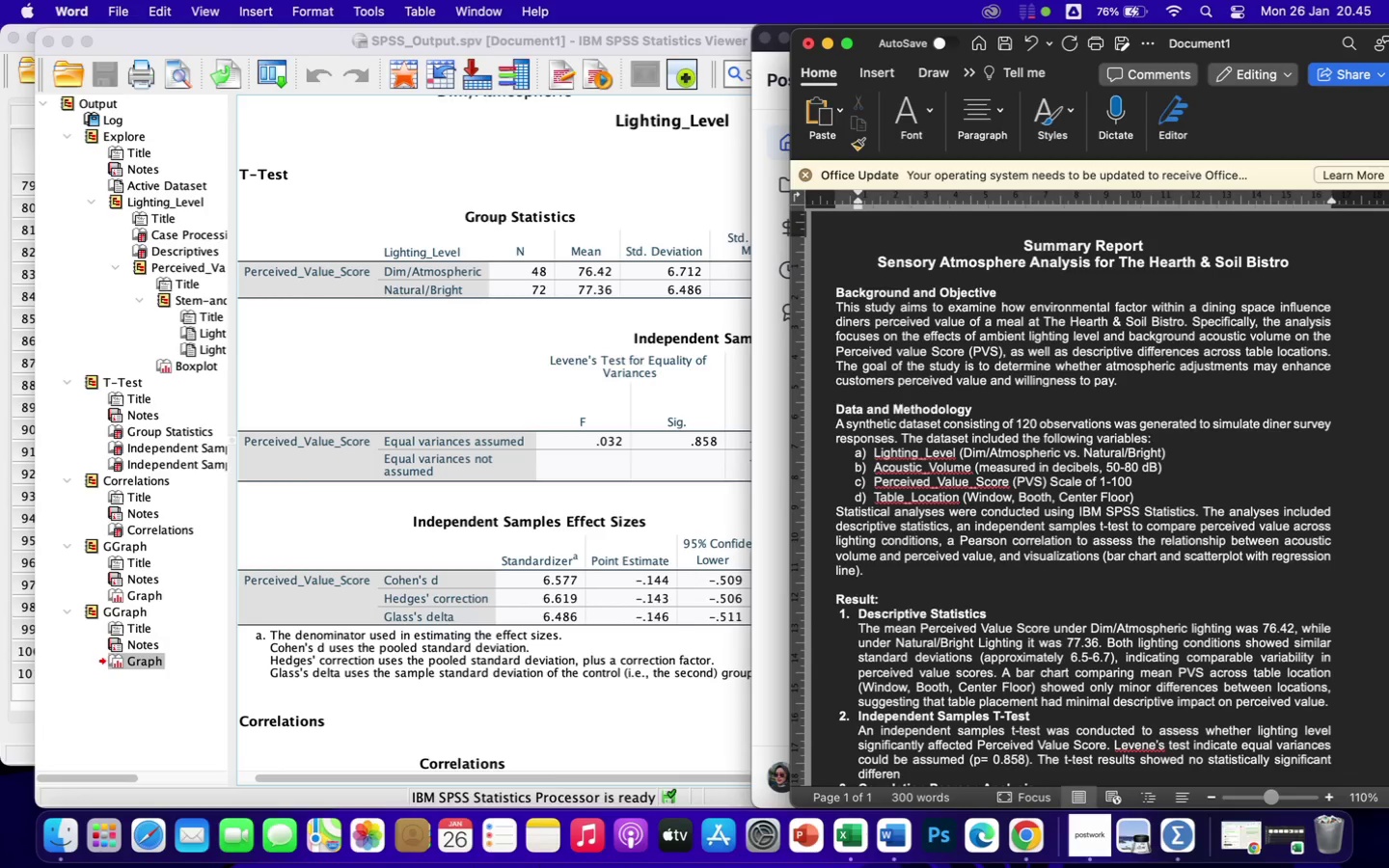 
type(ce between lighting condiy)
key(Backspace)
type(tion)
 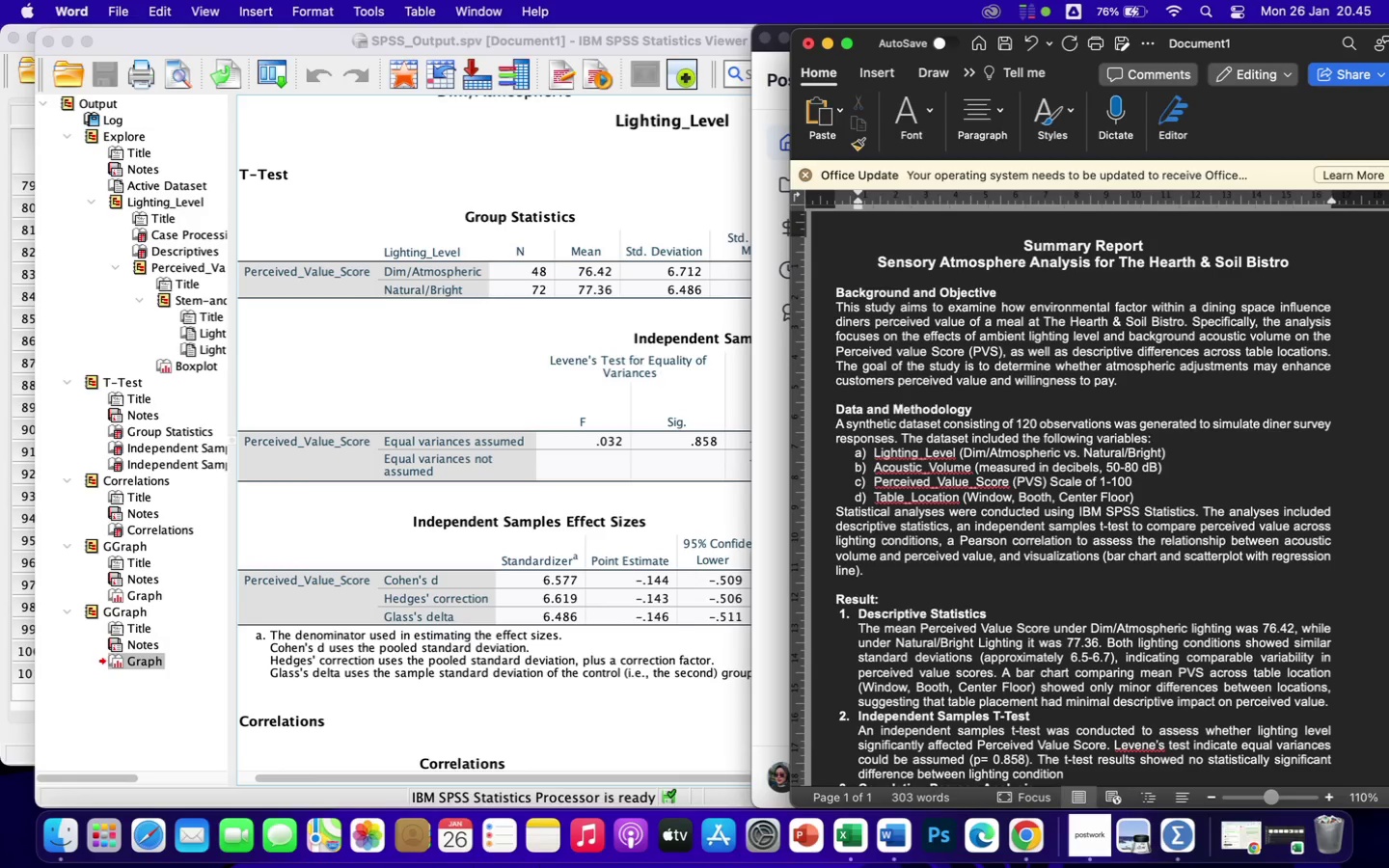 
type(s, t9118))
key(Backspace)
key(Backspace)
key(Backspace)
key(Backspace)
key(Backspace)
 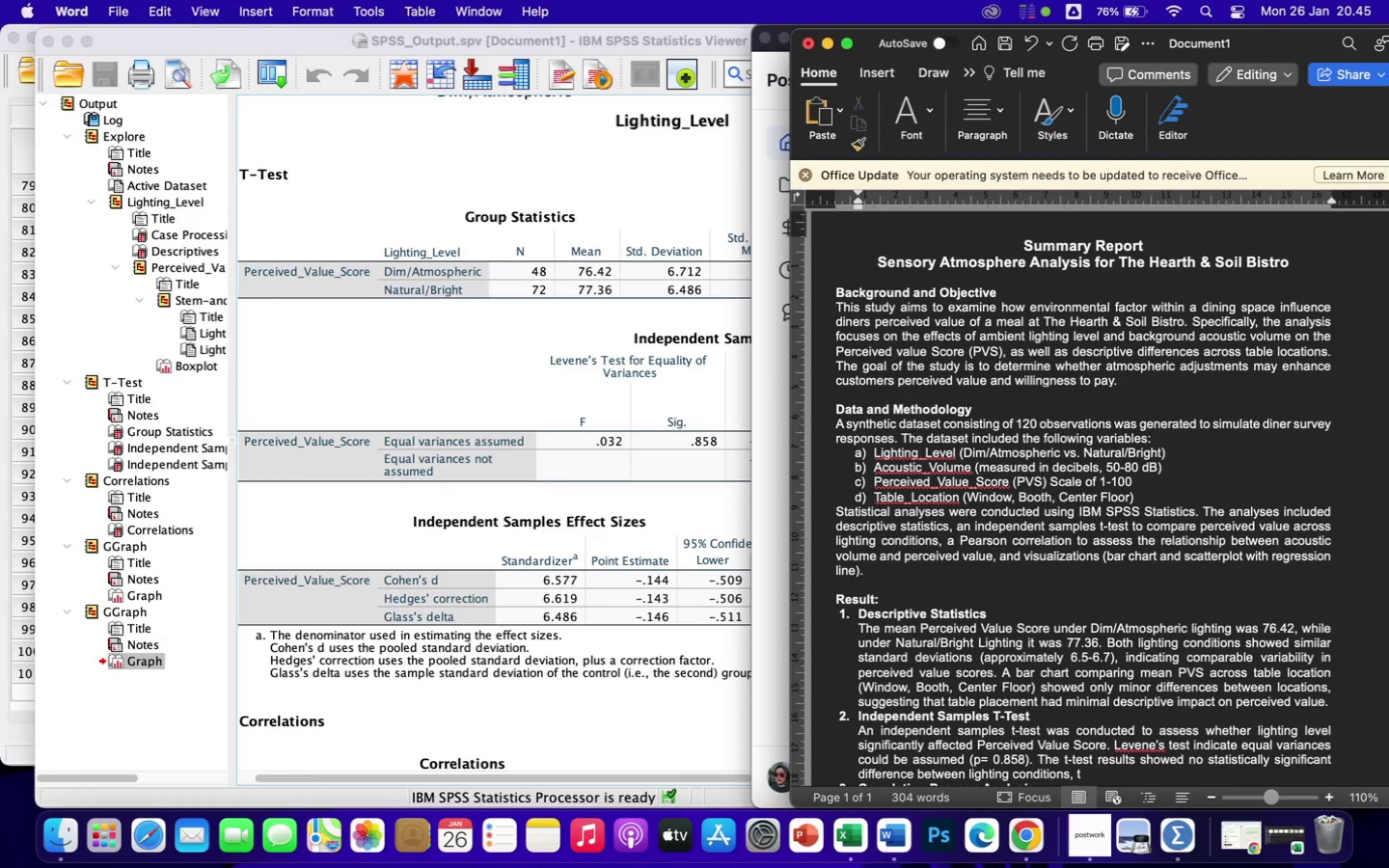 
type((118) = )
 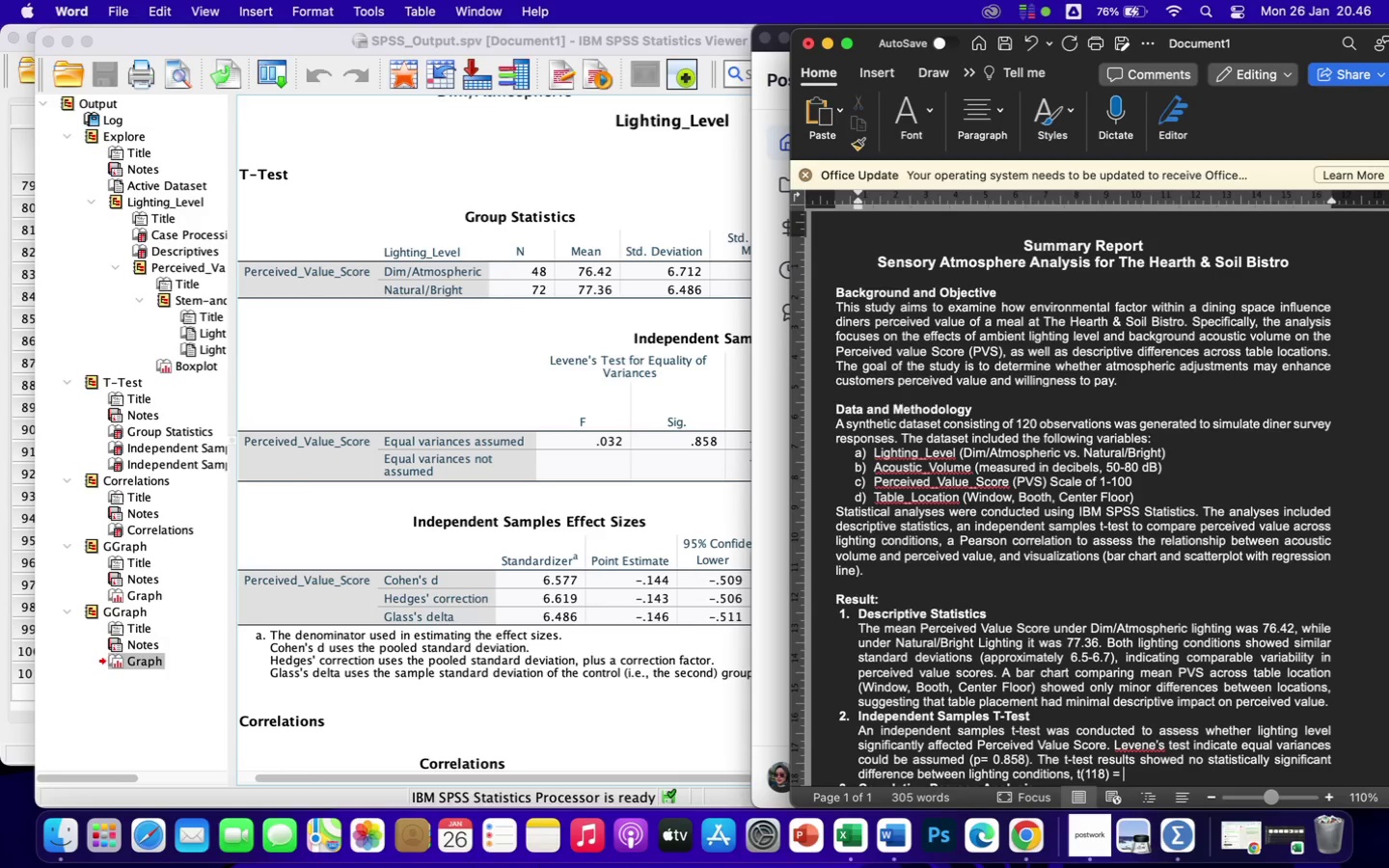 
wait(5.06)
 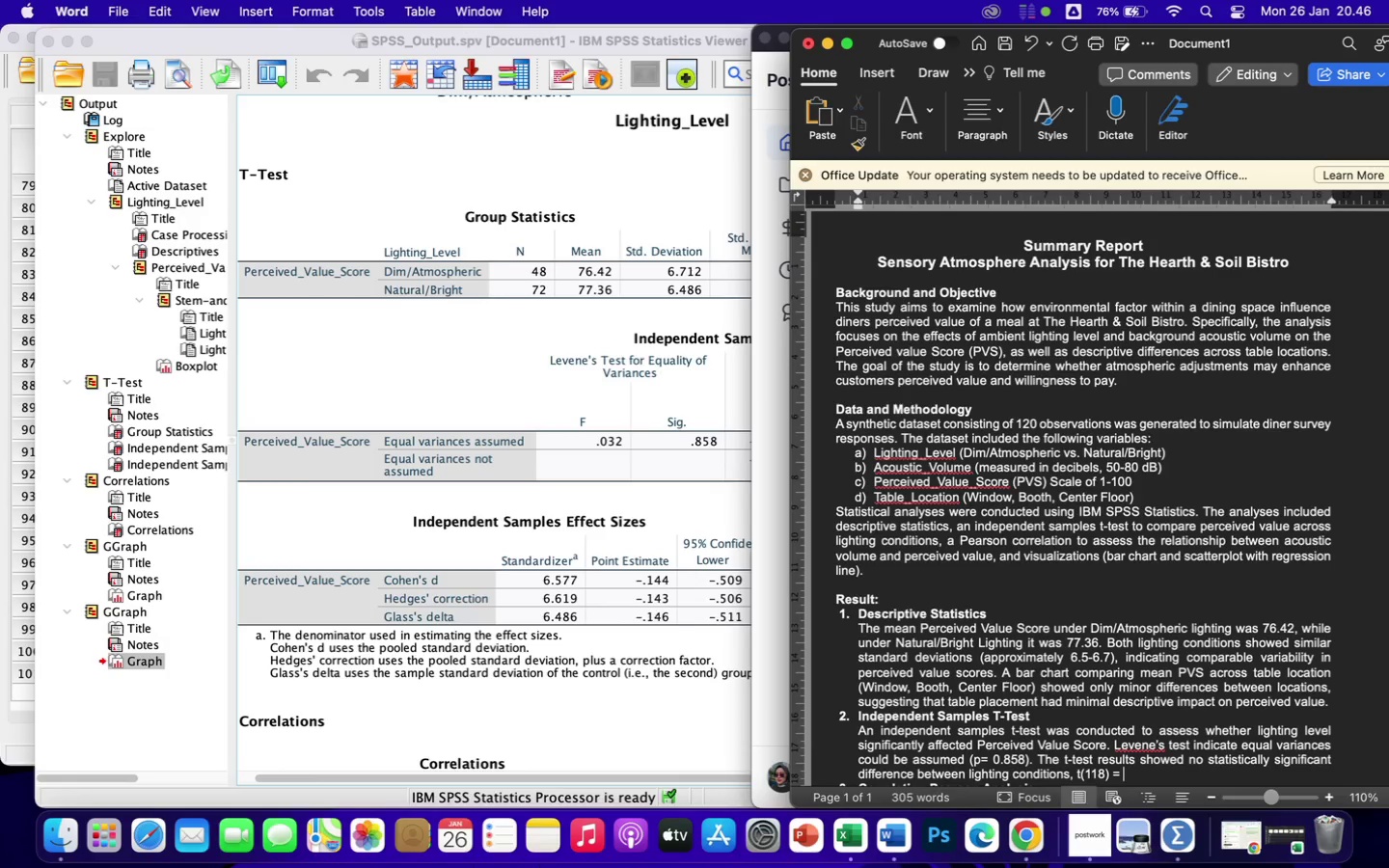 
key(Minus)
 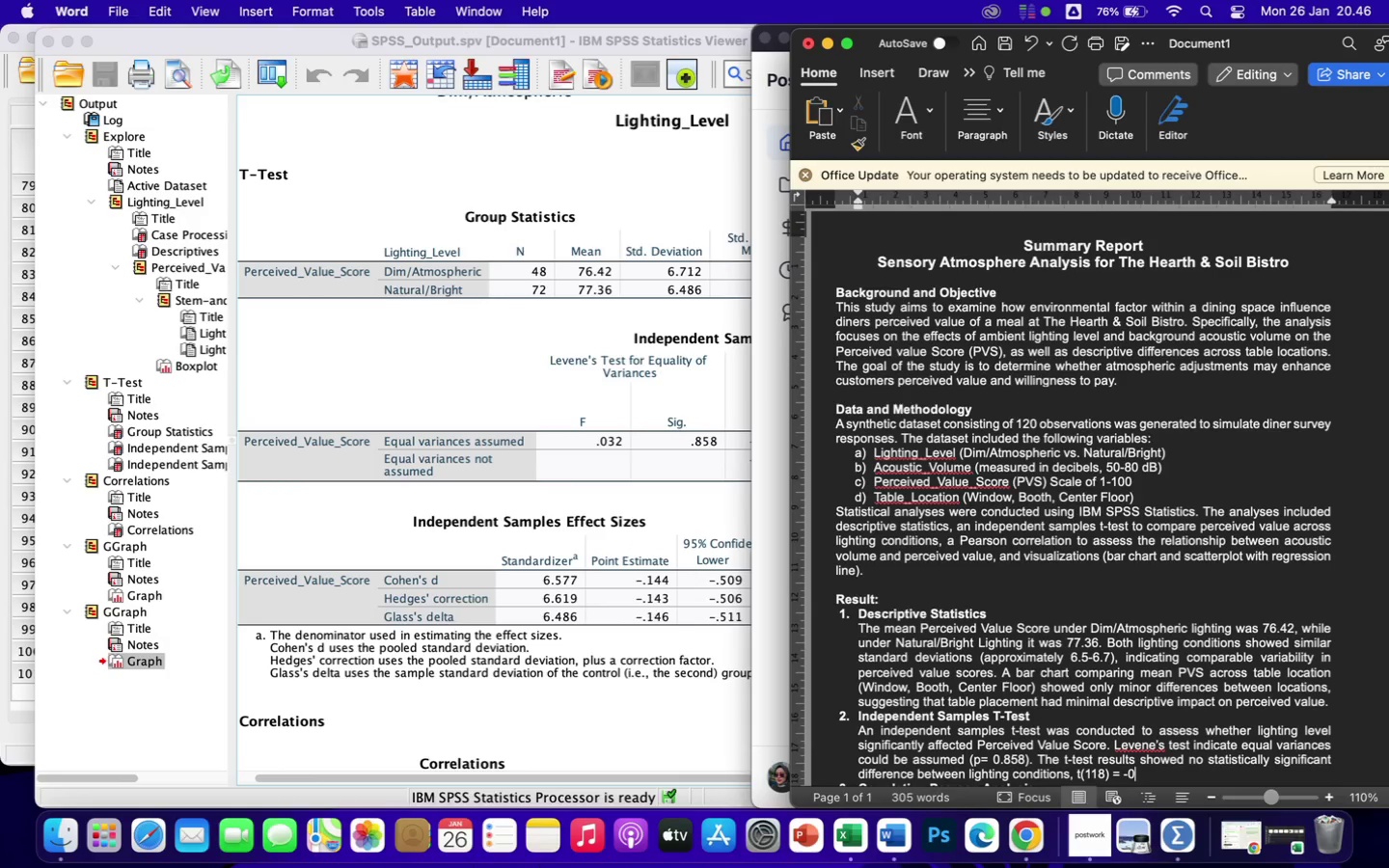 
key(0)
 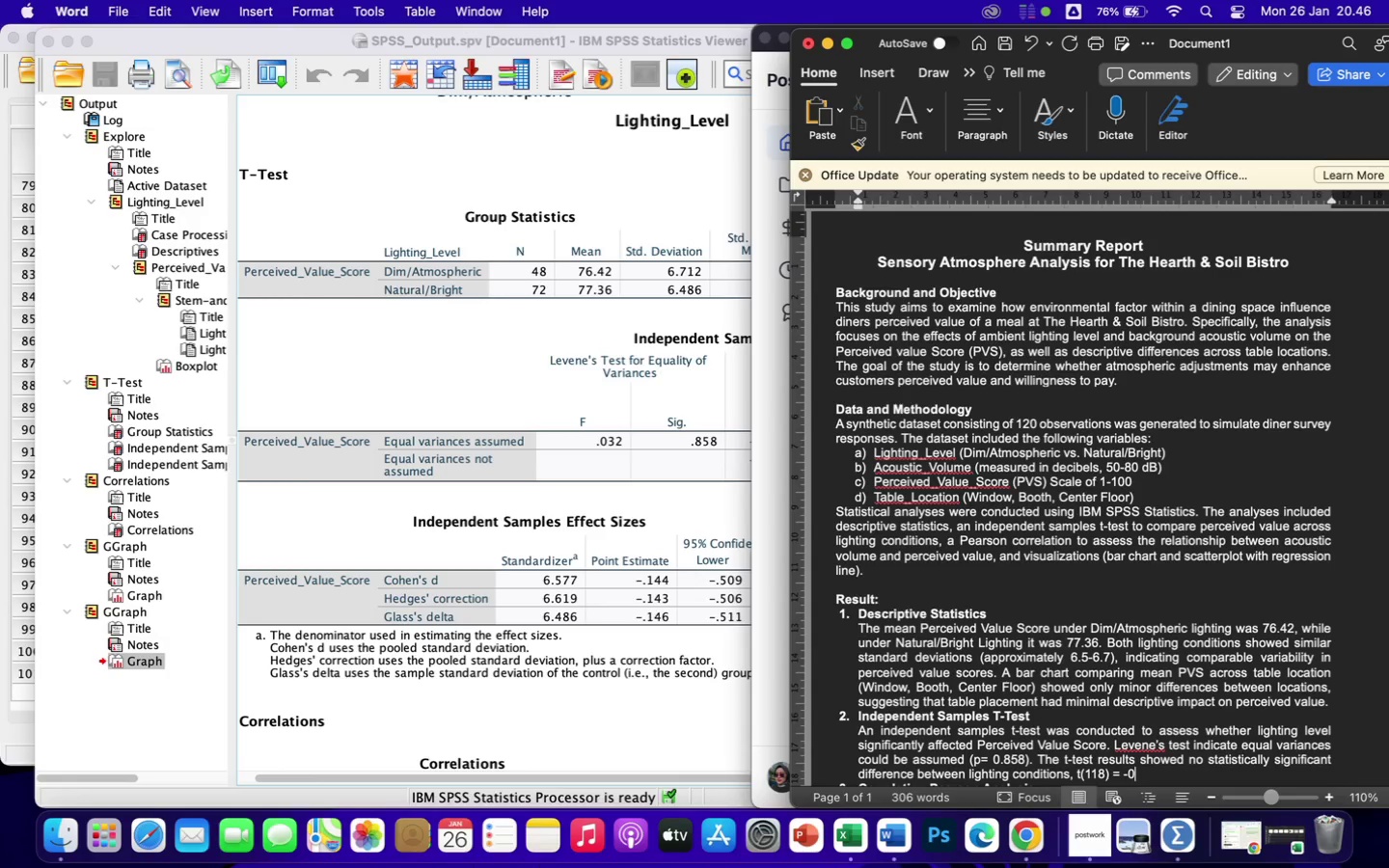 
wait(6.71)
 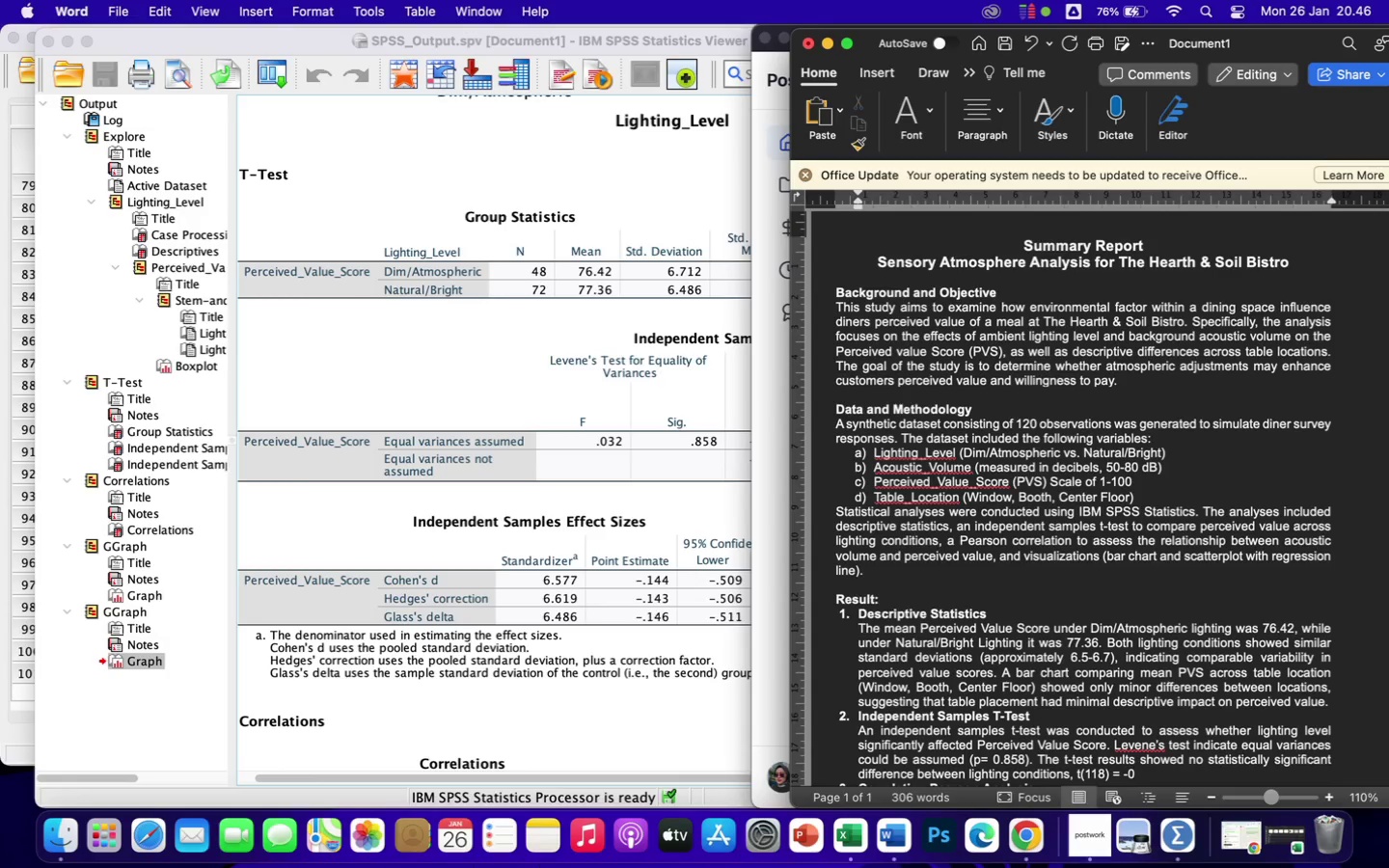 
type(.77, p =)
key(Backspace)
key(Backspace)
type(=)
 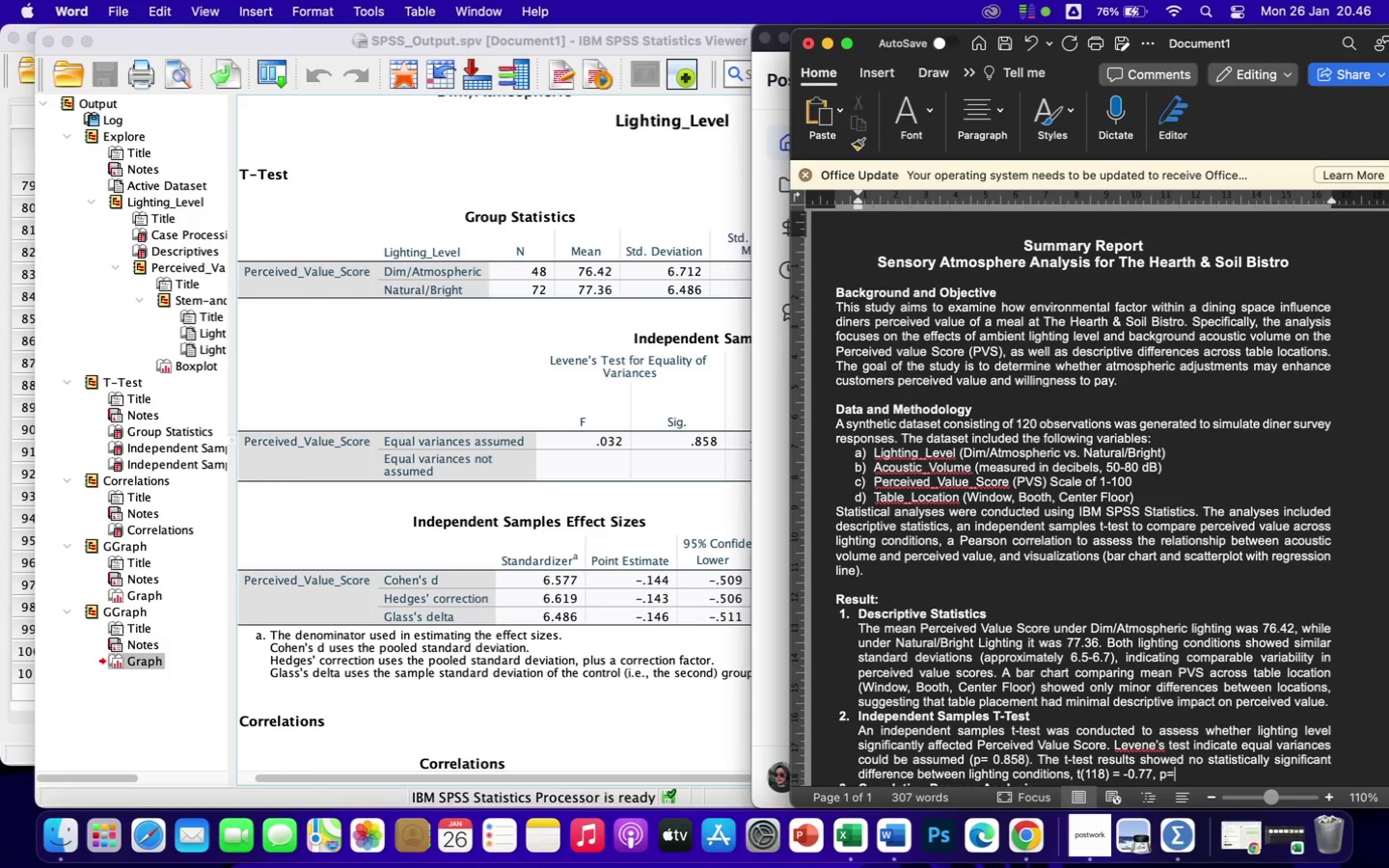 
type(0.442).)
 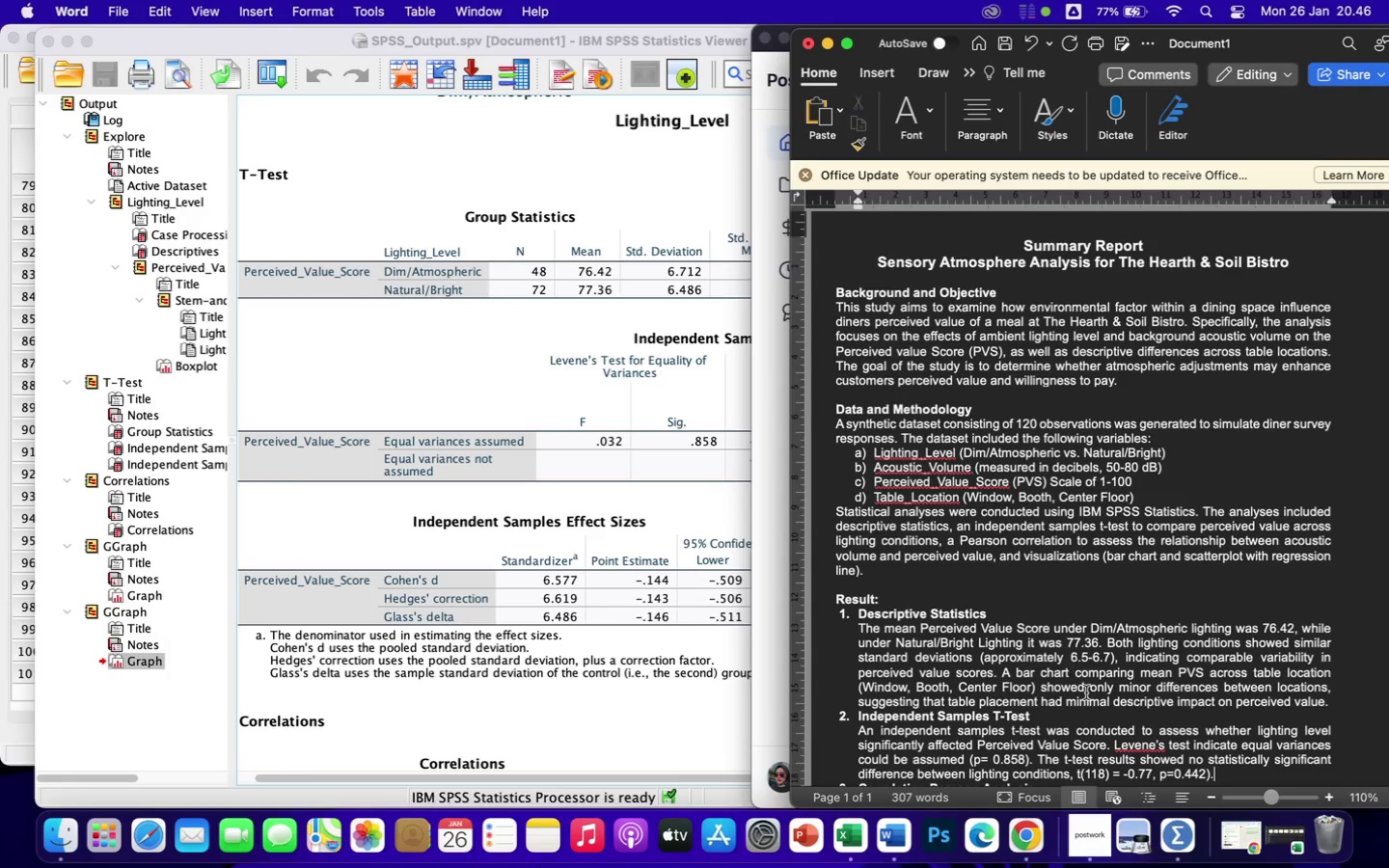 
left_click([1126, 773])
 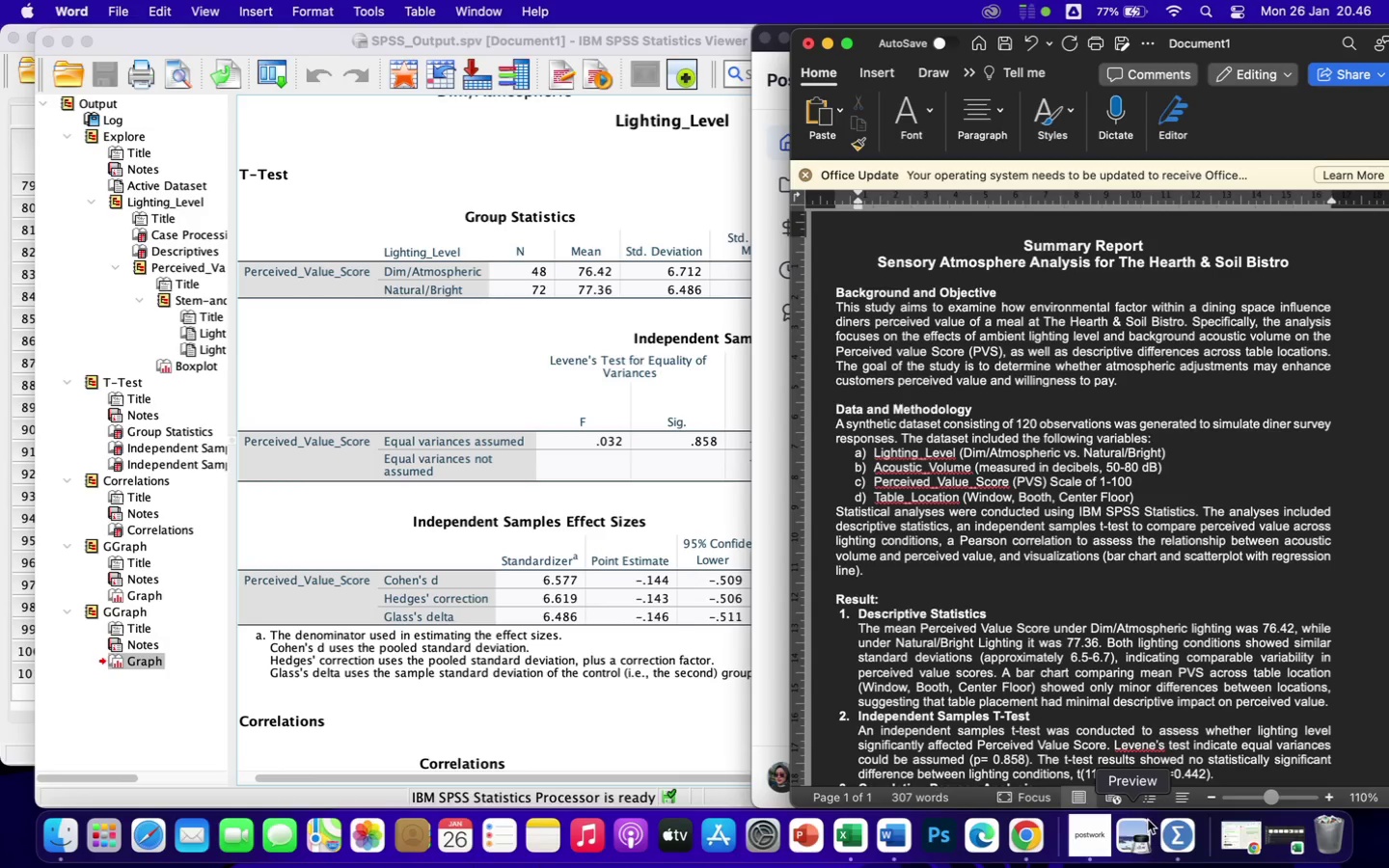 
mouse_move([1129, 793])
 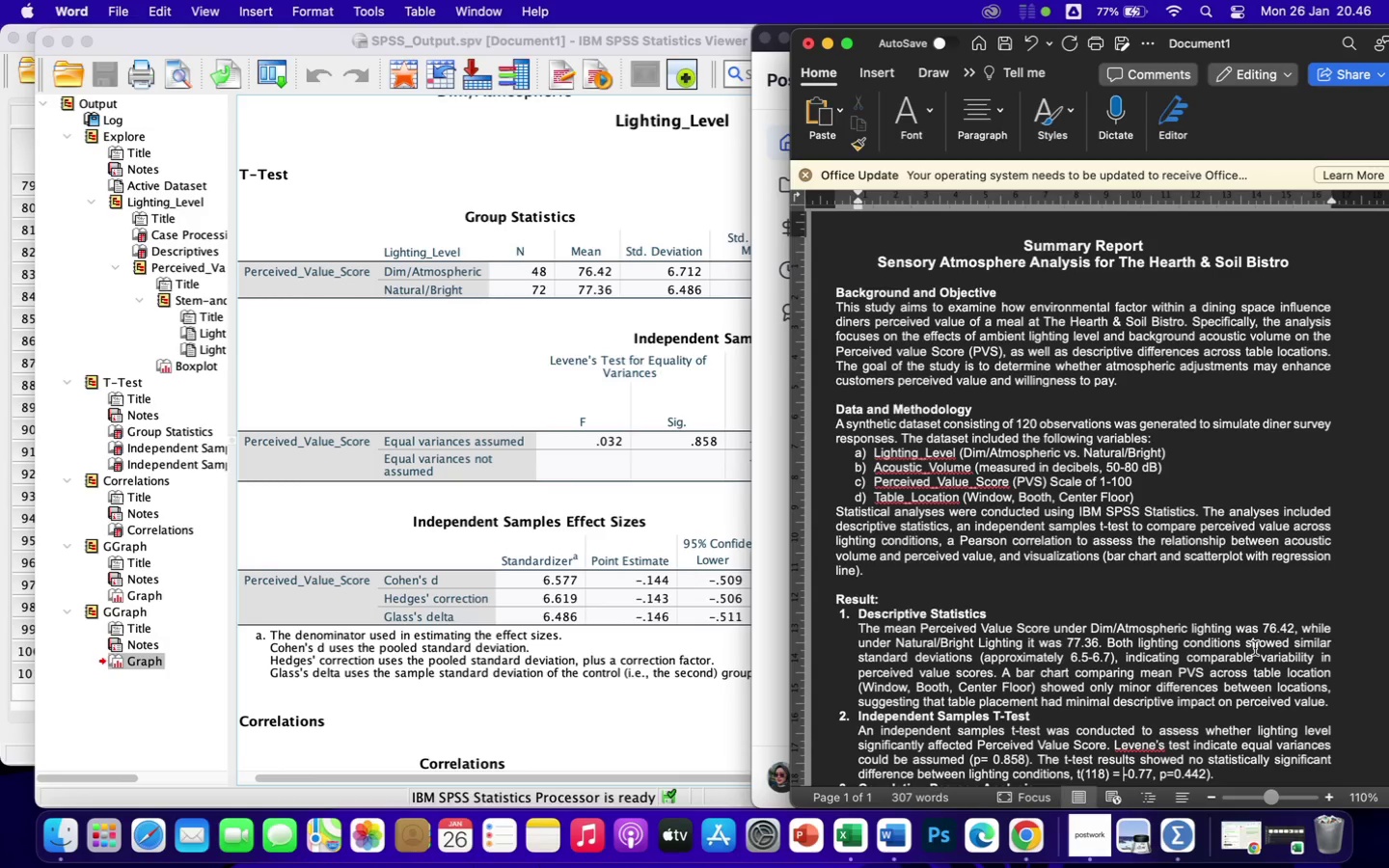 
wait(7.07)
 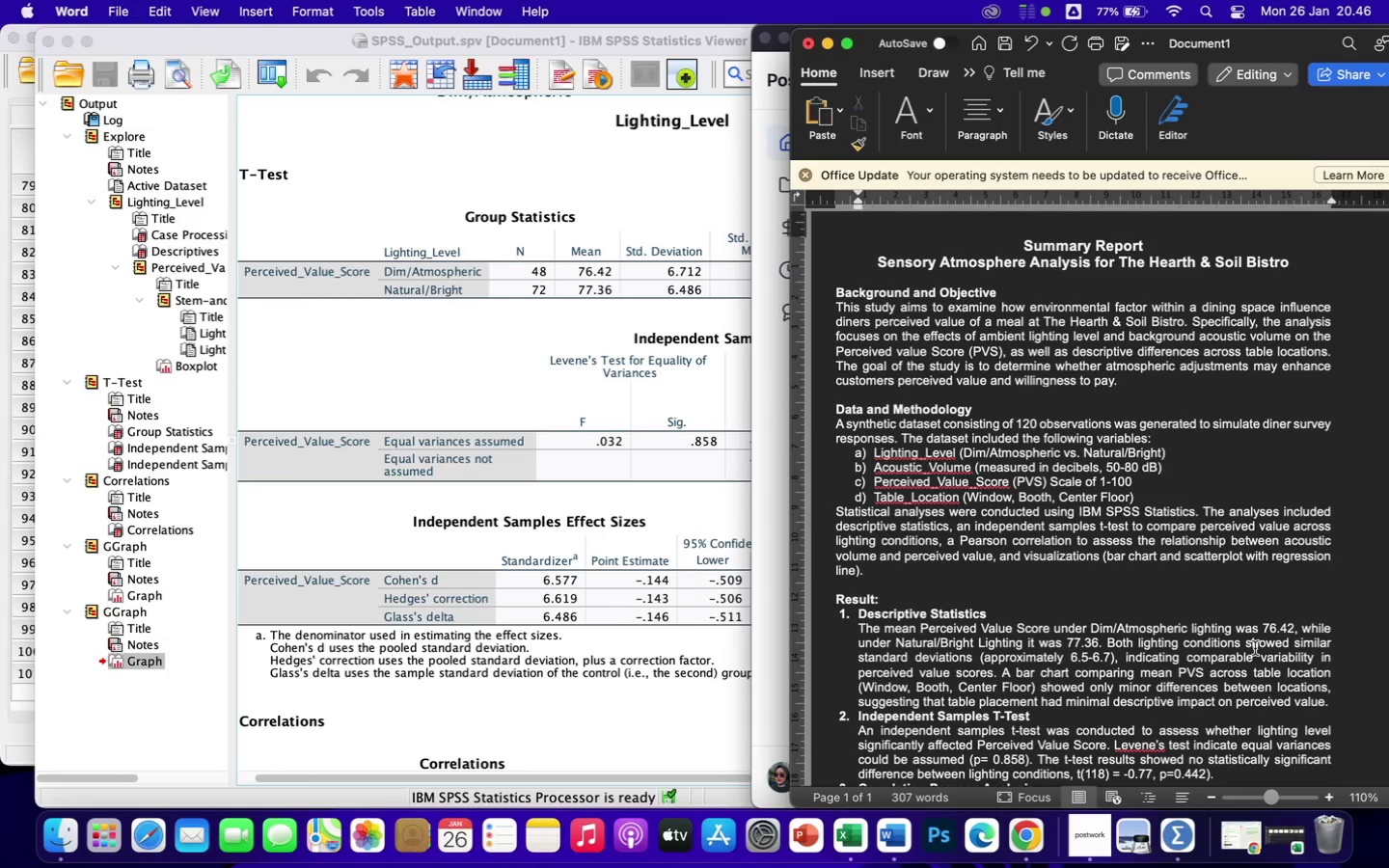 
key(Backspace)
 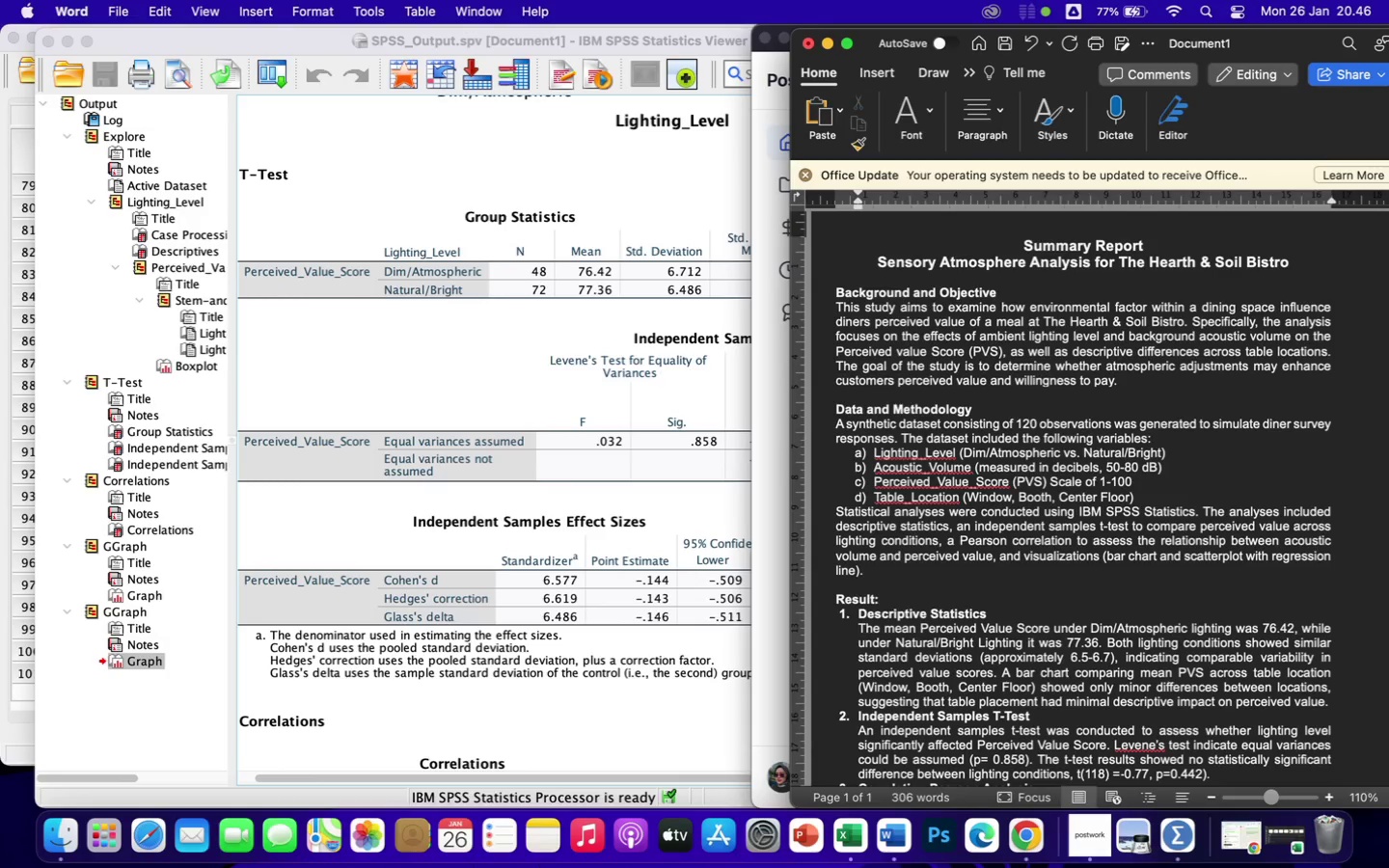 
key(ArrowLeft)
 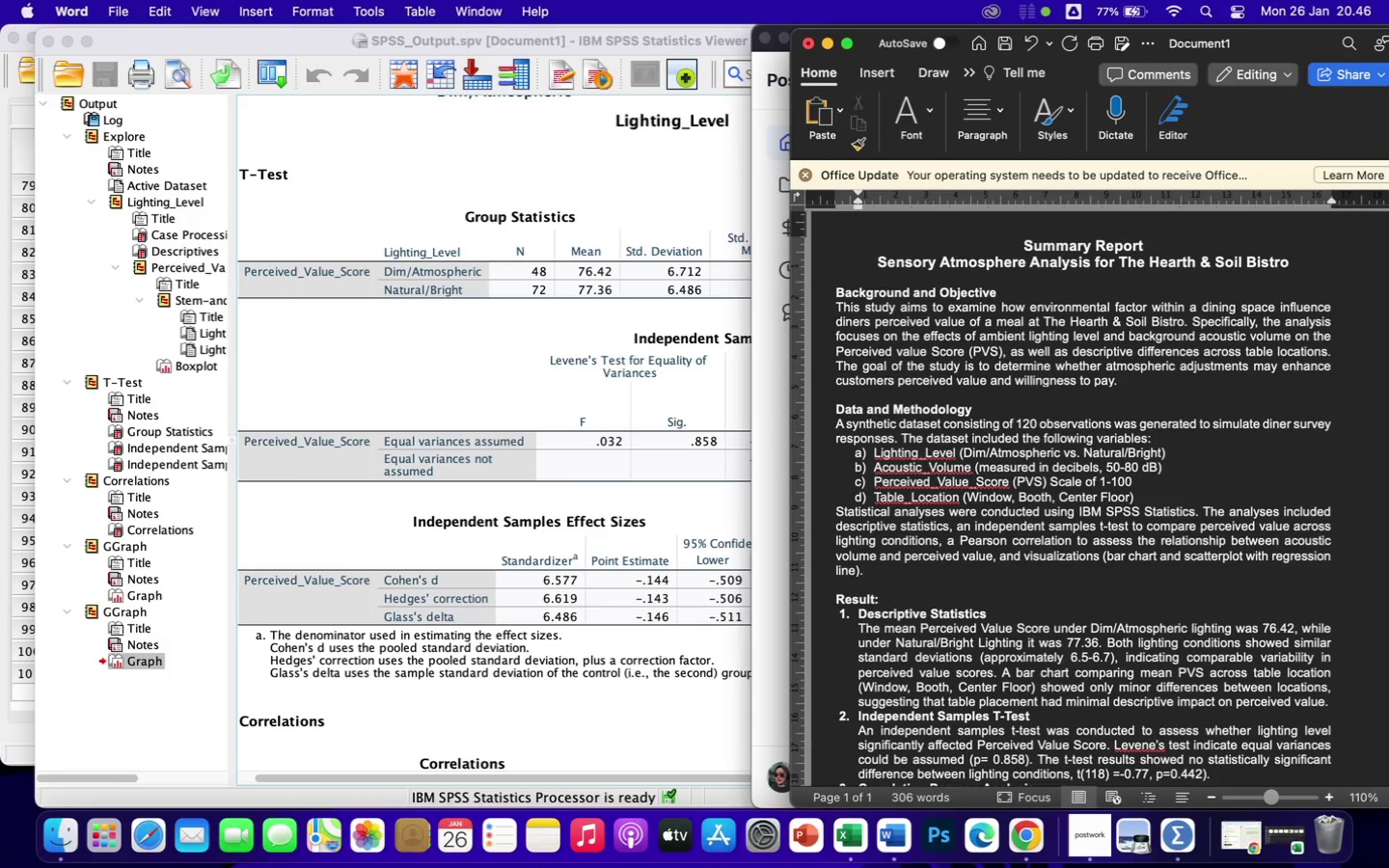 
key(Backspace)
 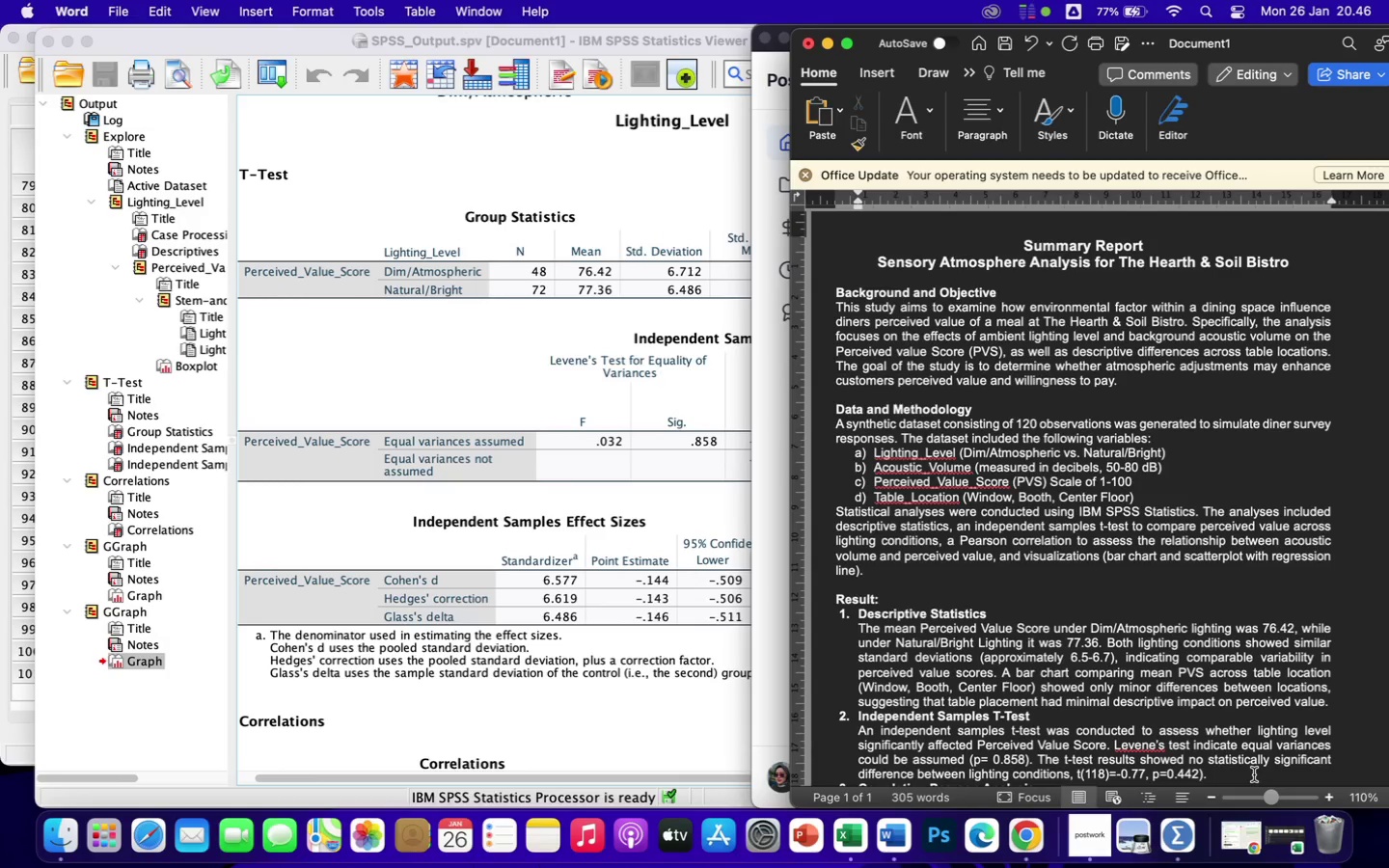 
left_click([1254, 774])
 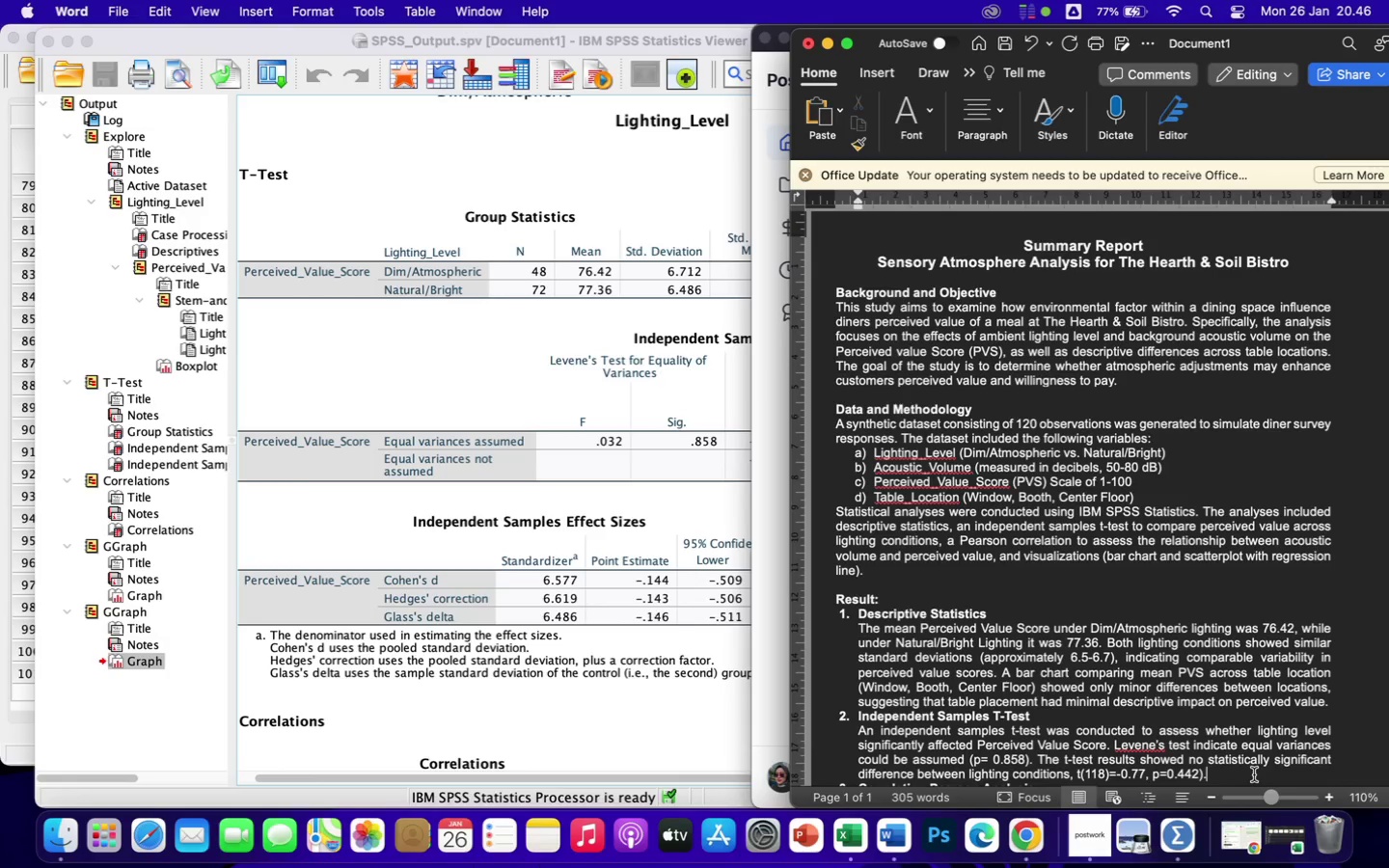 
type( the ee)
key(Backspace)
type(ffect )
 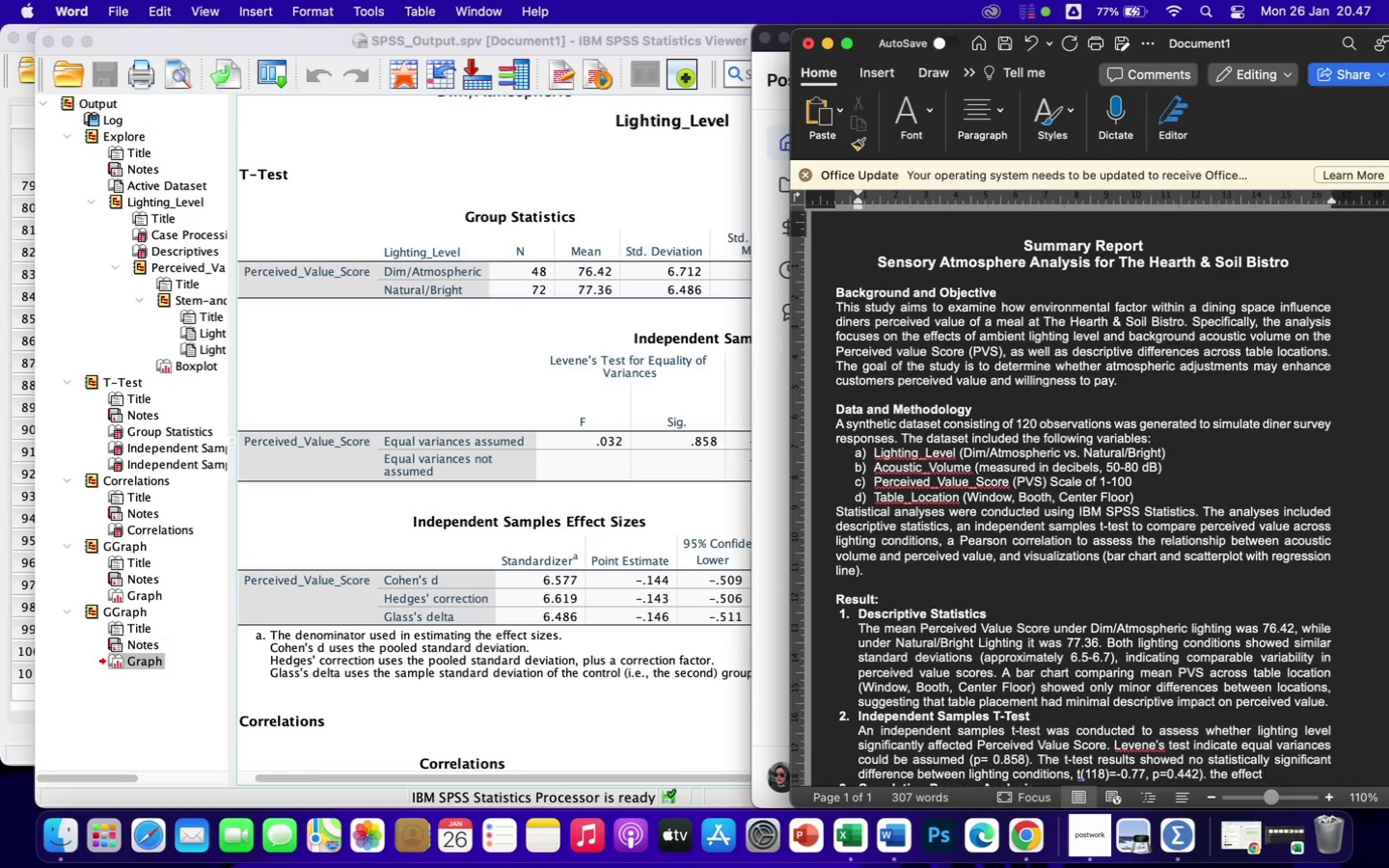 
hold_key(key=ArrowLeft, duration=0.82)
 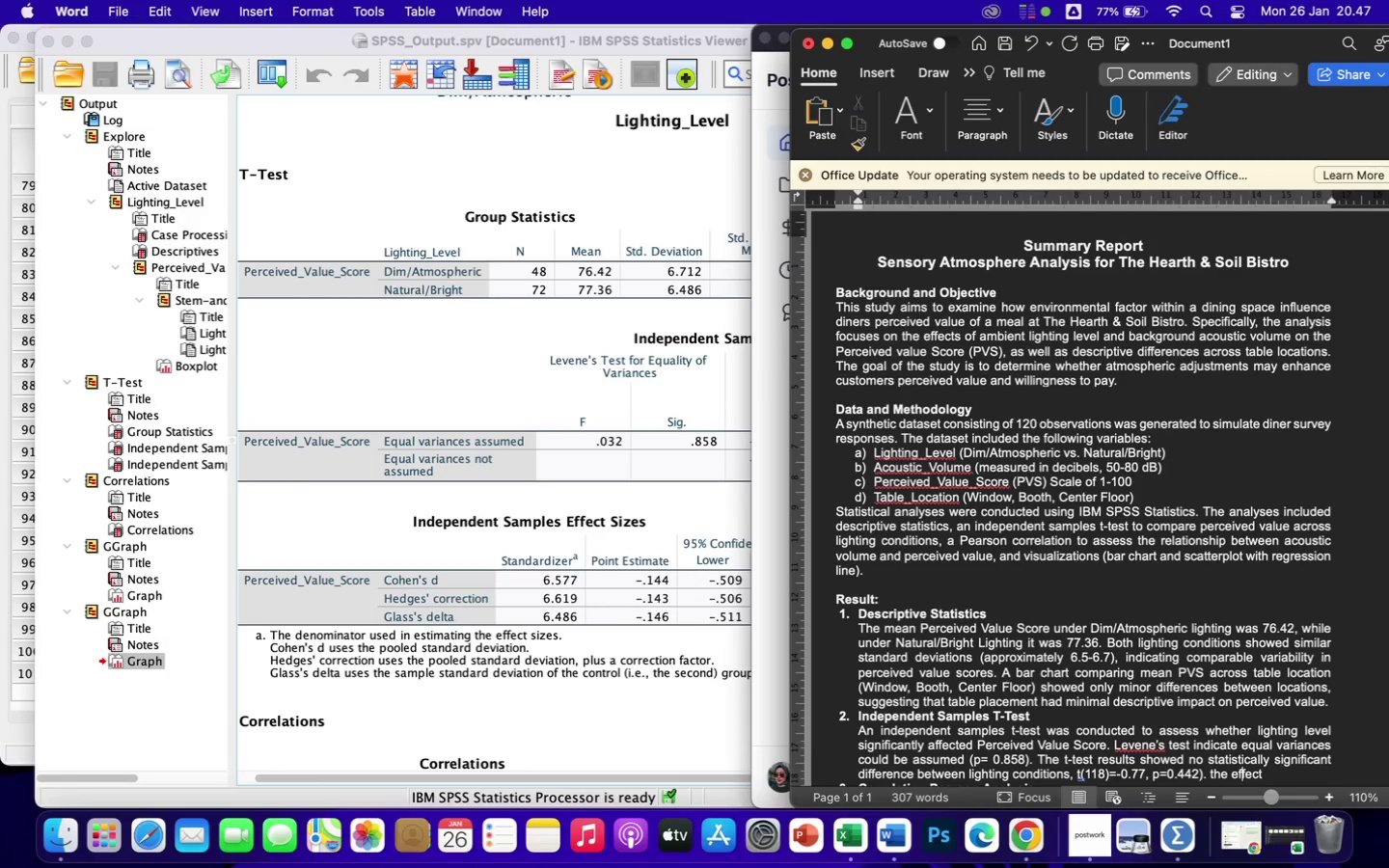 
key(ArrowLeft)
 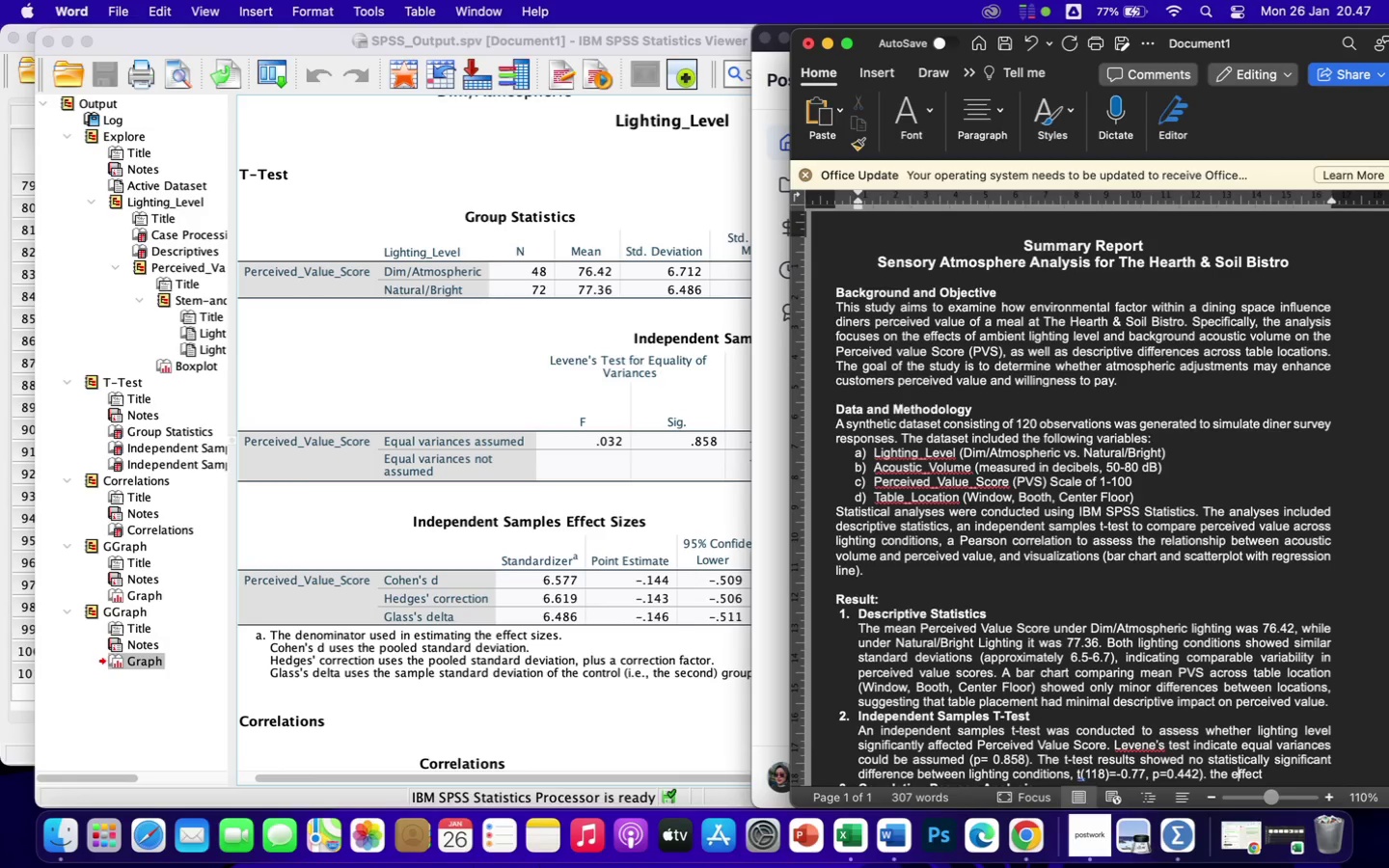 
key(ArrowLeft)
 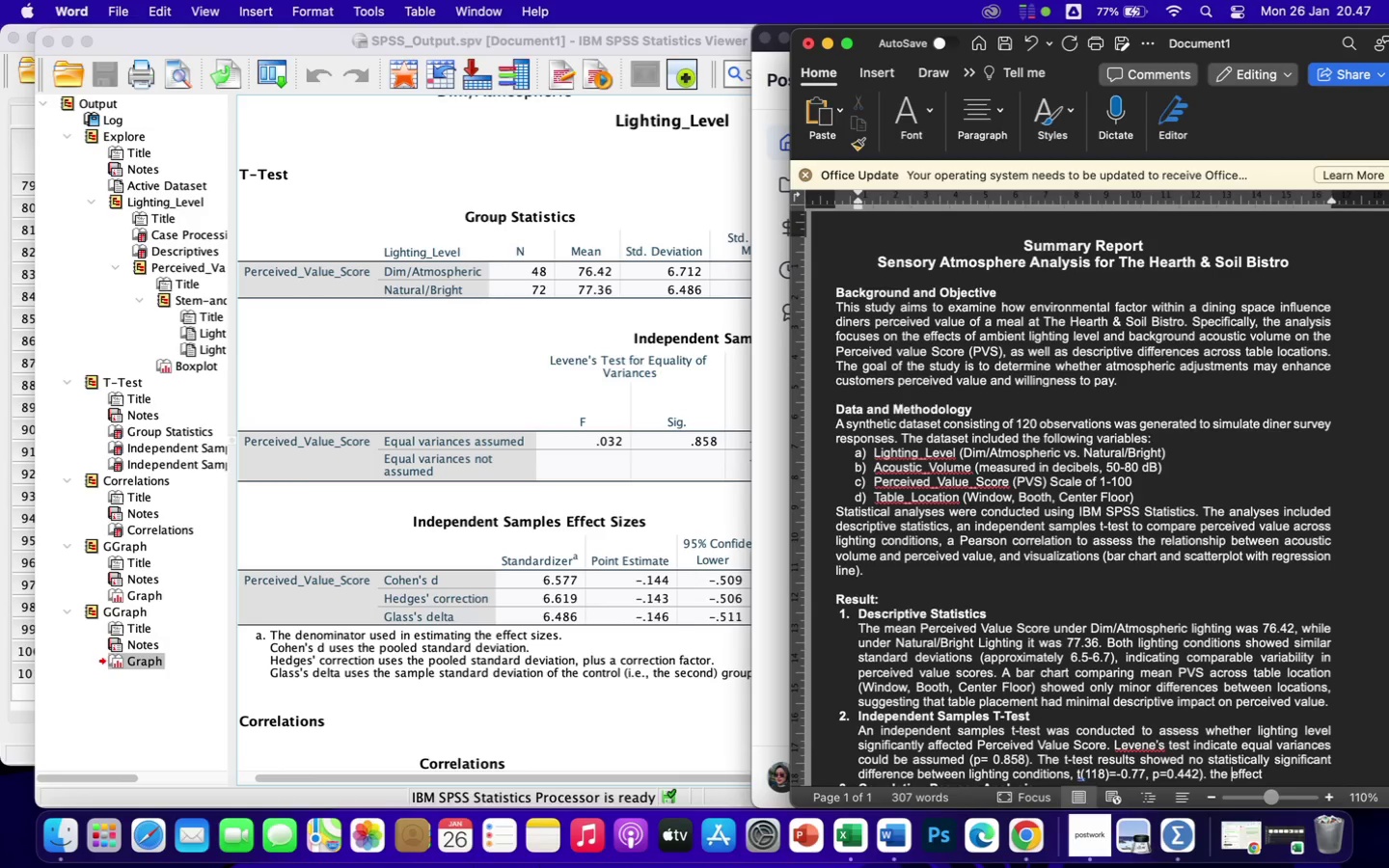 
key(ArrowLeft)
 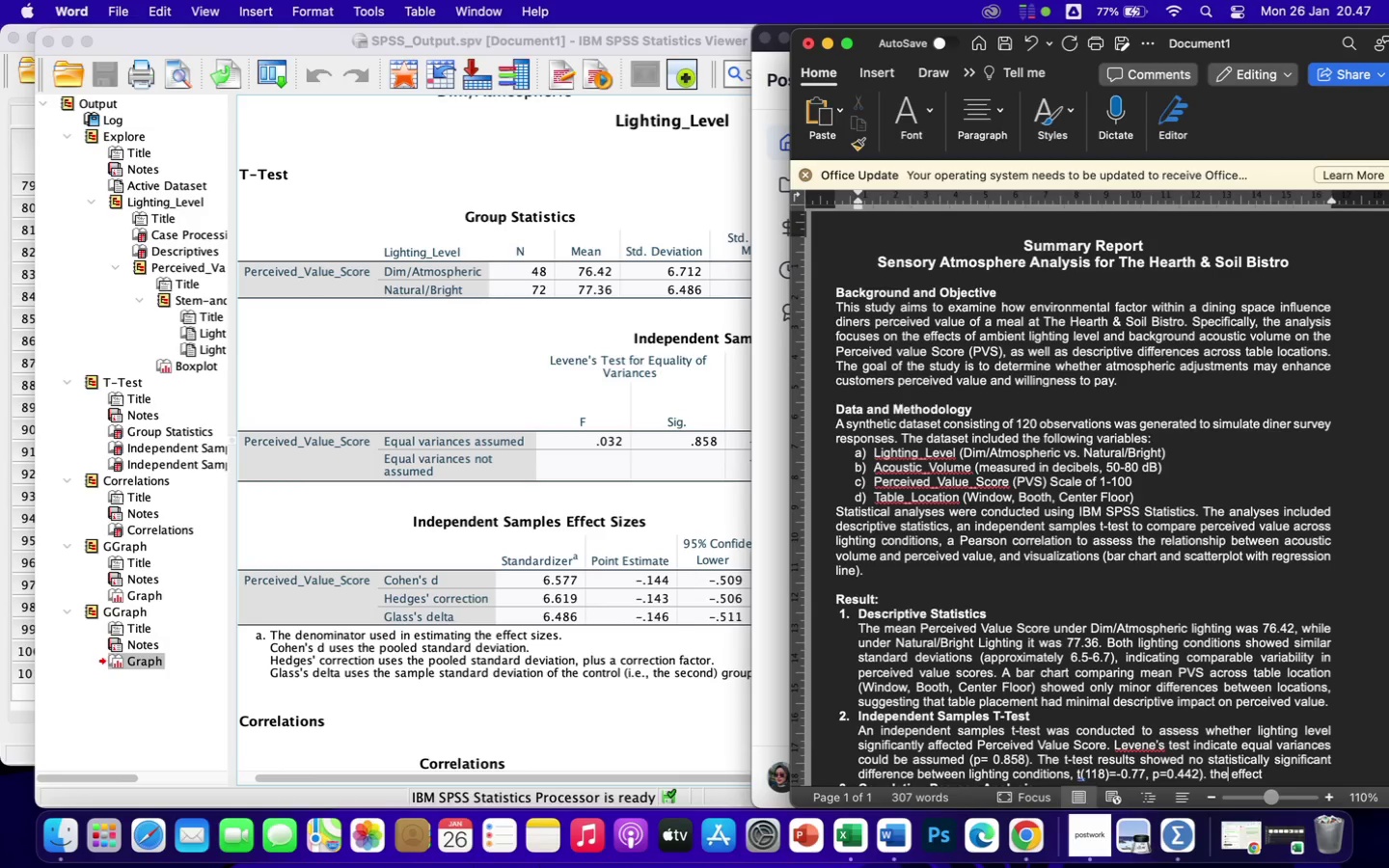 
key(ArrowLeft)
 